 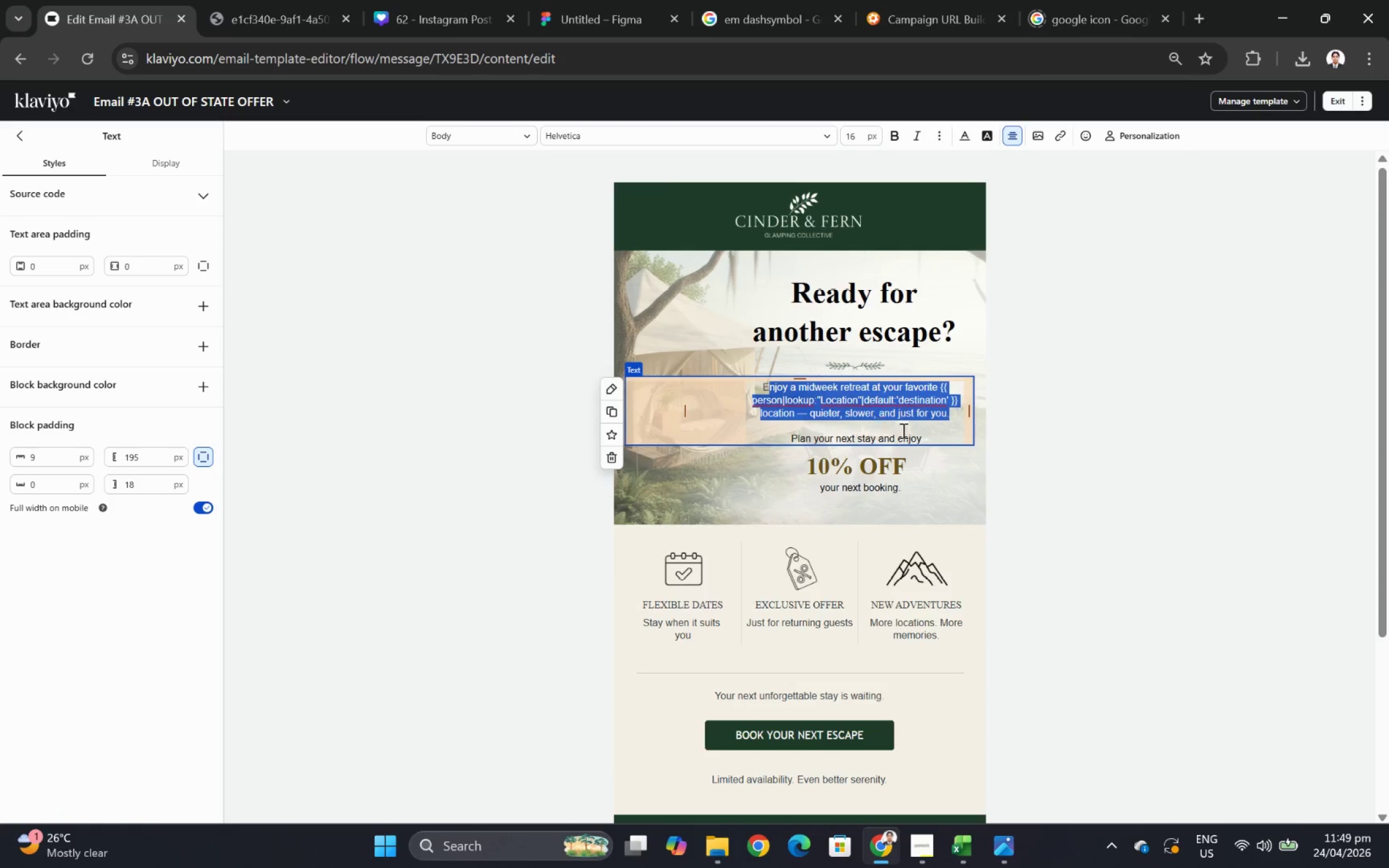 
left_click_drag(start_coordinate=[932, 436], to_coordinate=[736, 376])
 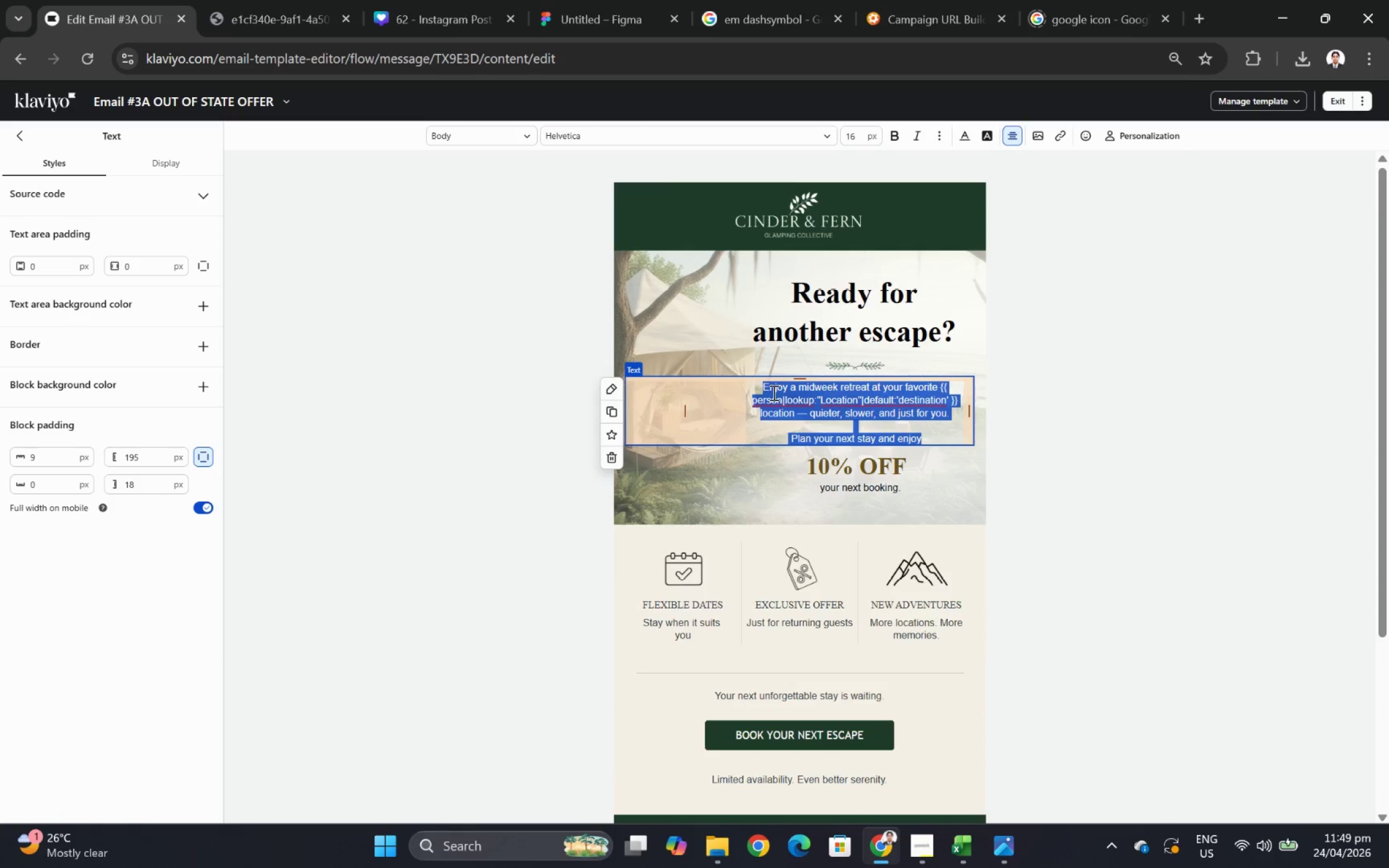 
wait(7.67)
 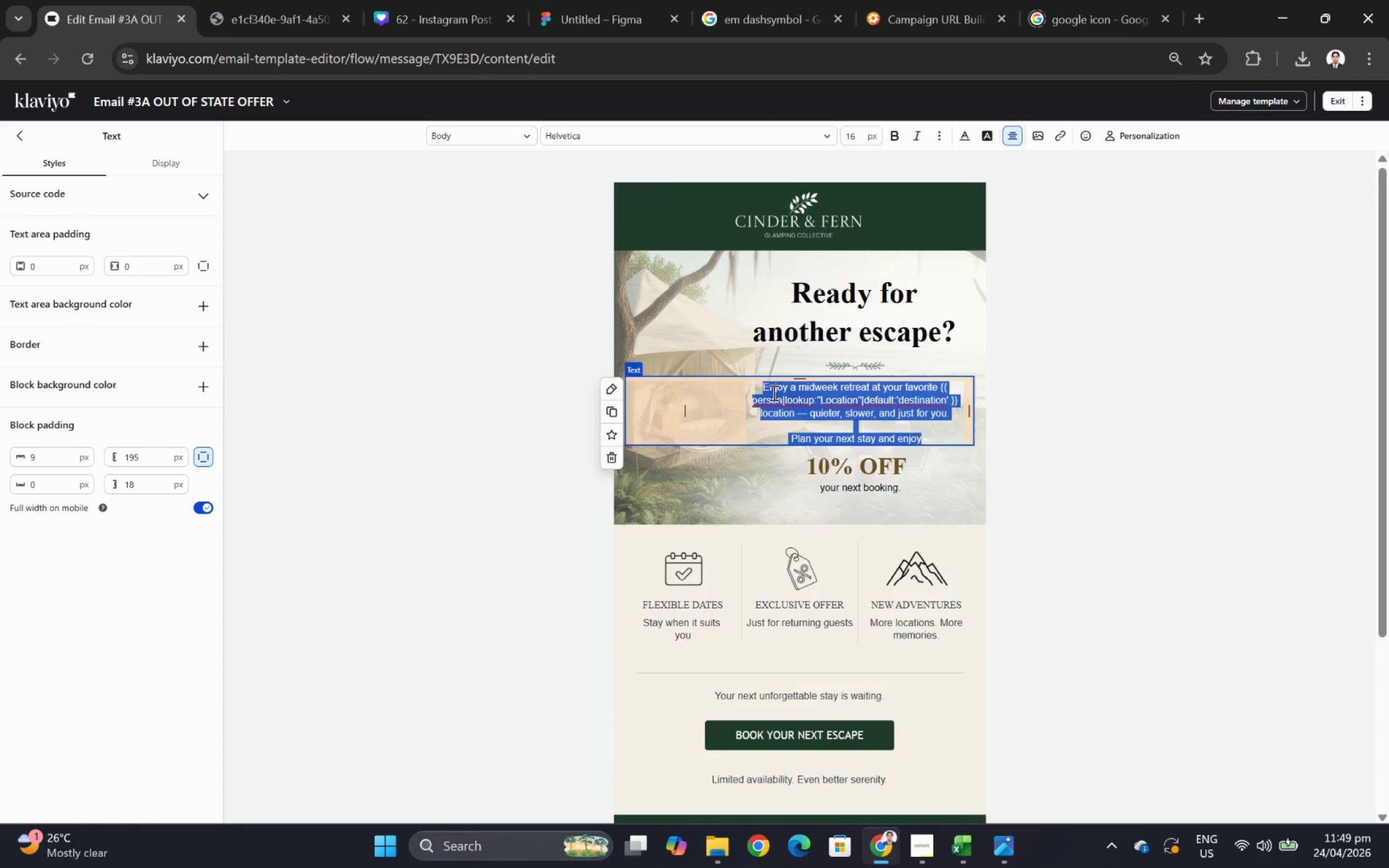 
type(Refer a friend and receie)
key(Backspace)
type(be)
key(Backspace)
key(Backspace)
type(ve a reward)
 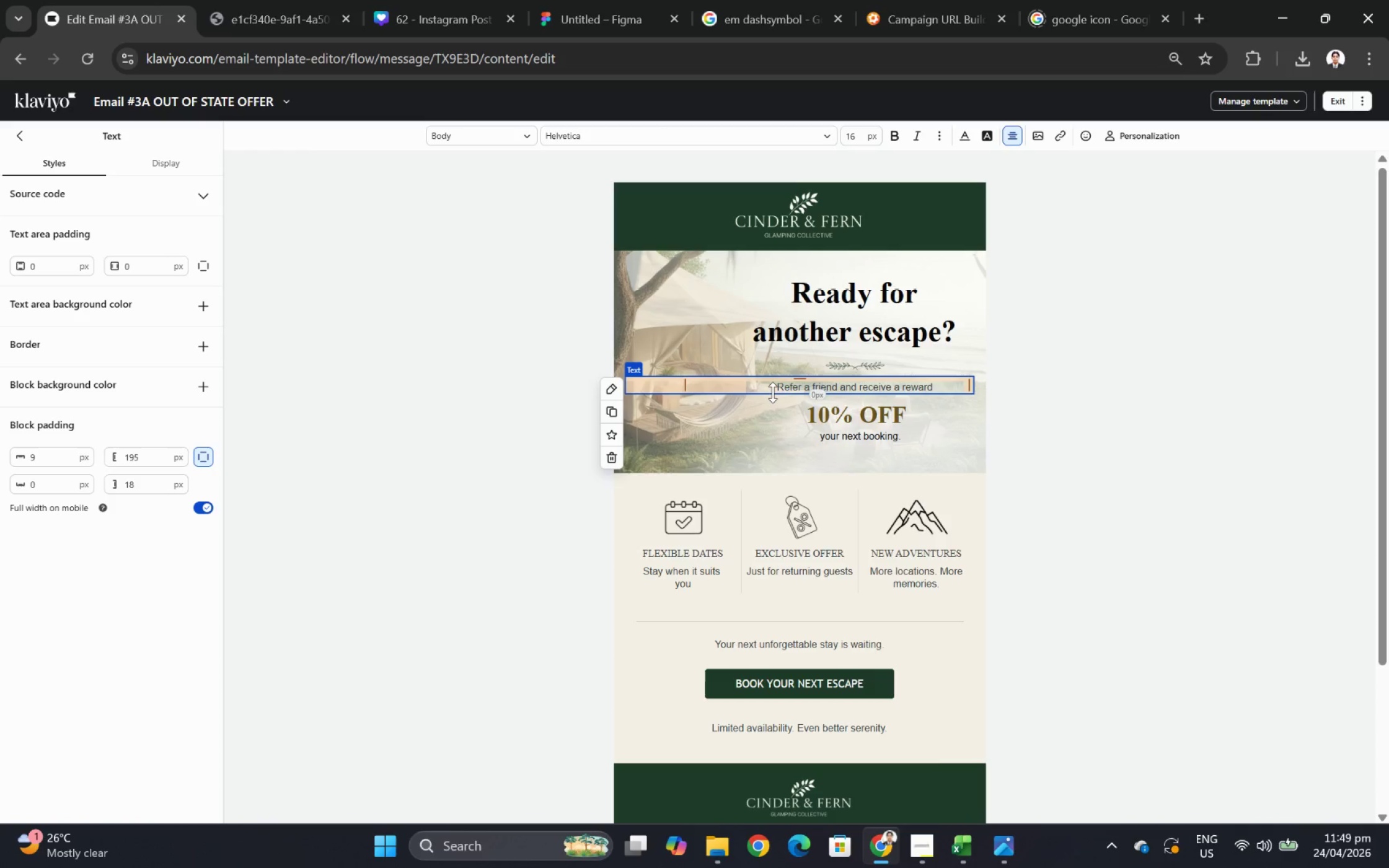 
type( toward youe)
key(Backspace)
type(r next stay when they book their )
 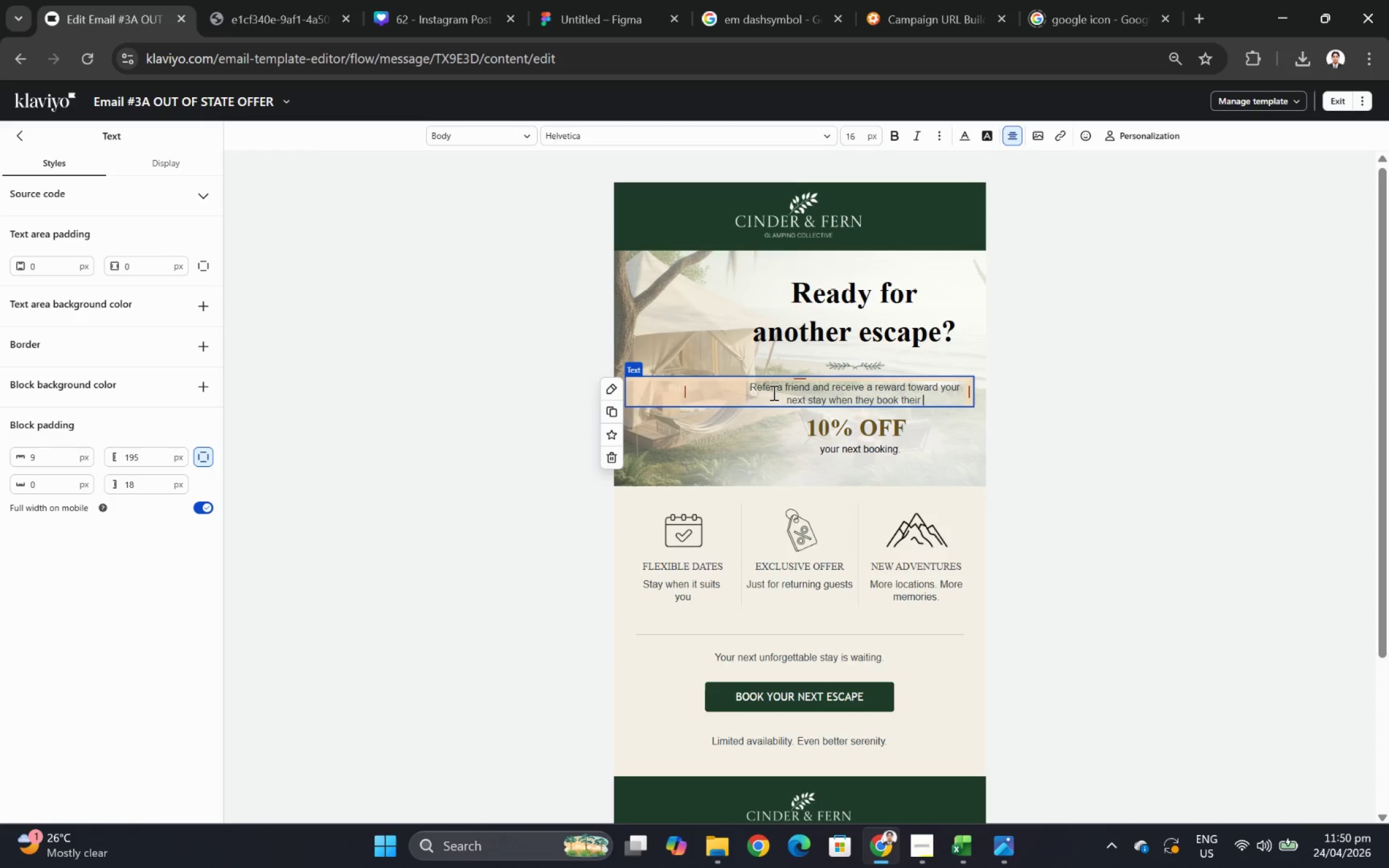 
type(first experience.)
 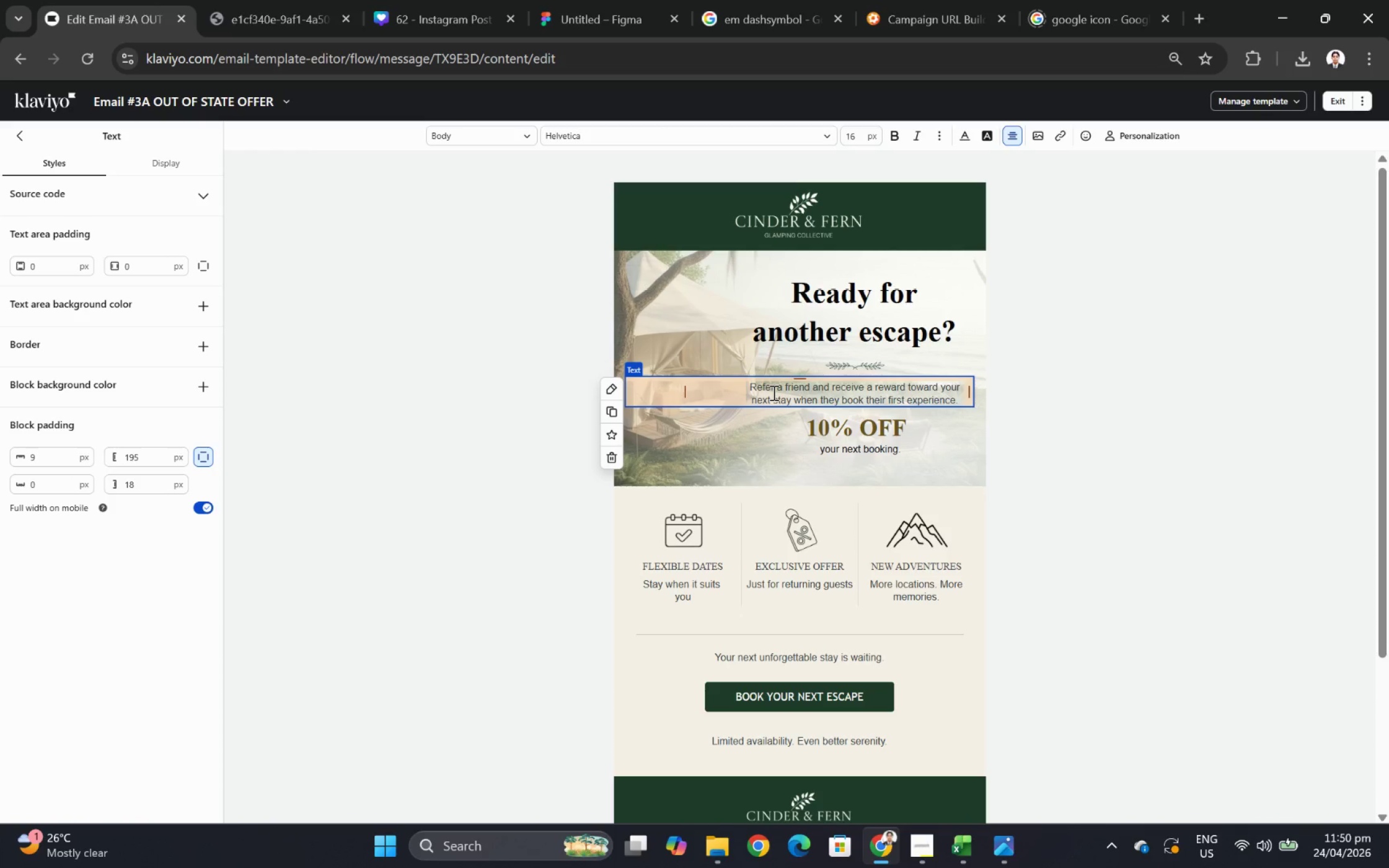 
wait(5.34)
 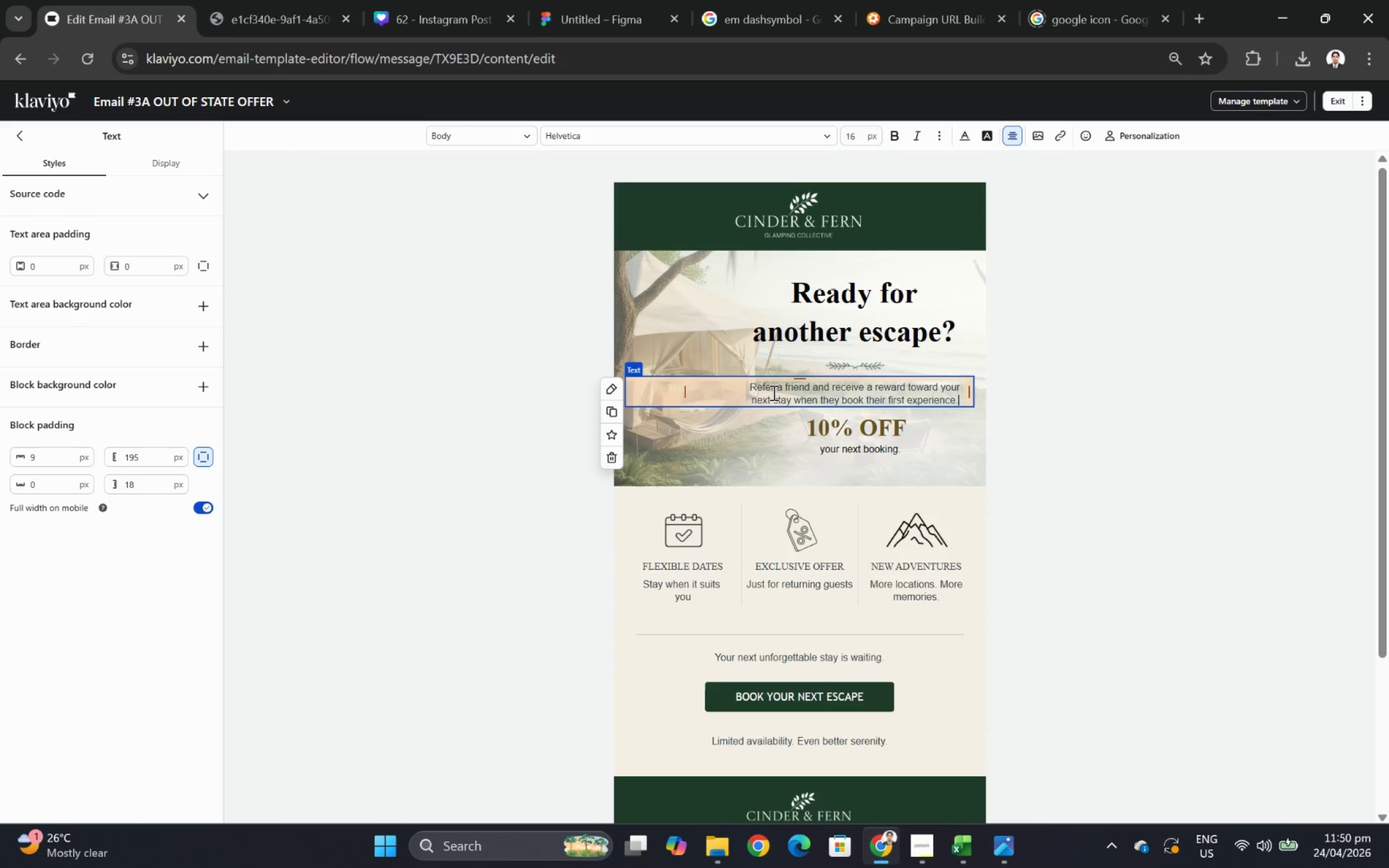 
left_click([810, 341])
 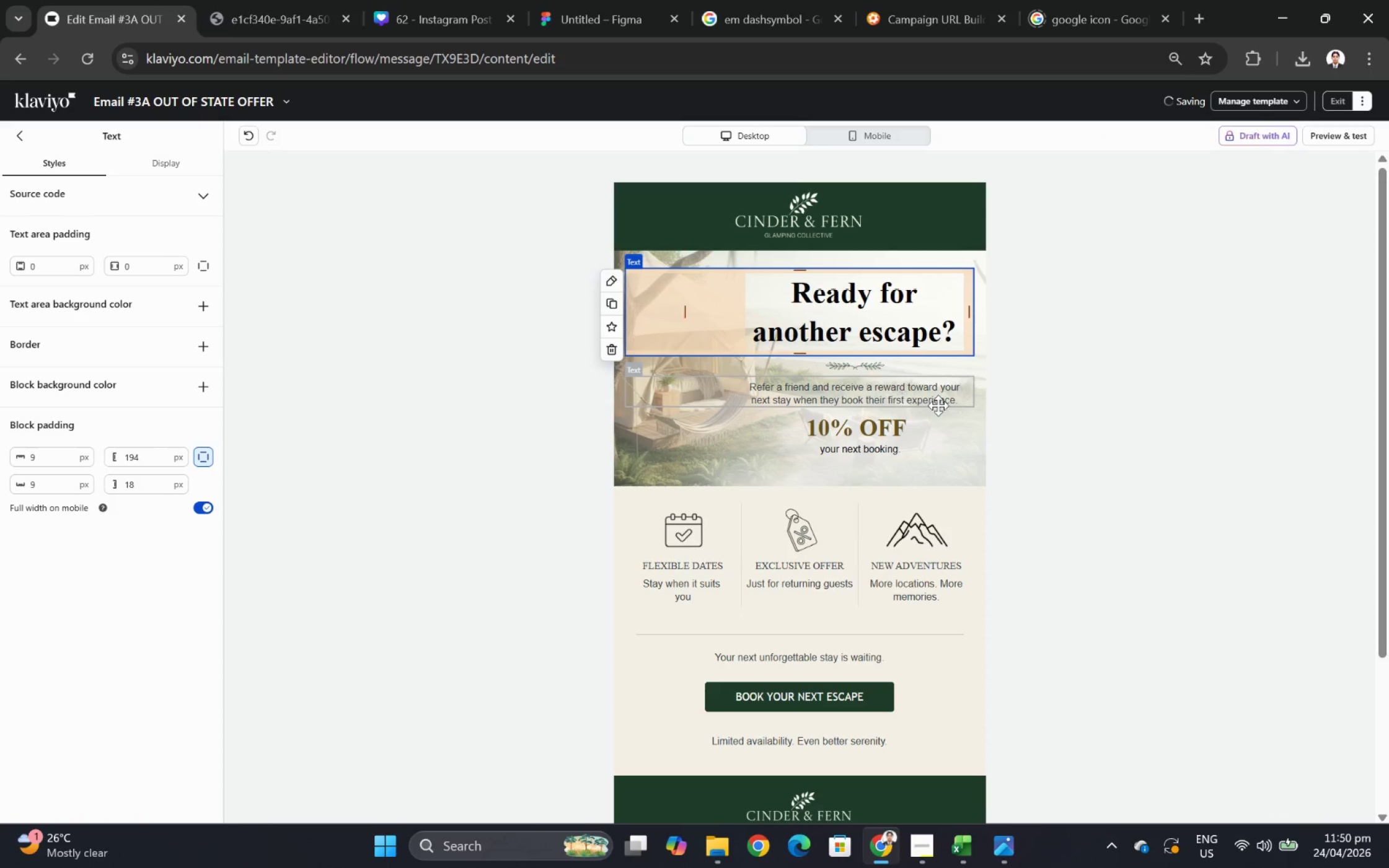 
left_click([938, 405])
 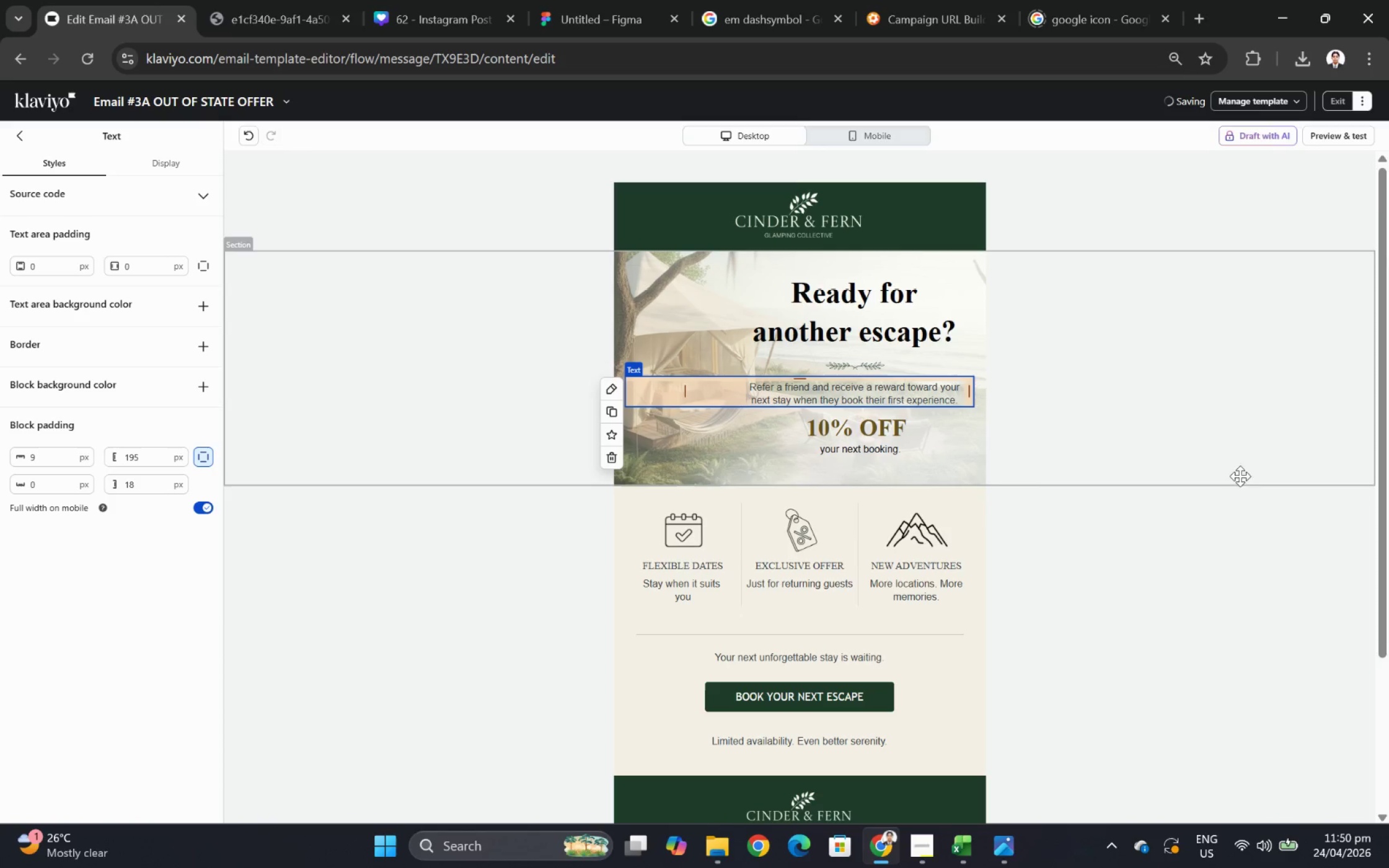 
left_click([1211, 556])
 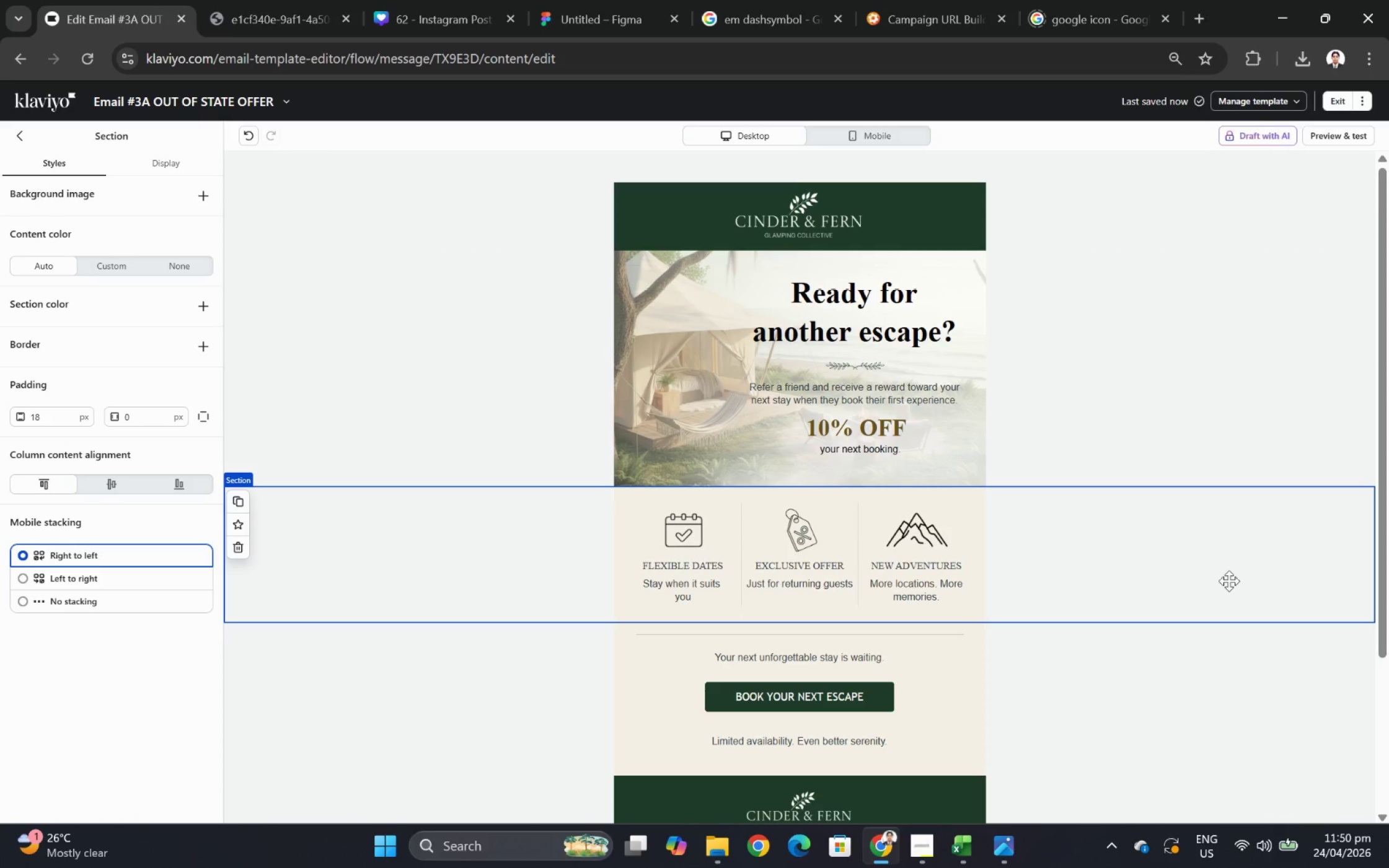 
wait(48.42)
 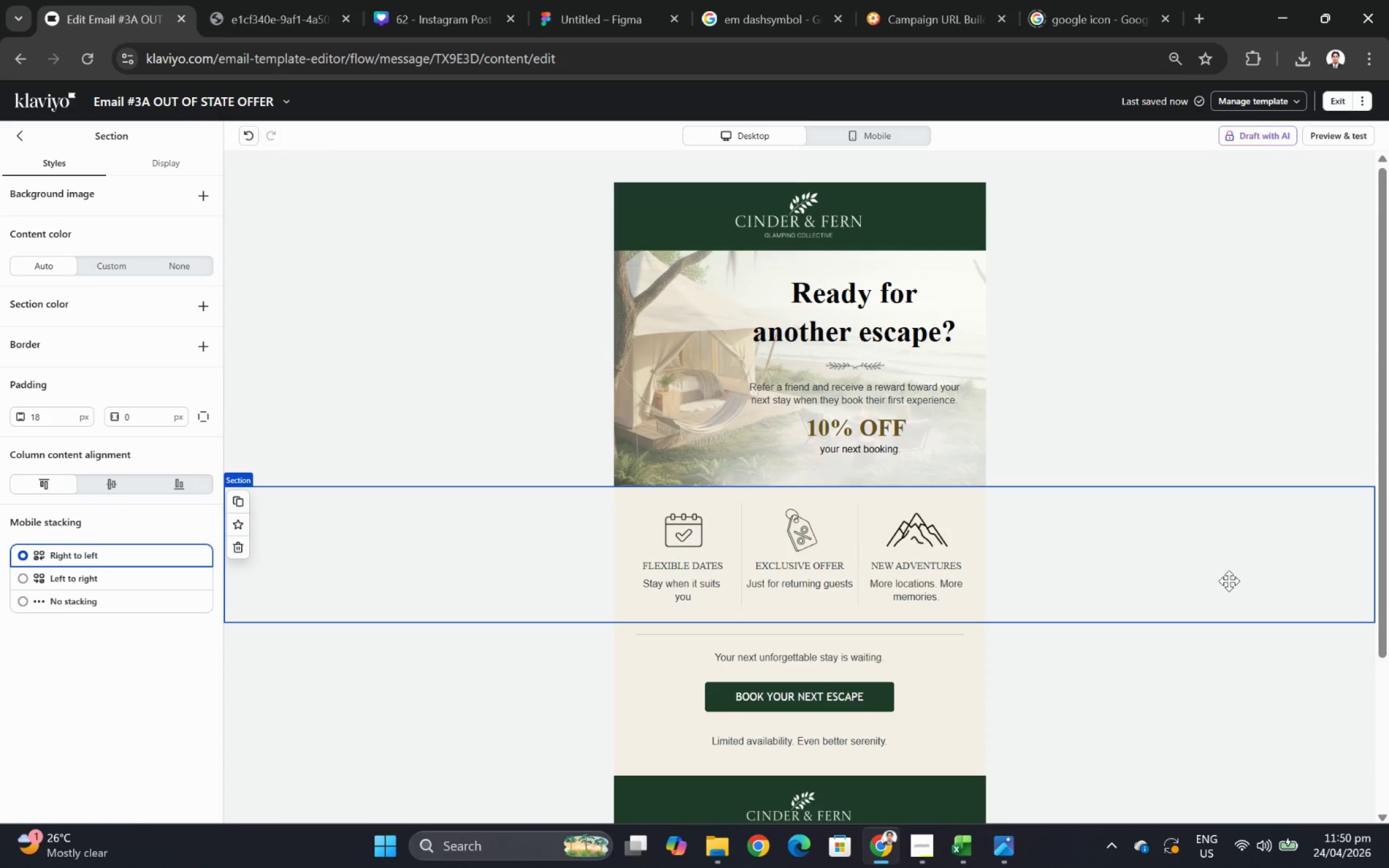 
left_click([1180, 659])
 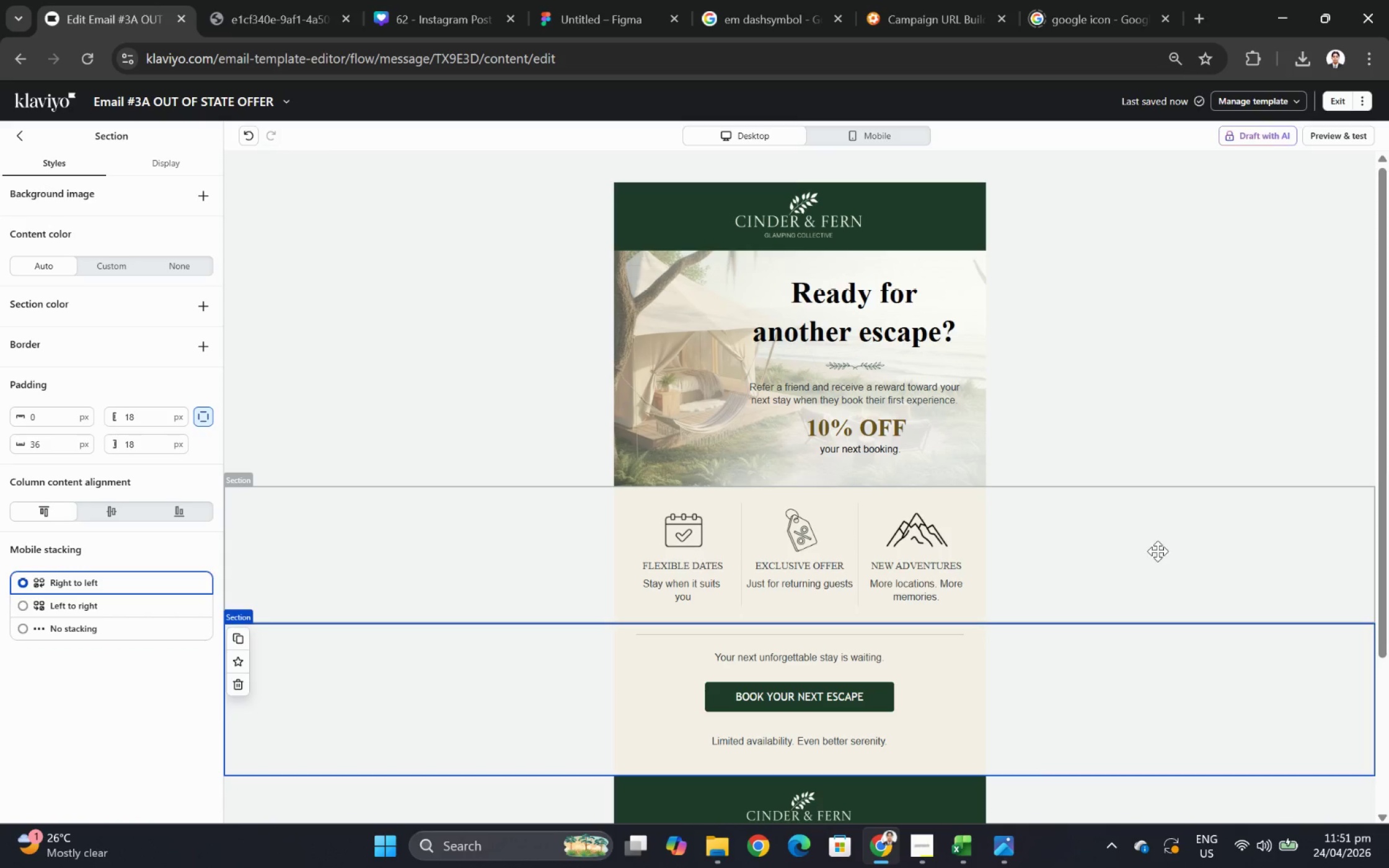 
left_click([1157, 553])
 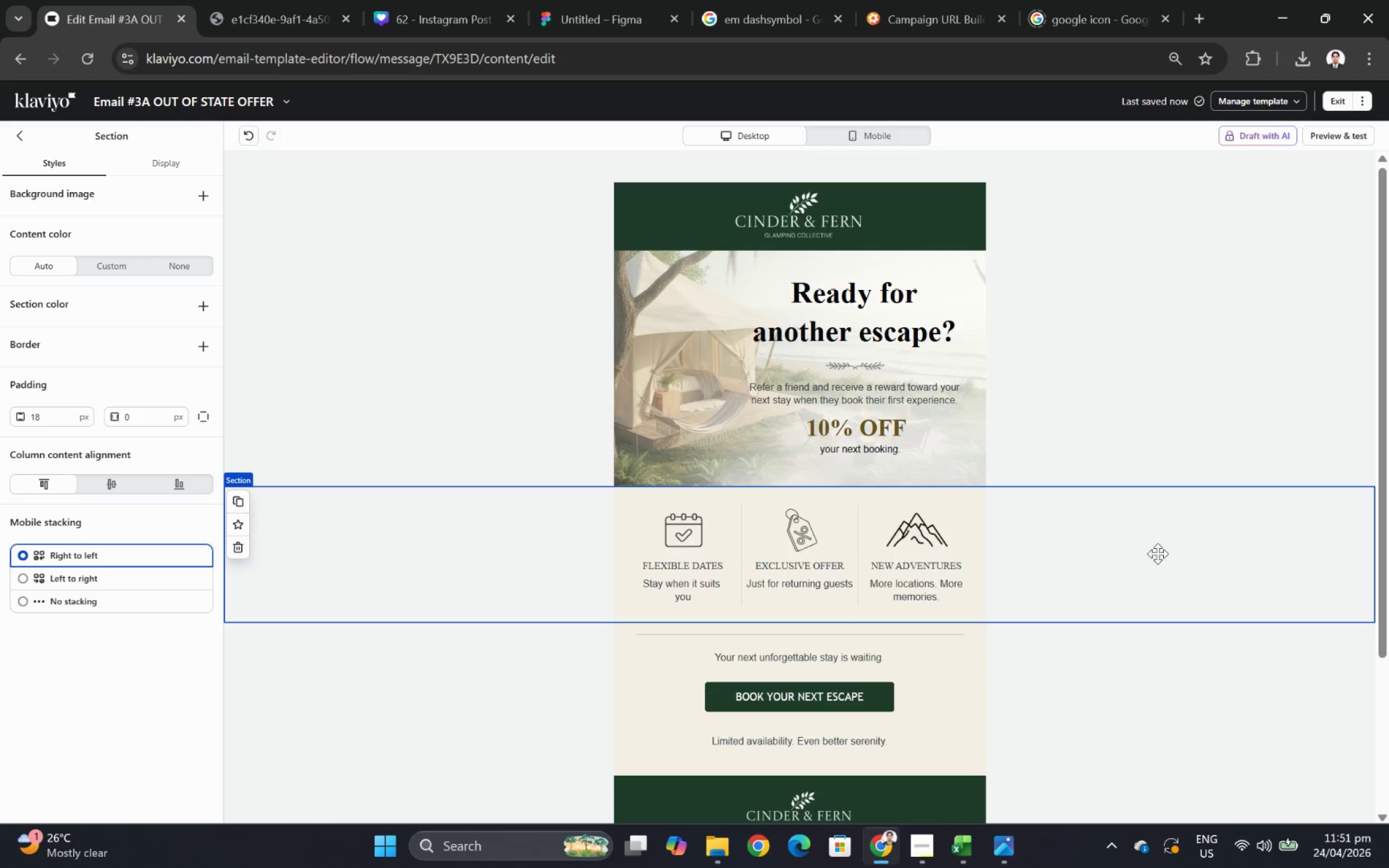 
wait(20.38)
 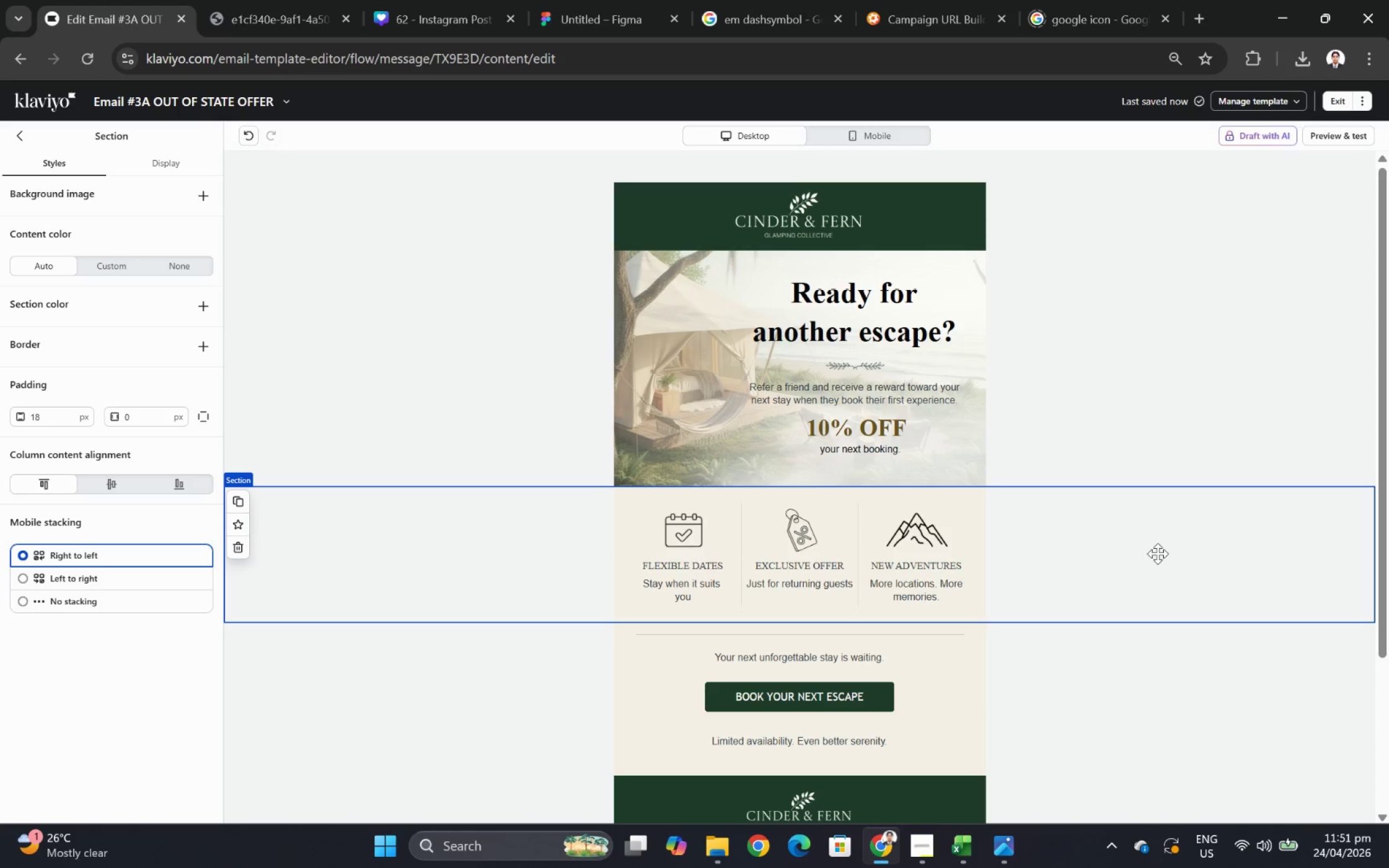 
left_click([1158, 559])
 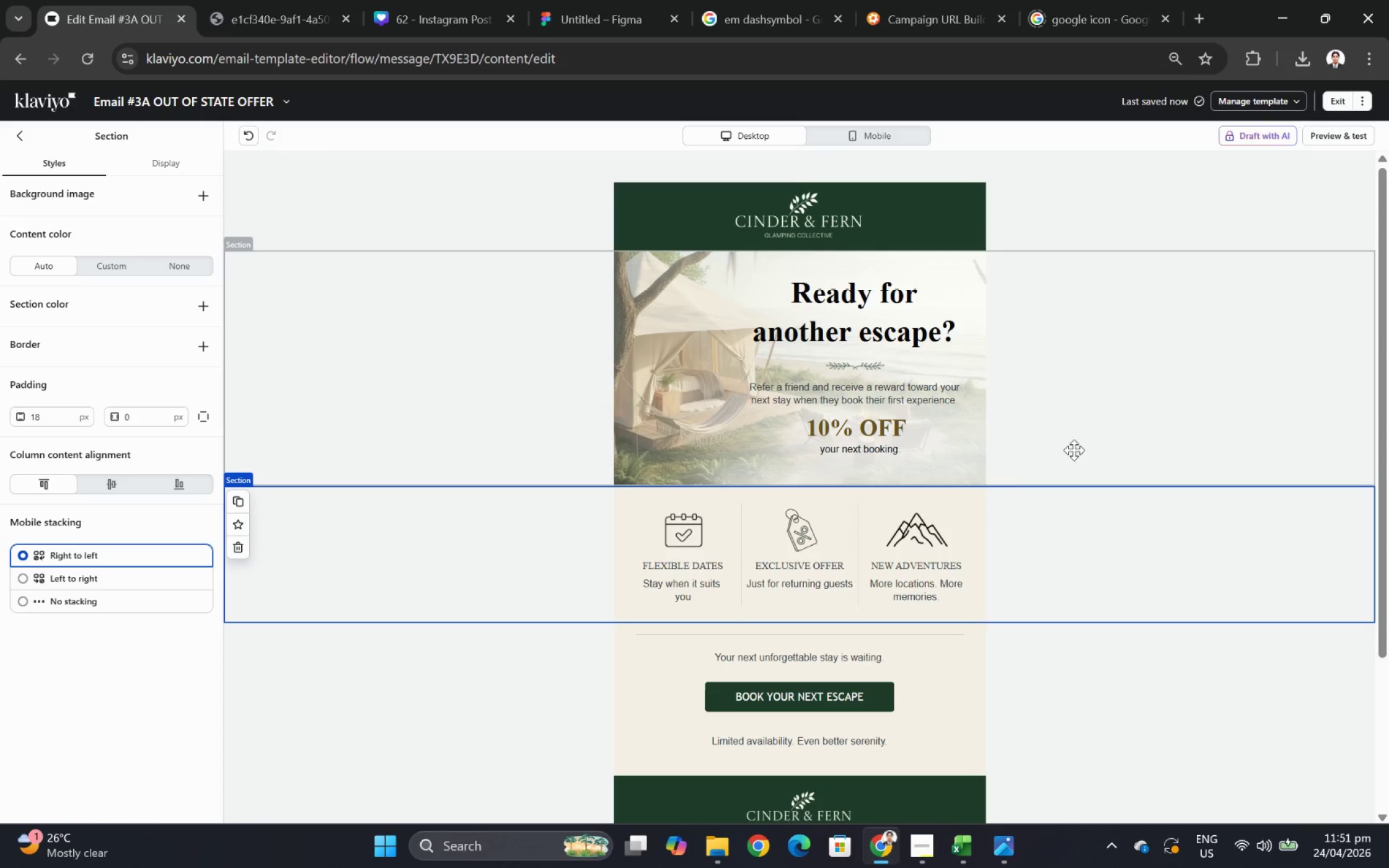 
left_click([941, 426])
 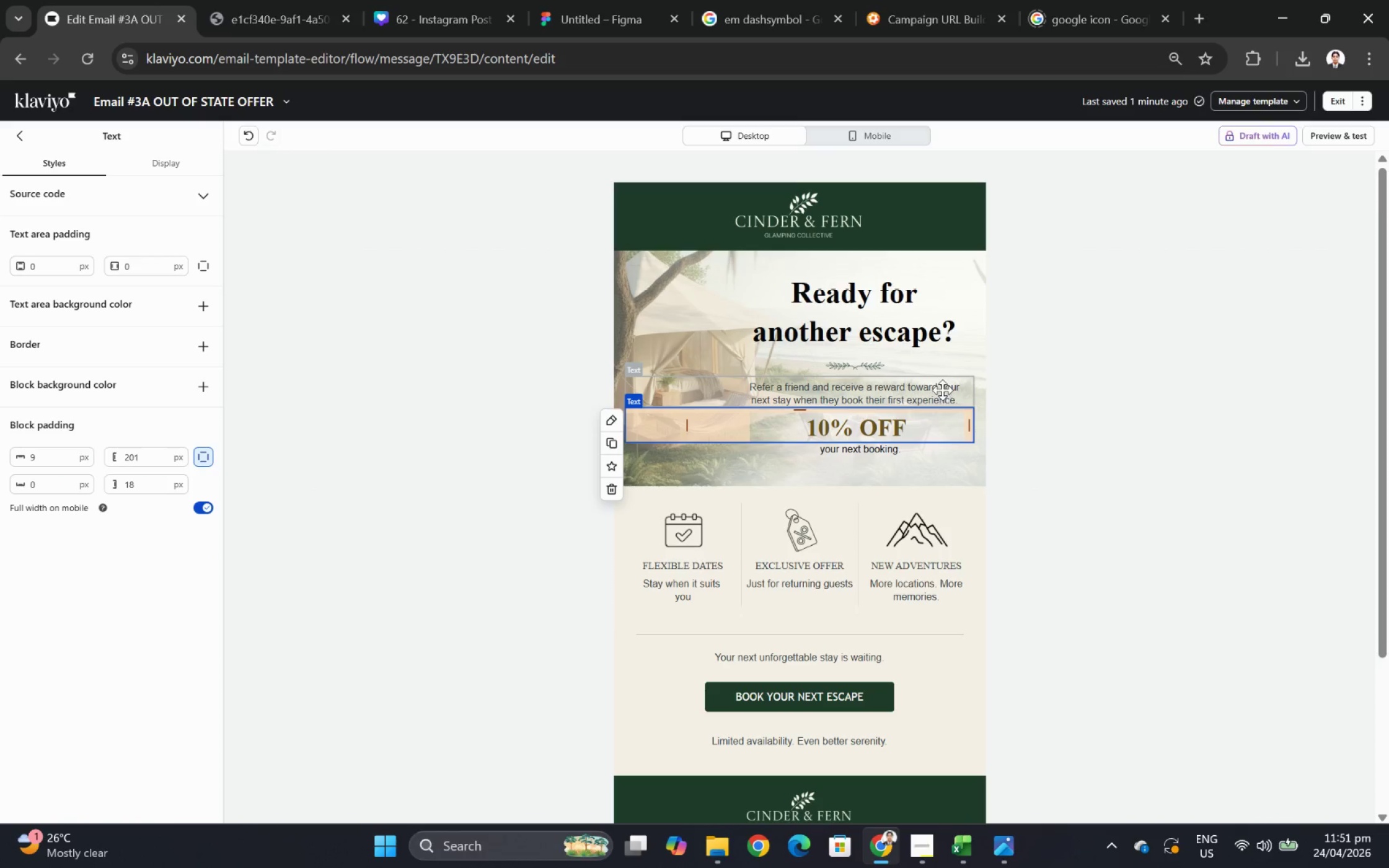 
left_click([942, 388])
 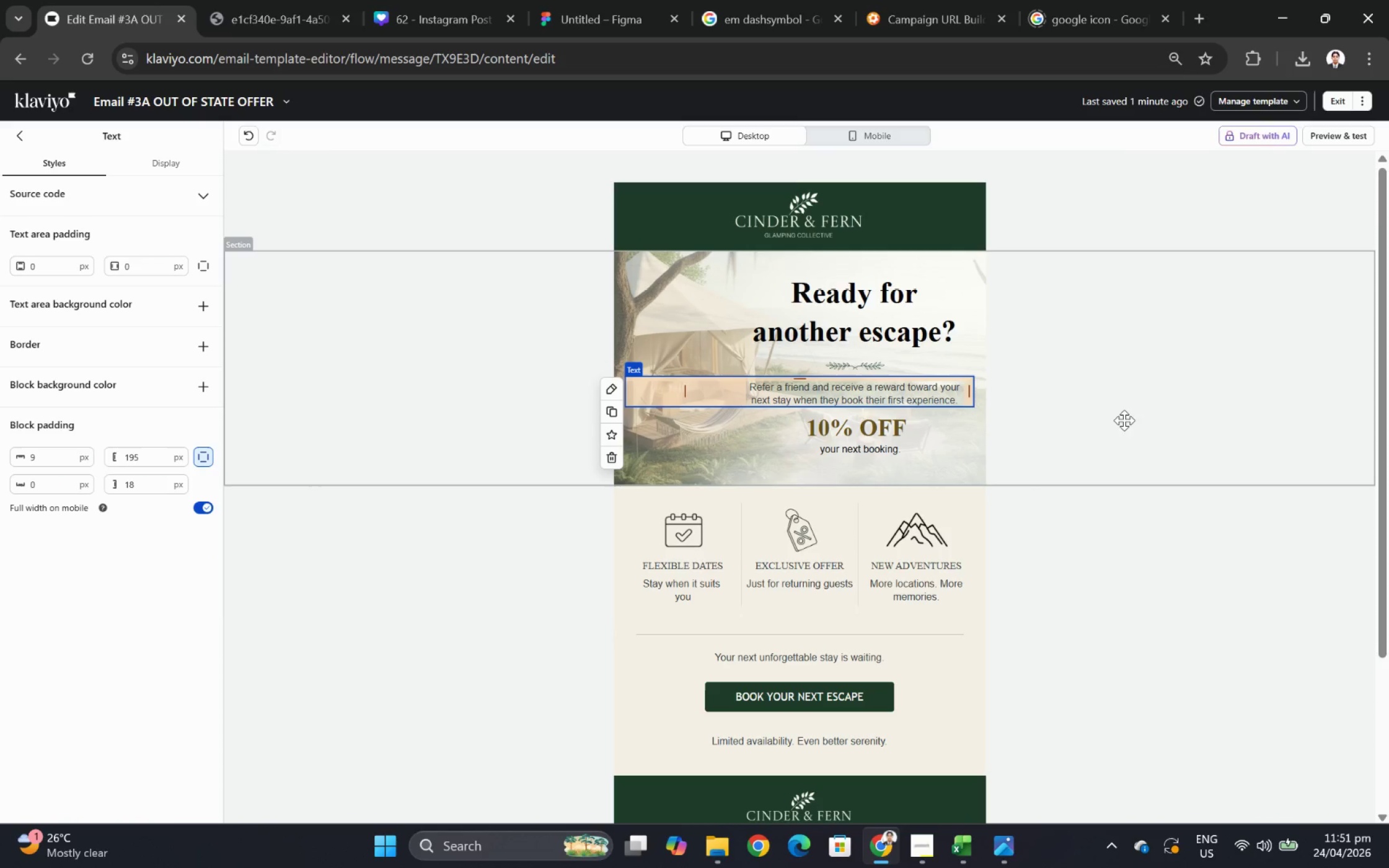 
left_click([1122, 421])
 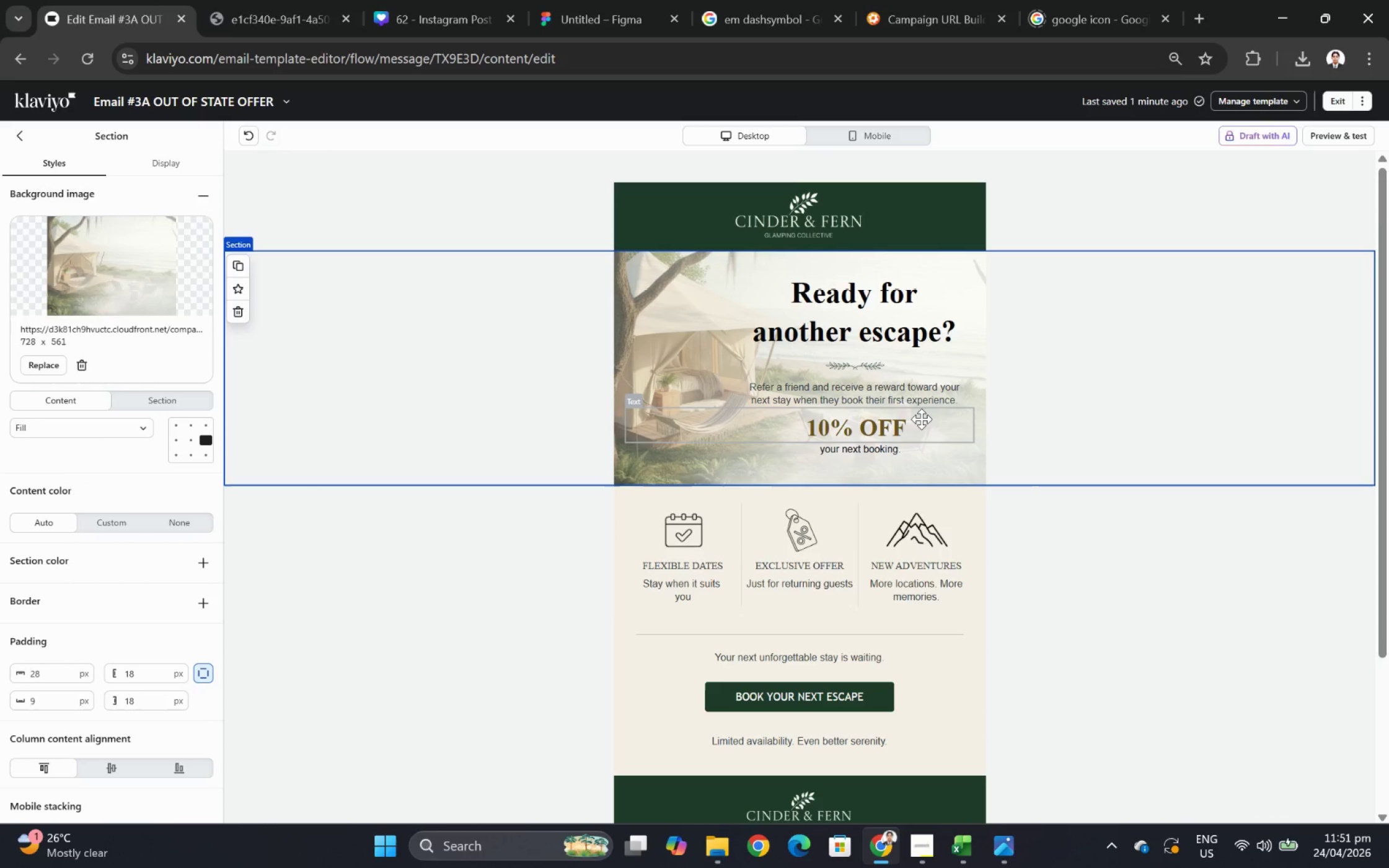 
left_click([920, 419])
 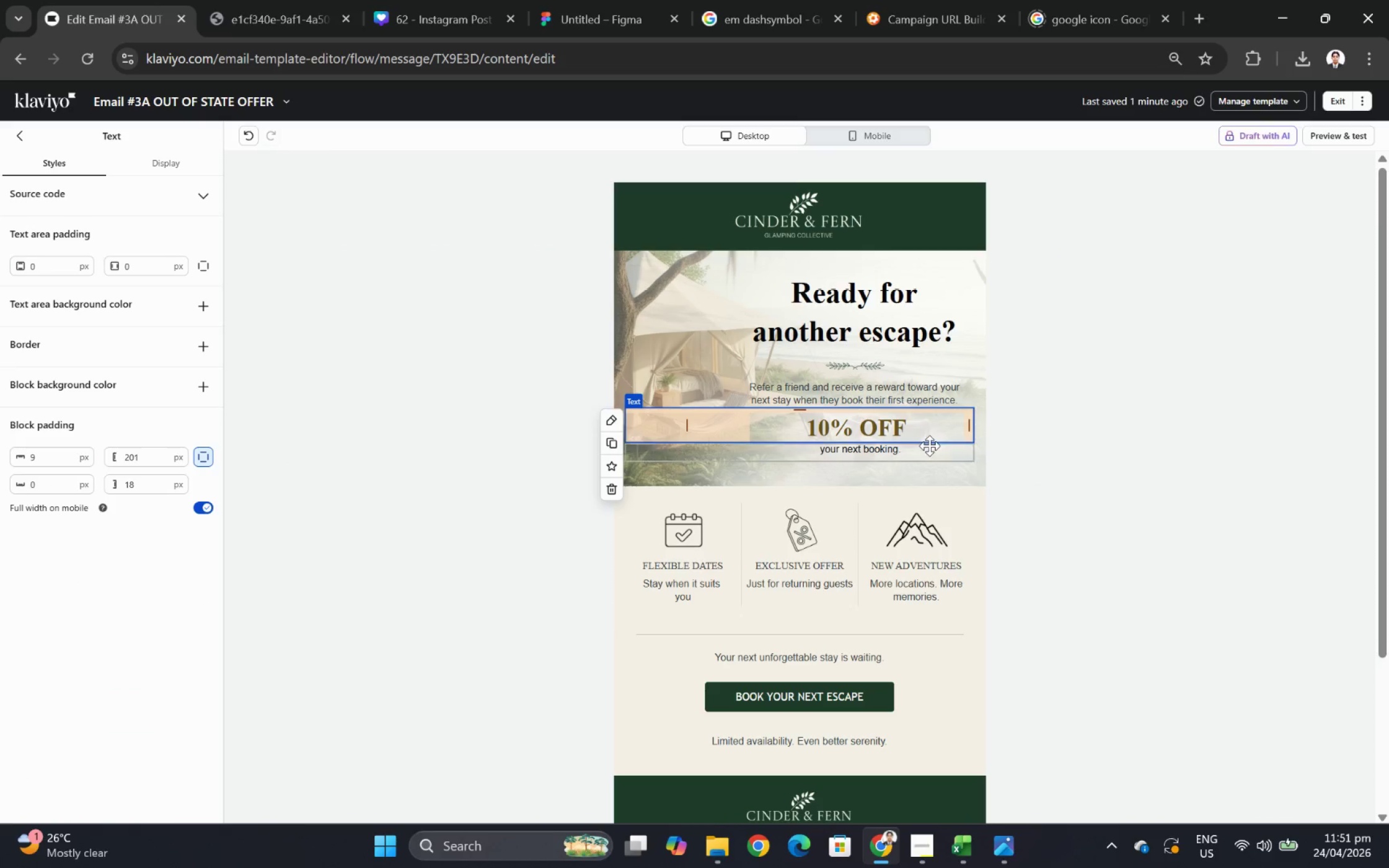 
left_click([929, 445])
 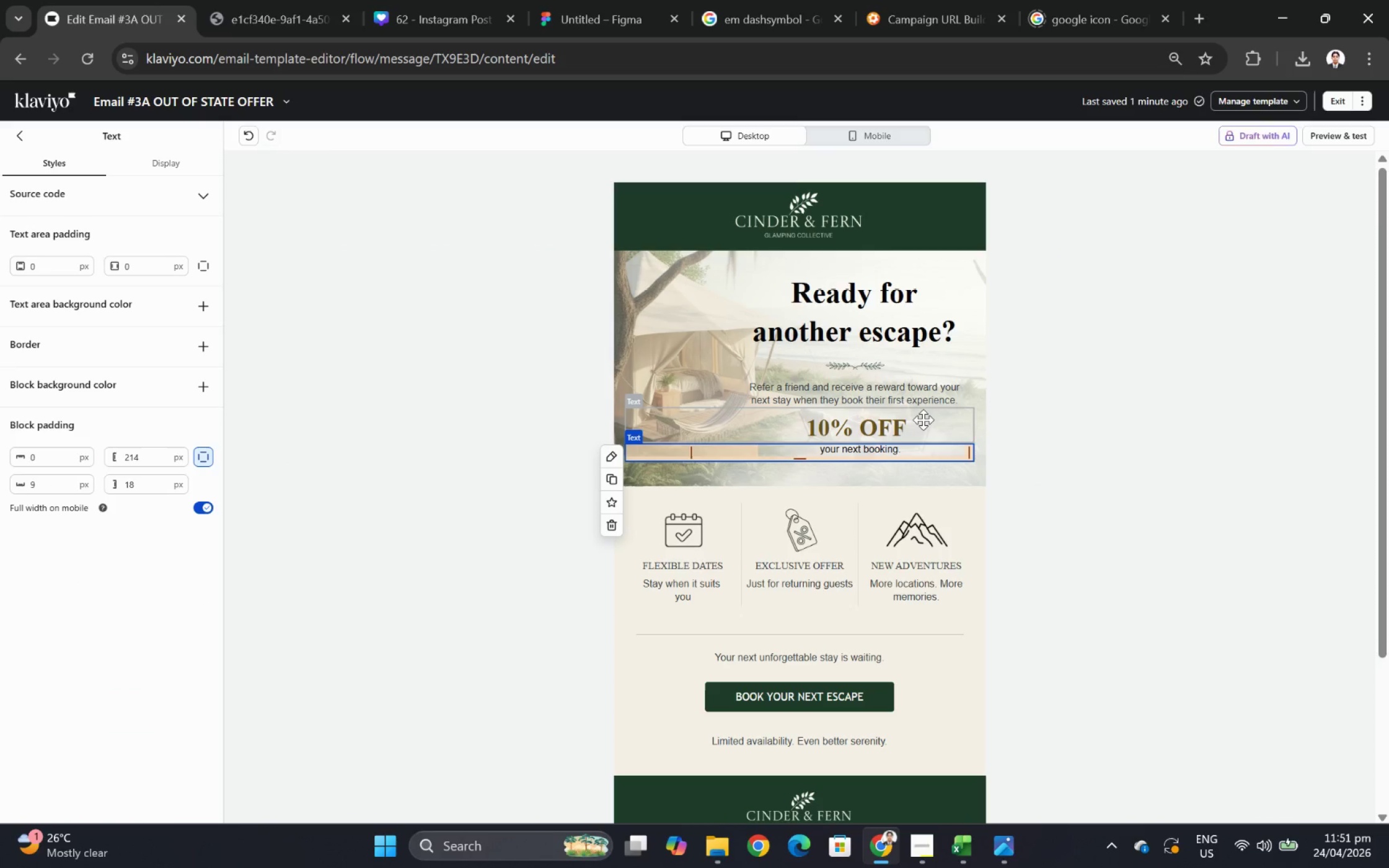 
left_click([923, 419])
 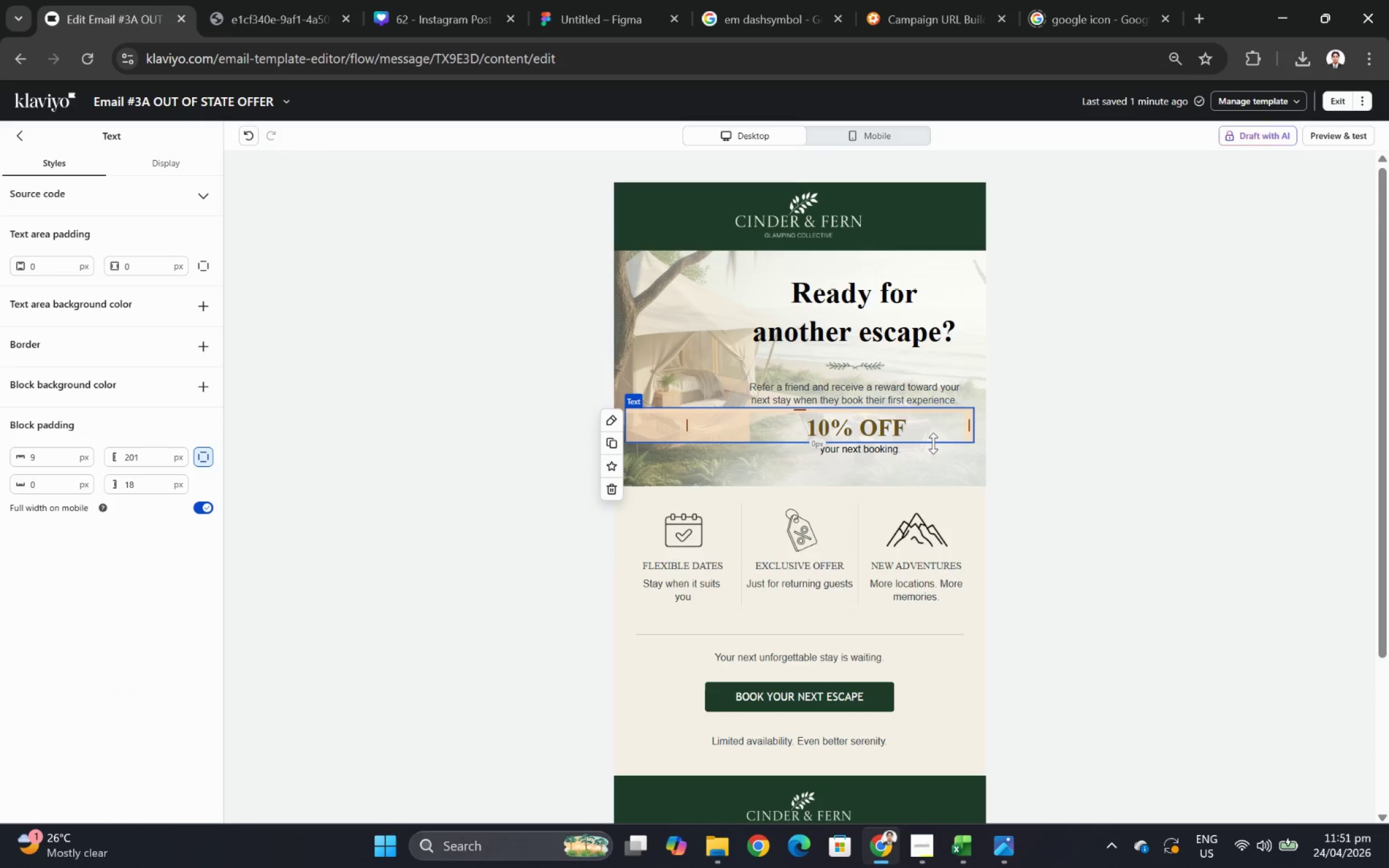 
left_click([933, 444])
 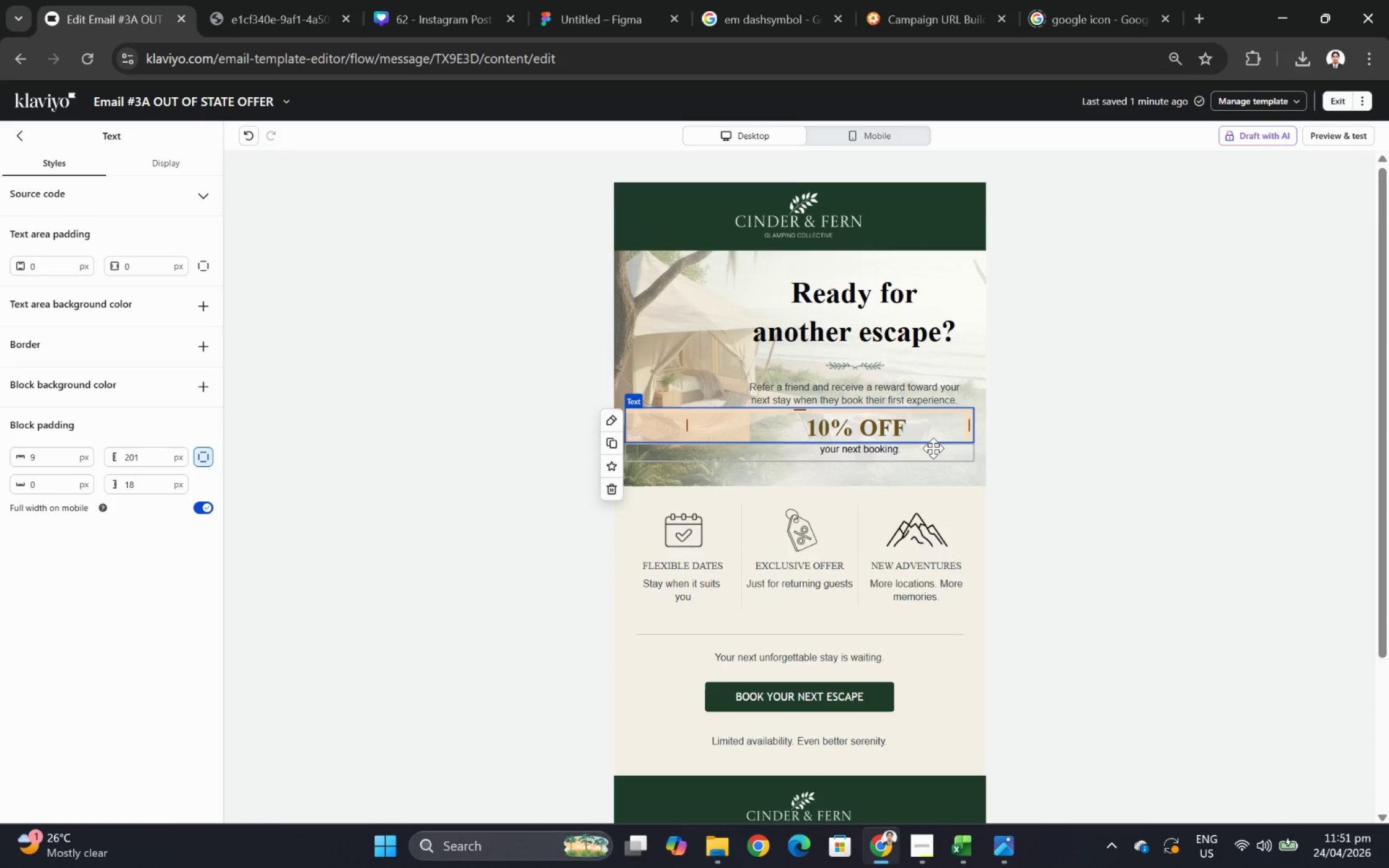 
left_click([933, 449])
 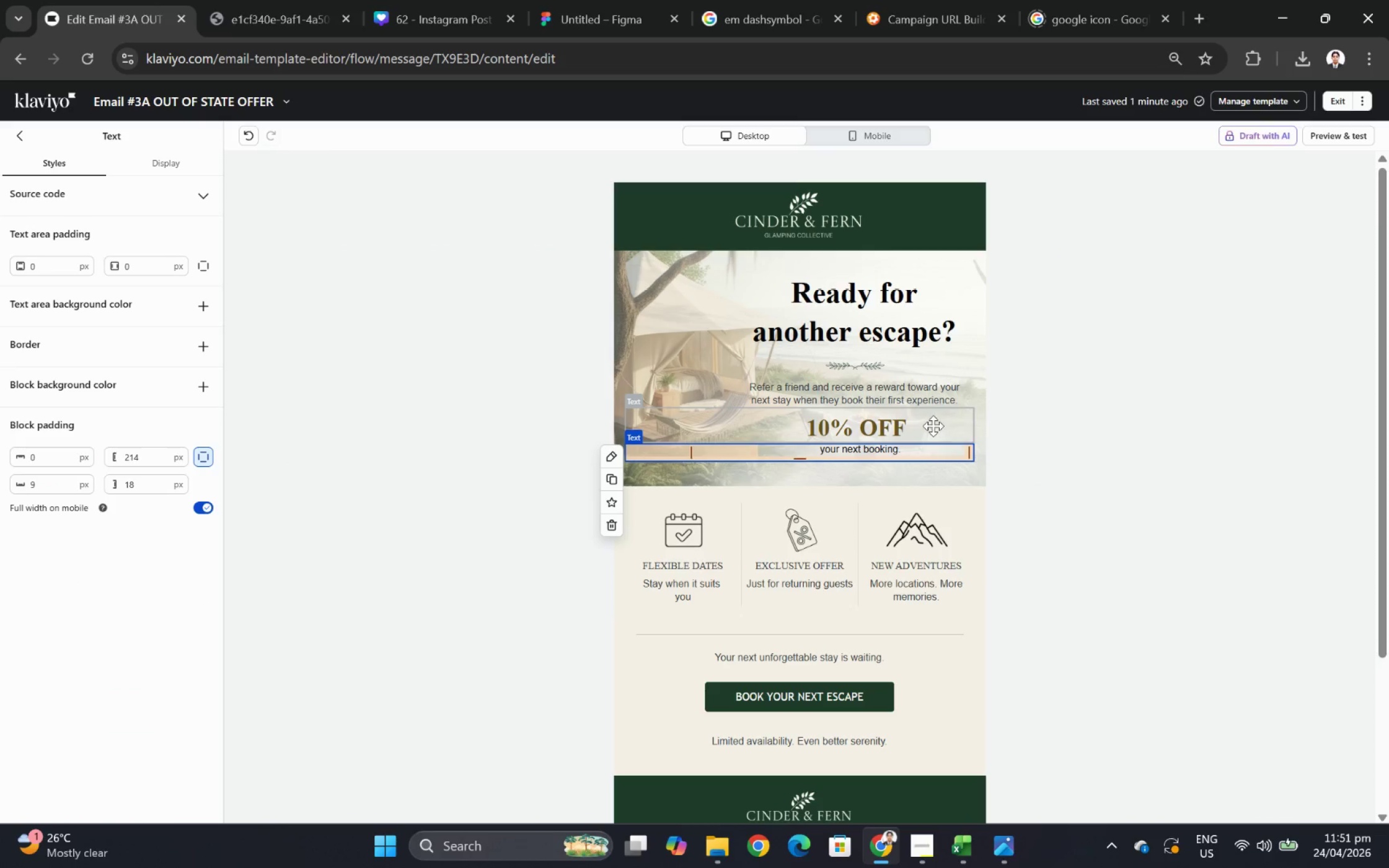 
left_click([933, 426])
 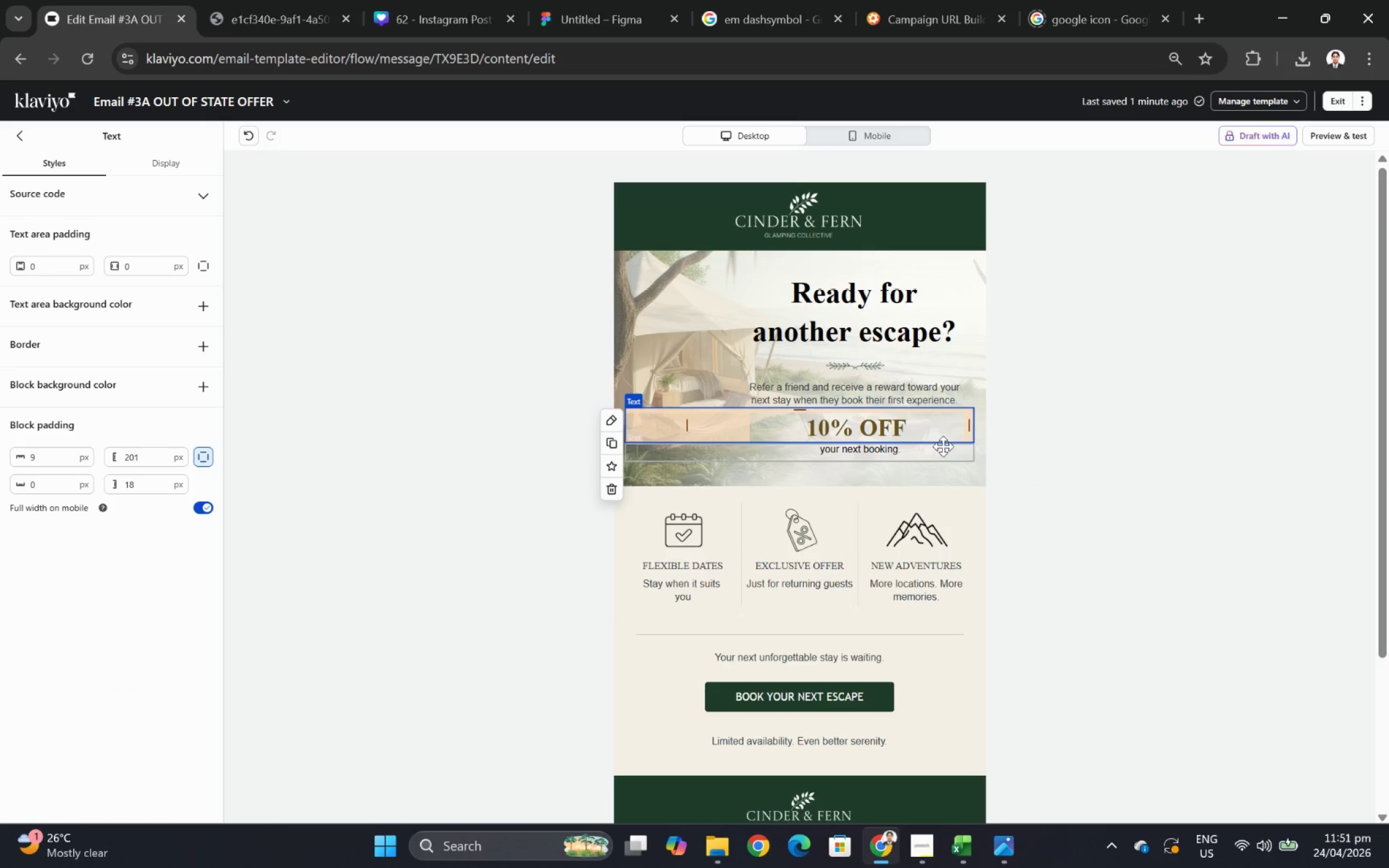 
left_click([943, 448])
 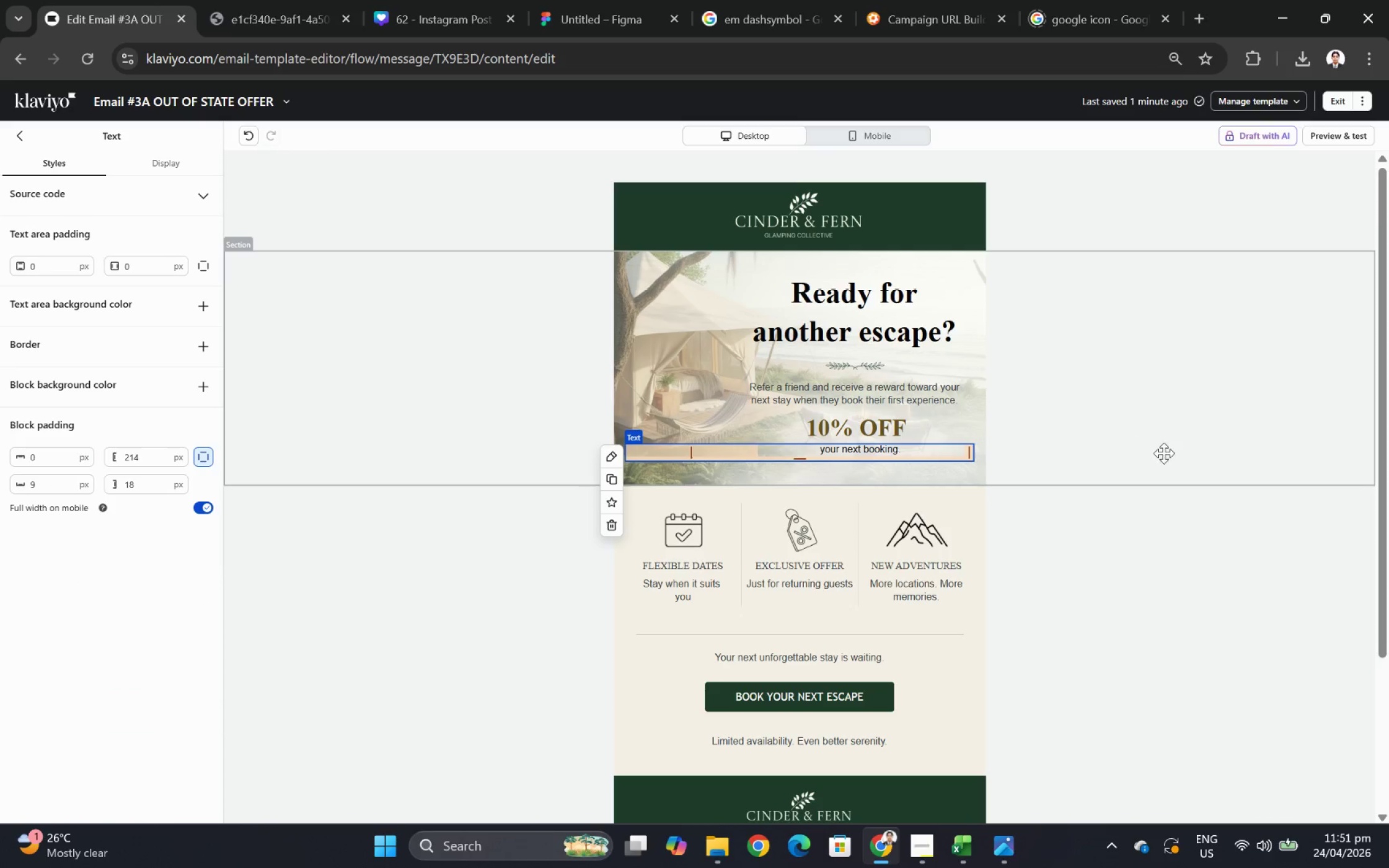 
left_click([1164, 454])
 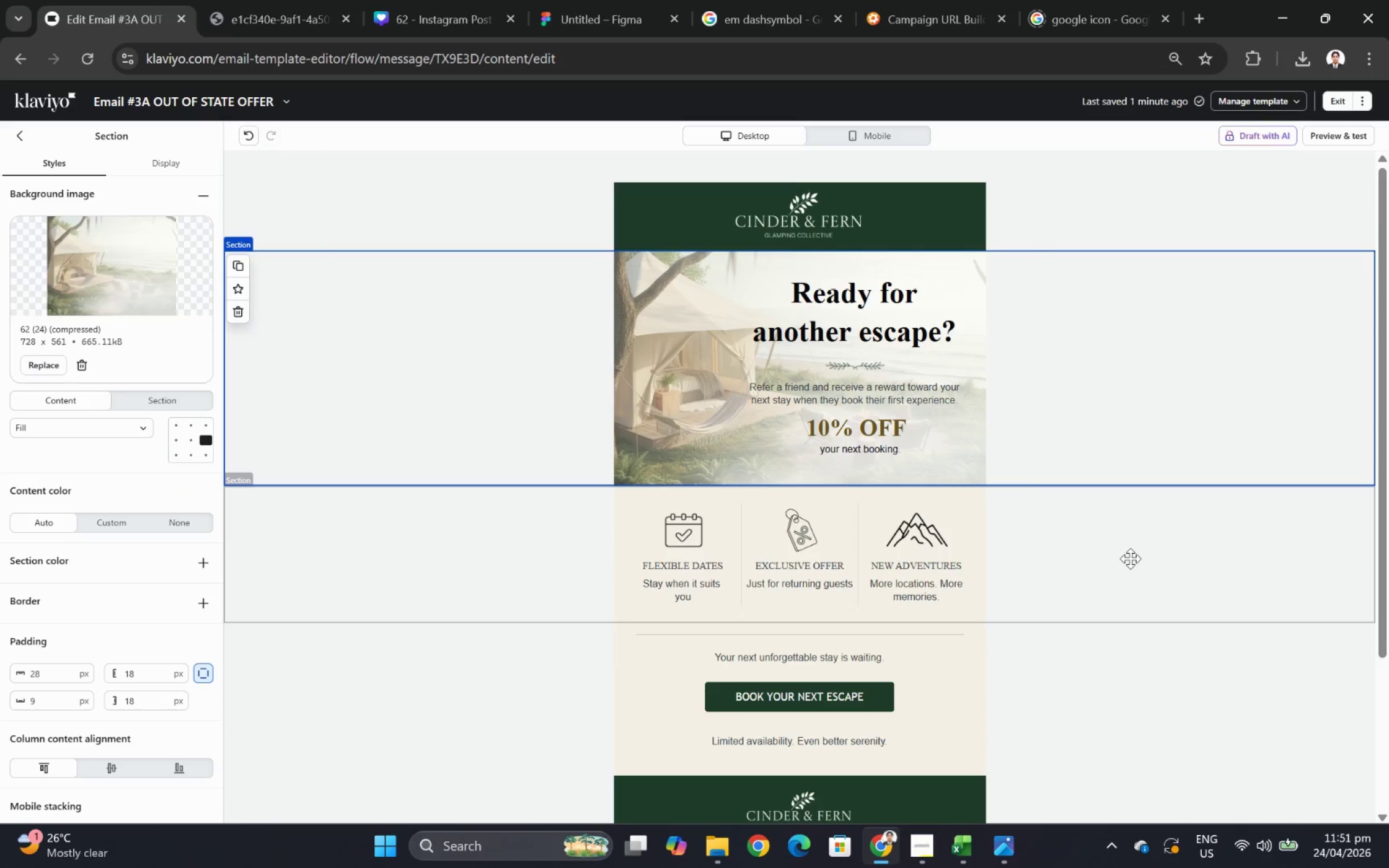 
left_click([1130, 558])
 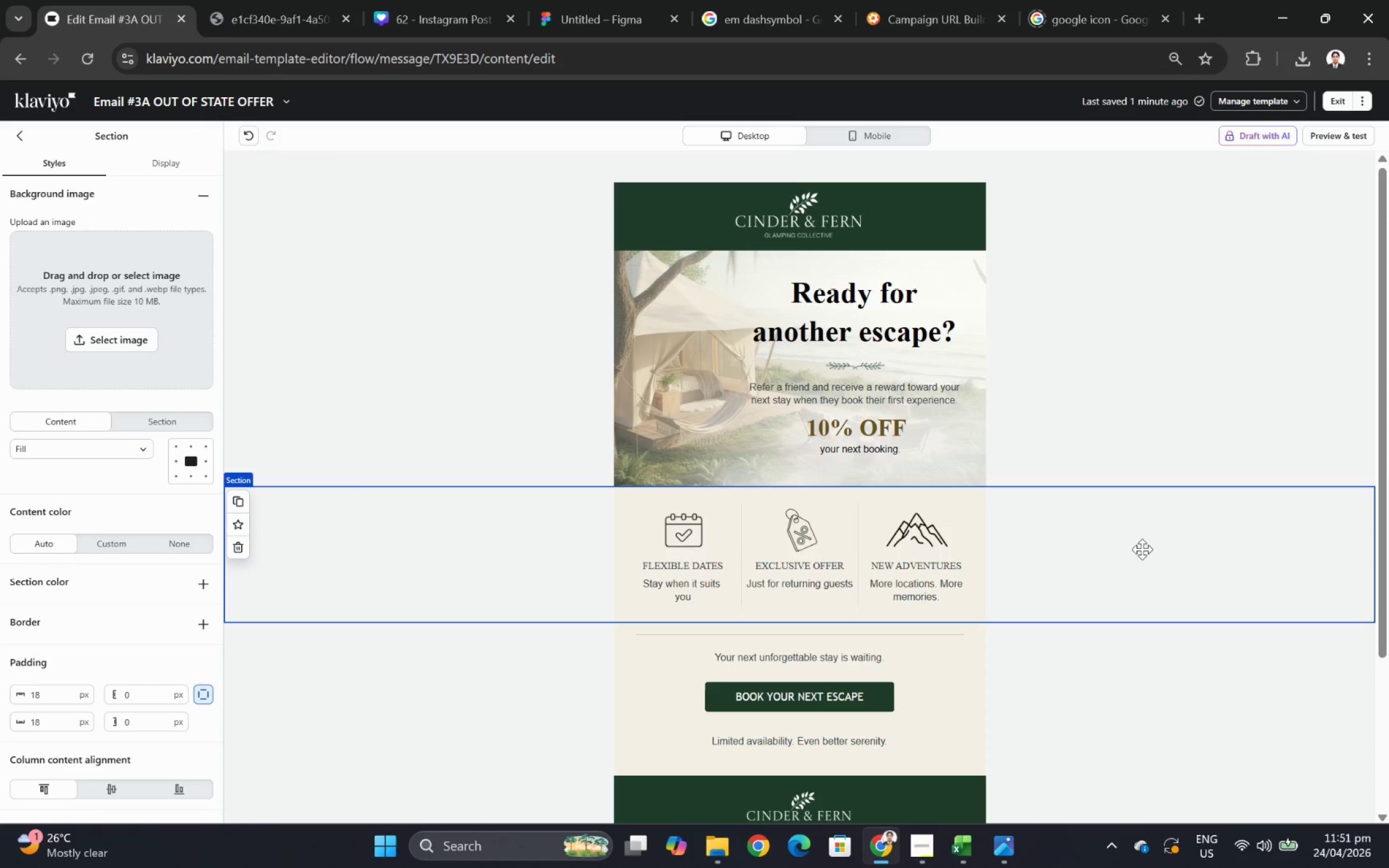 
scroll: coordinate [1142, 549], scroll_direction: down, amount: 1.0
 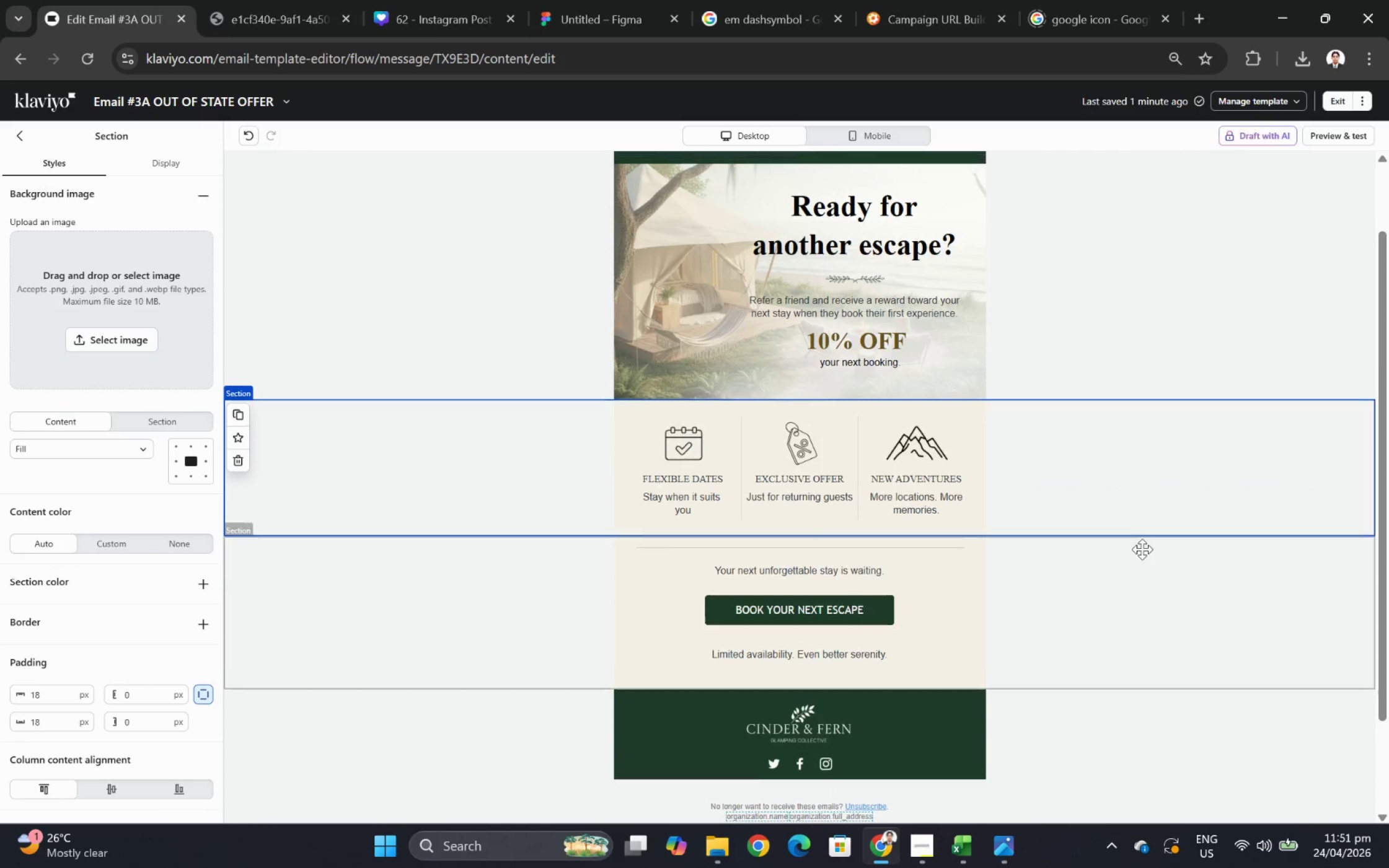 
scroll: coordinate [1142, 549], scroll_direction: up, amount: 1.0
 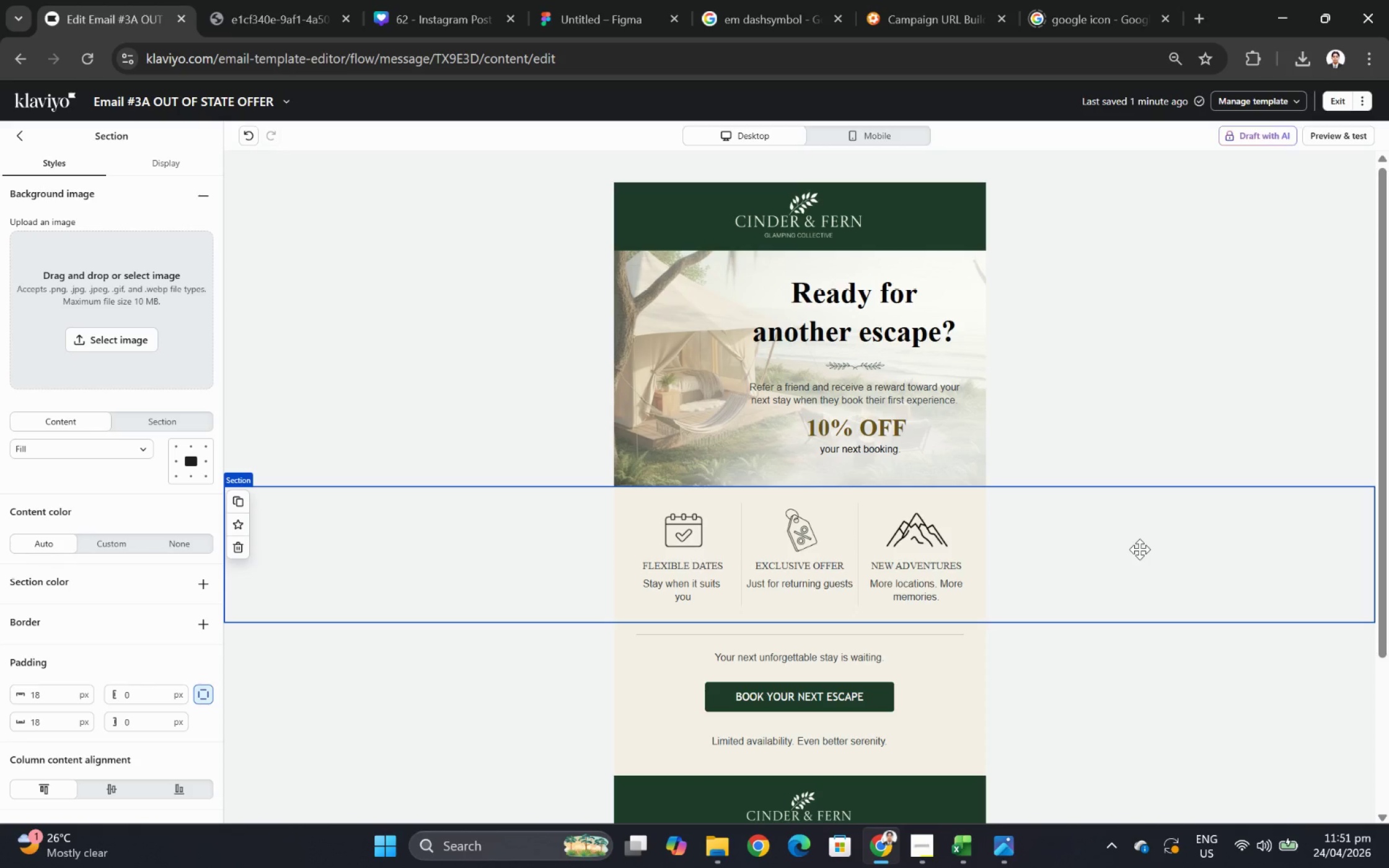 
wait(13.72)
 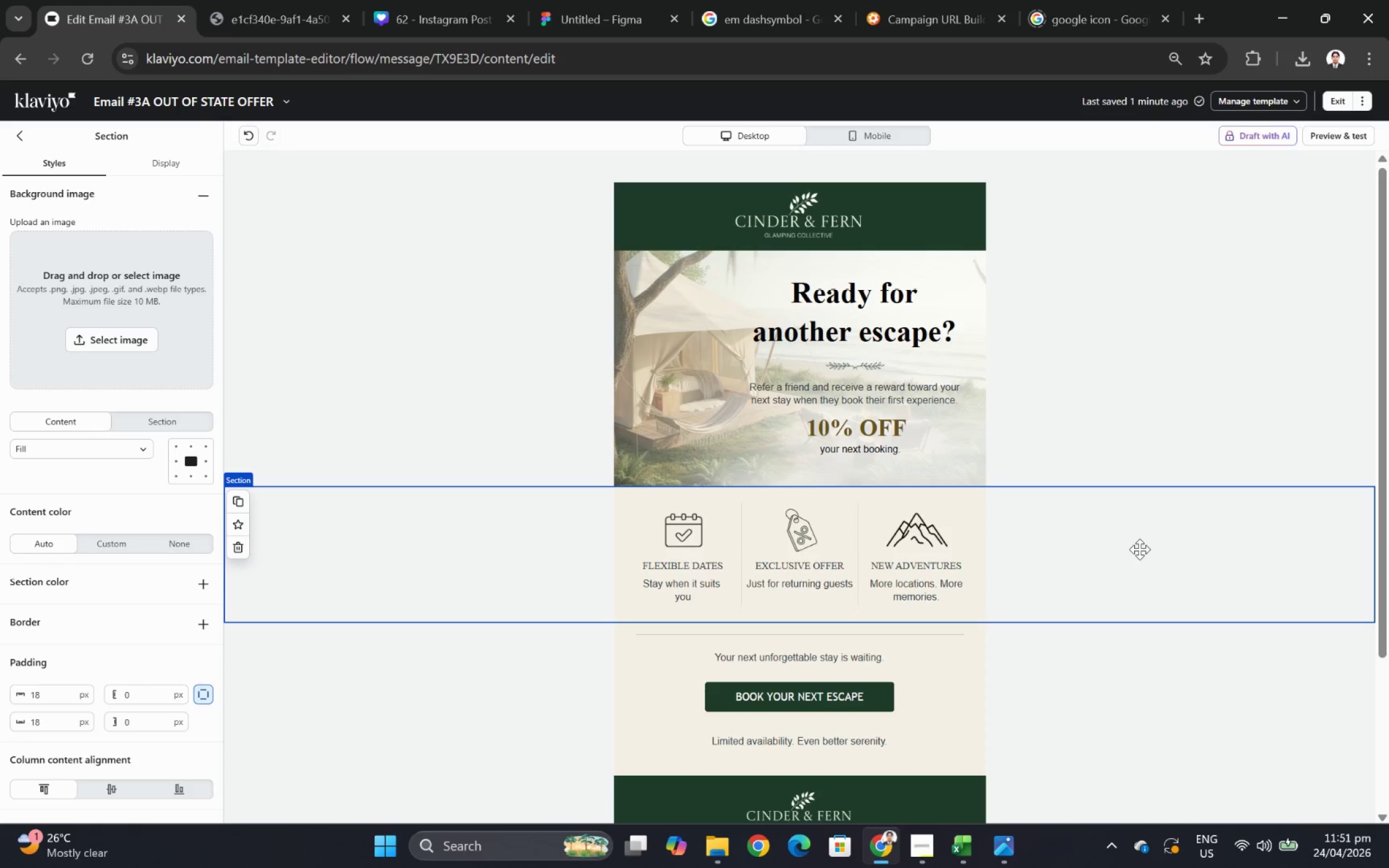 
scroll: coordinate [1119, 496], scroll_direction: down, amount: 1.0
 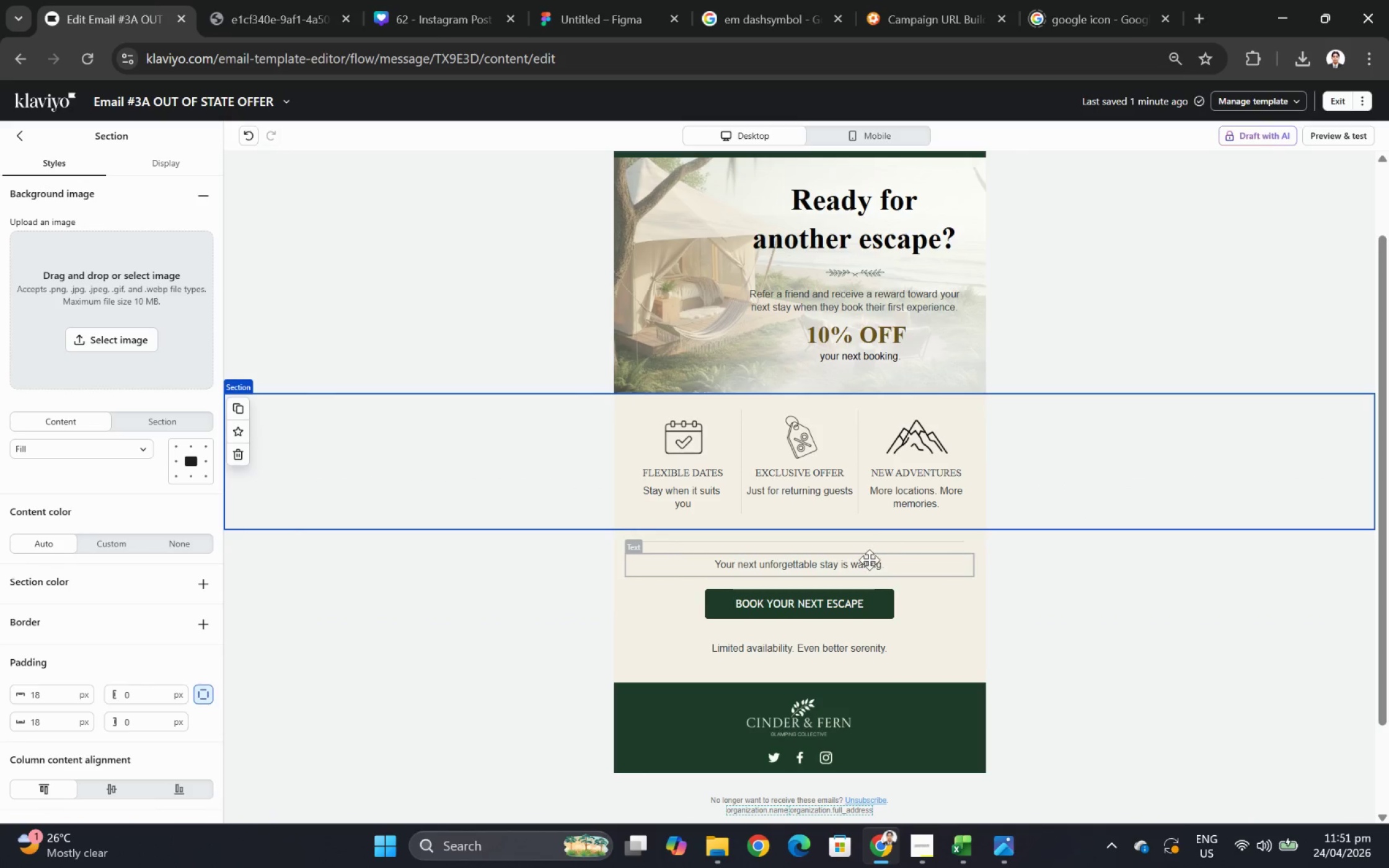 
double_click([863, 562])
 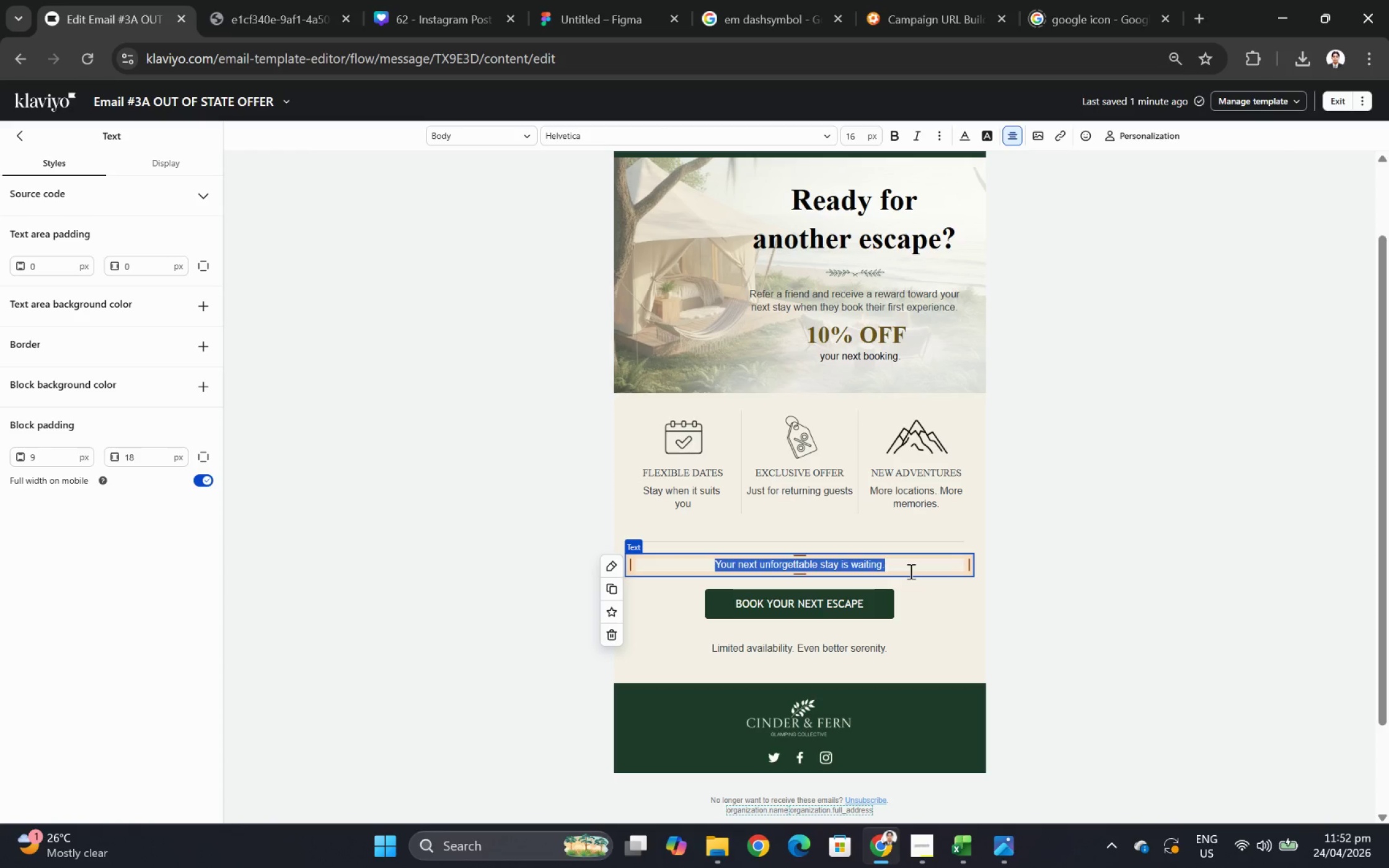 
wait(17.83)
 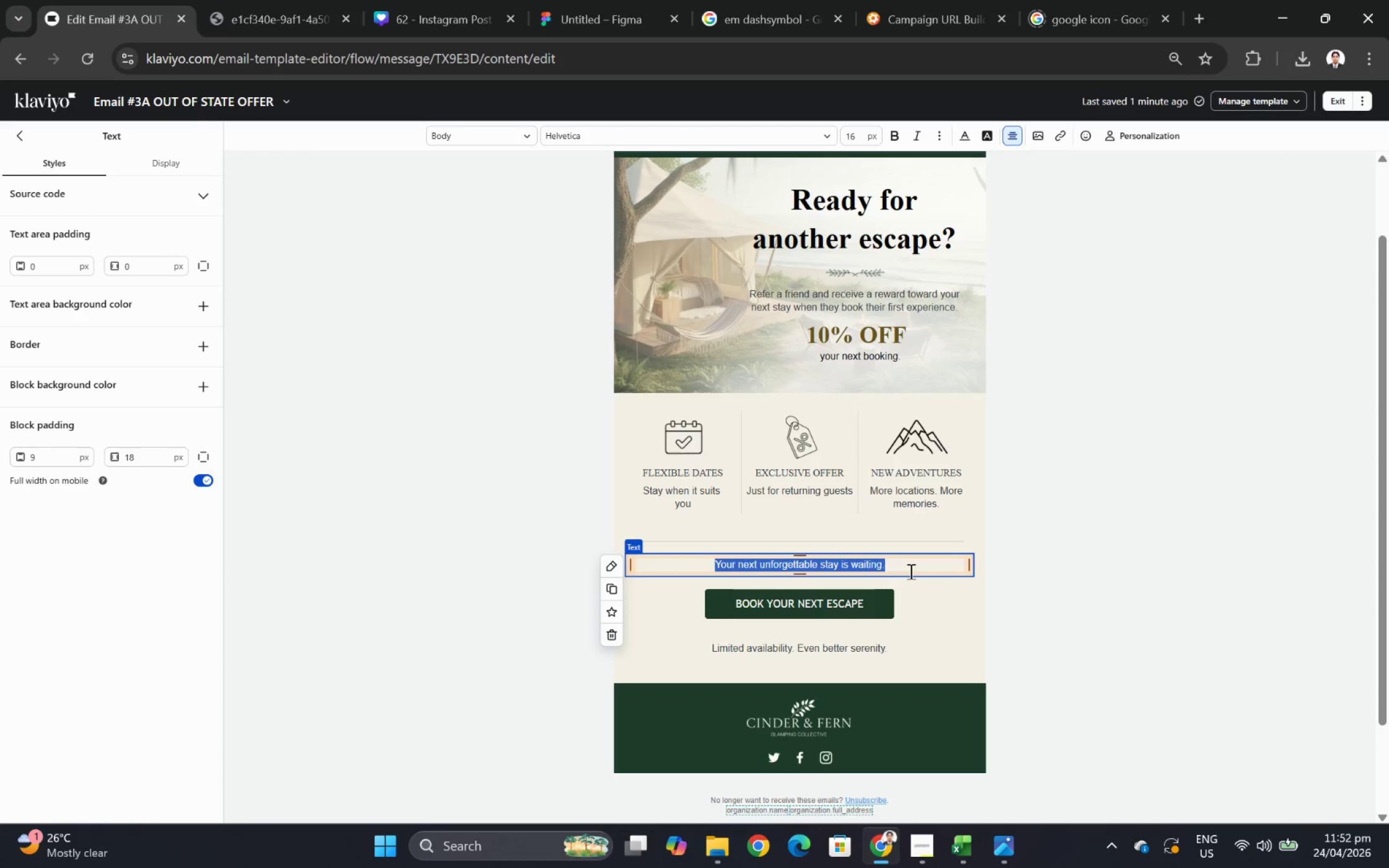 
type(Because unforgetabble )
key(Backspace)
key(Backspace)
key(Backspace)
key(Backspace)
key(Backspace)
key(Backspace)
type(table moments are meant to be passed p)
key(Backspace)
type(on.)
 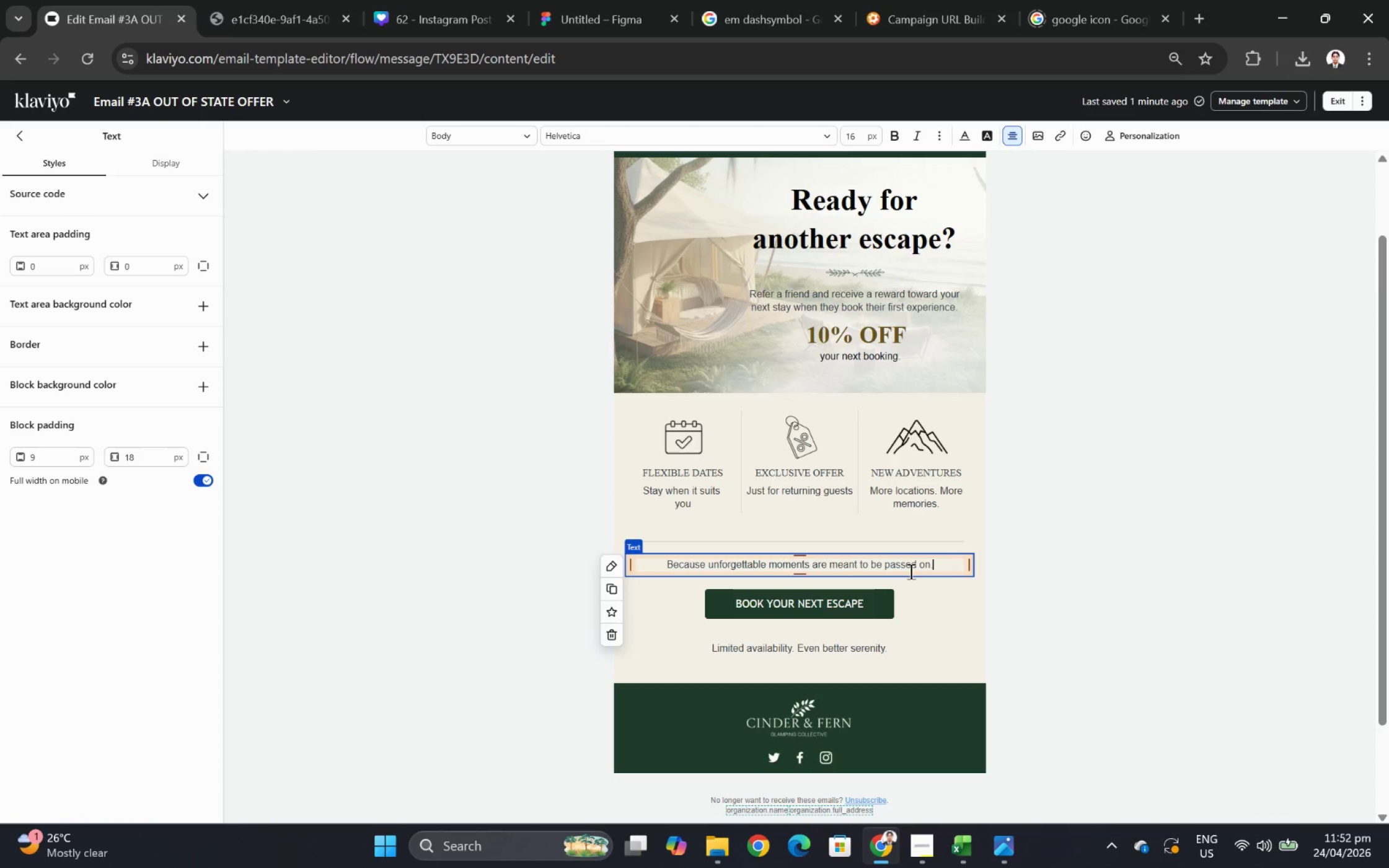 
left_click([1007, 592])
 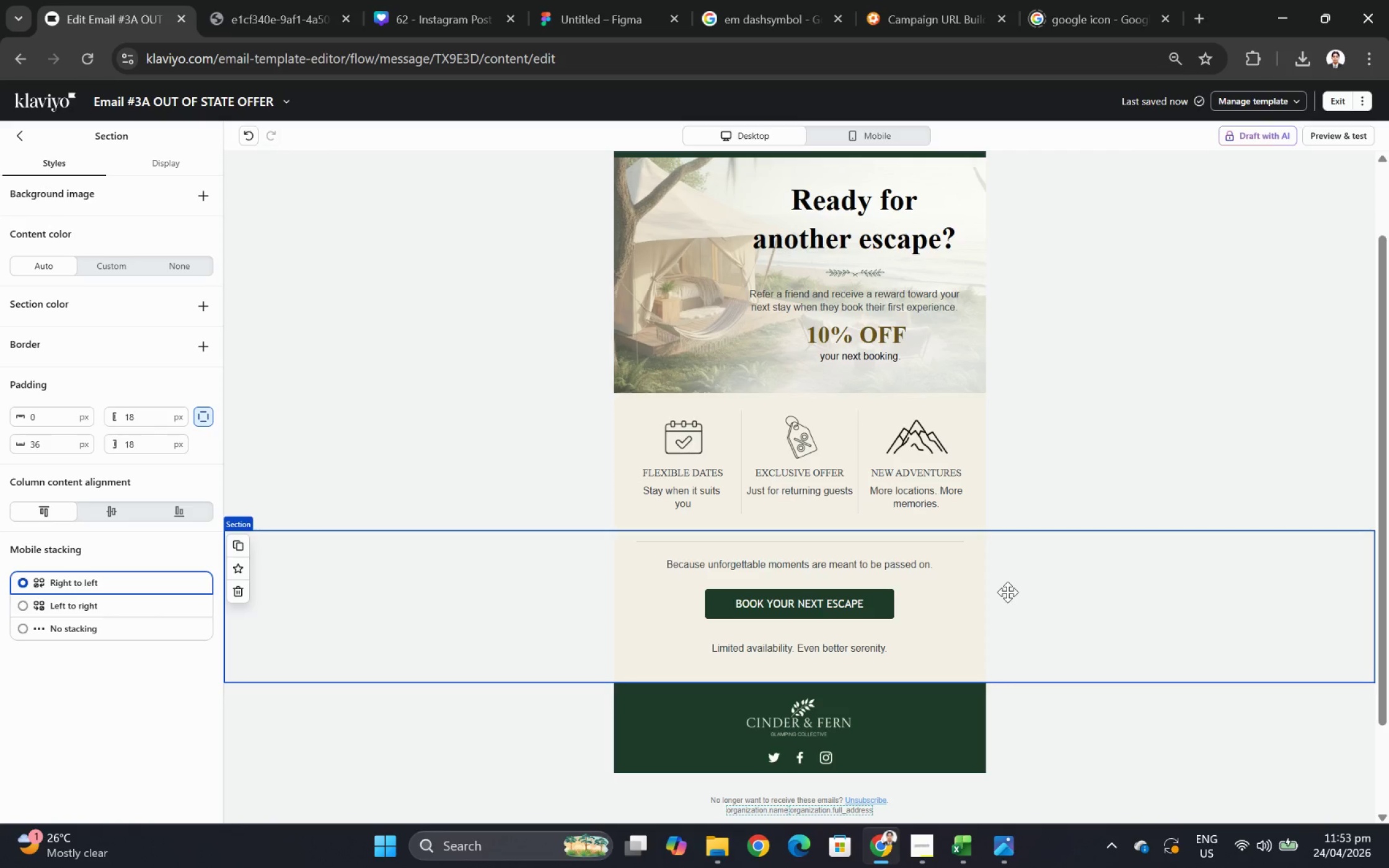 
wait(22.55)
 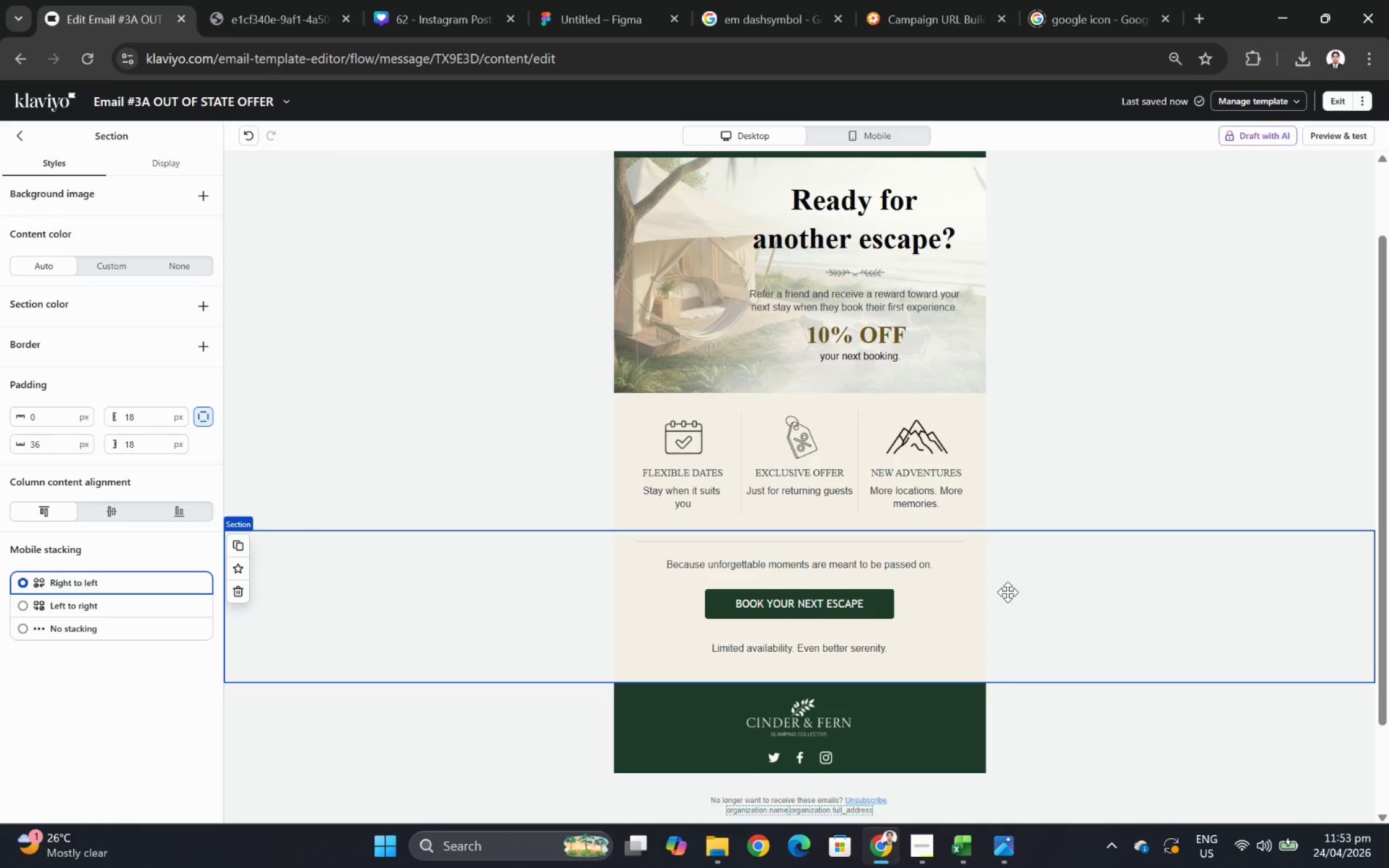 
left_click([1007, 592])
 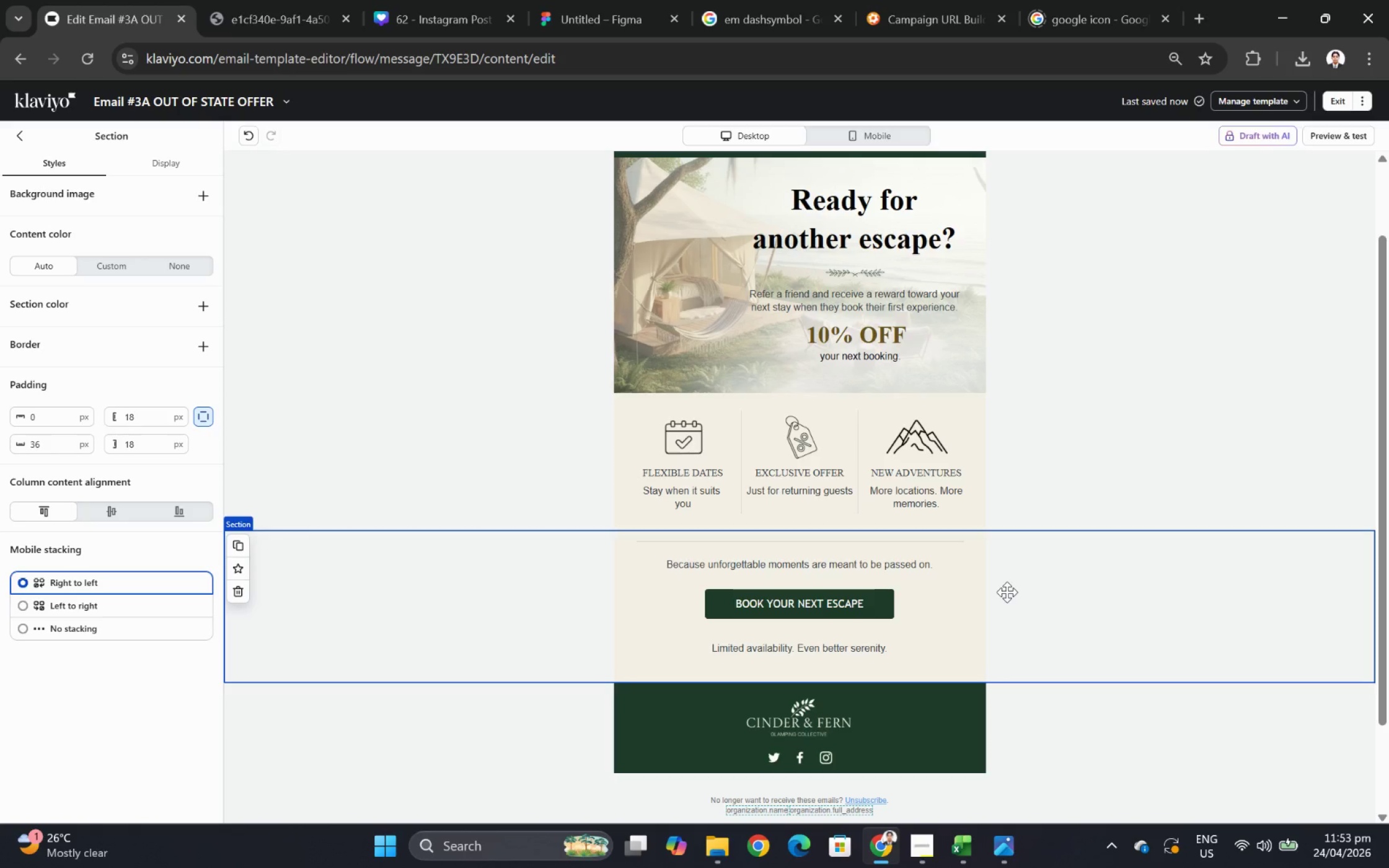 
wait(31.95)
 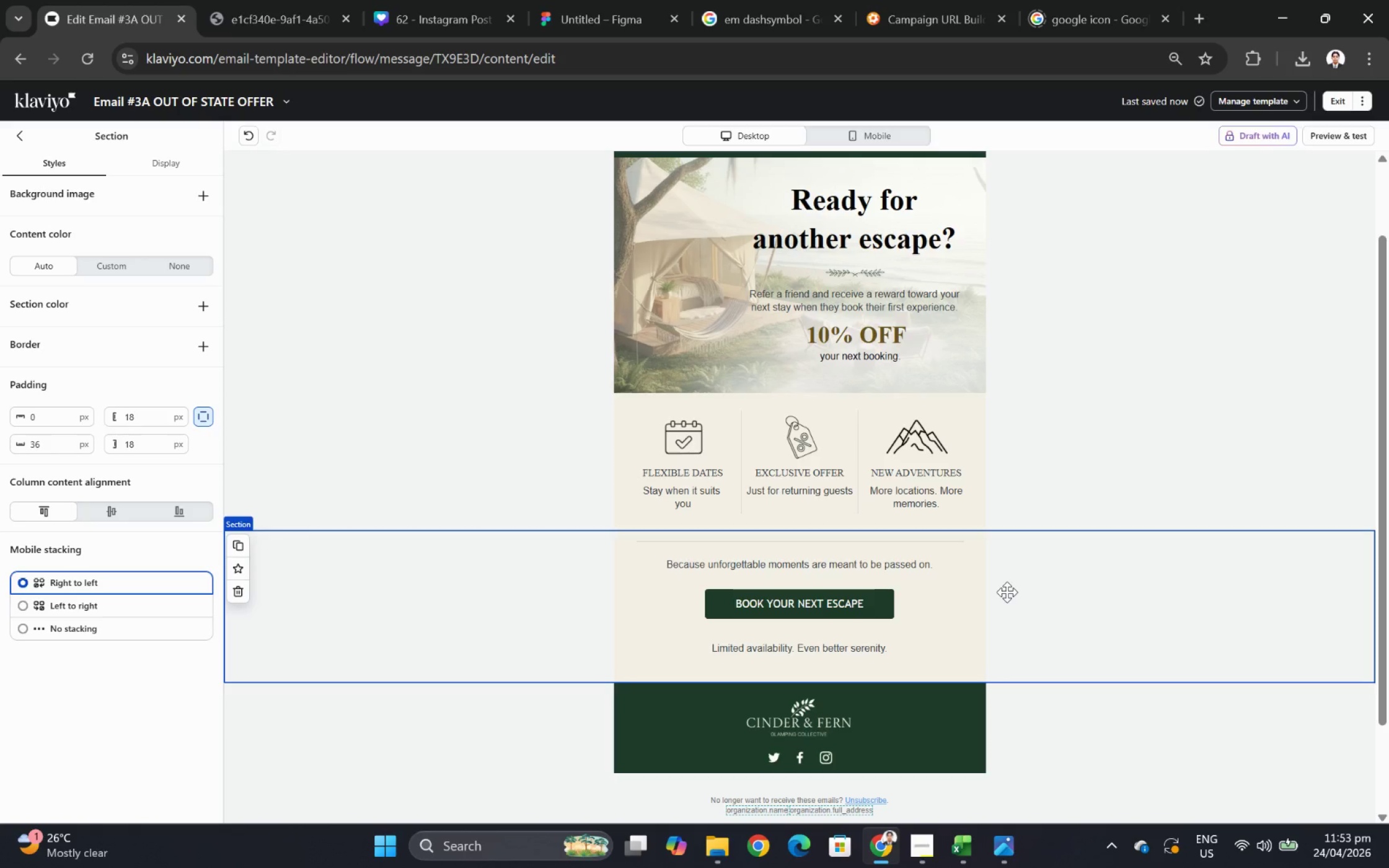 
scroll: coordinate [1236, 437], scroll_direction: up, amount: 2.0
 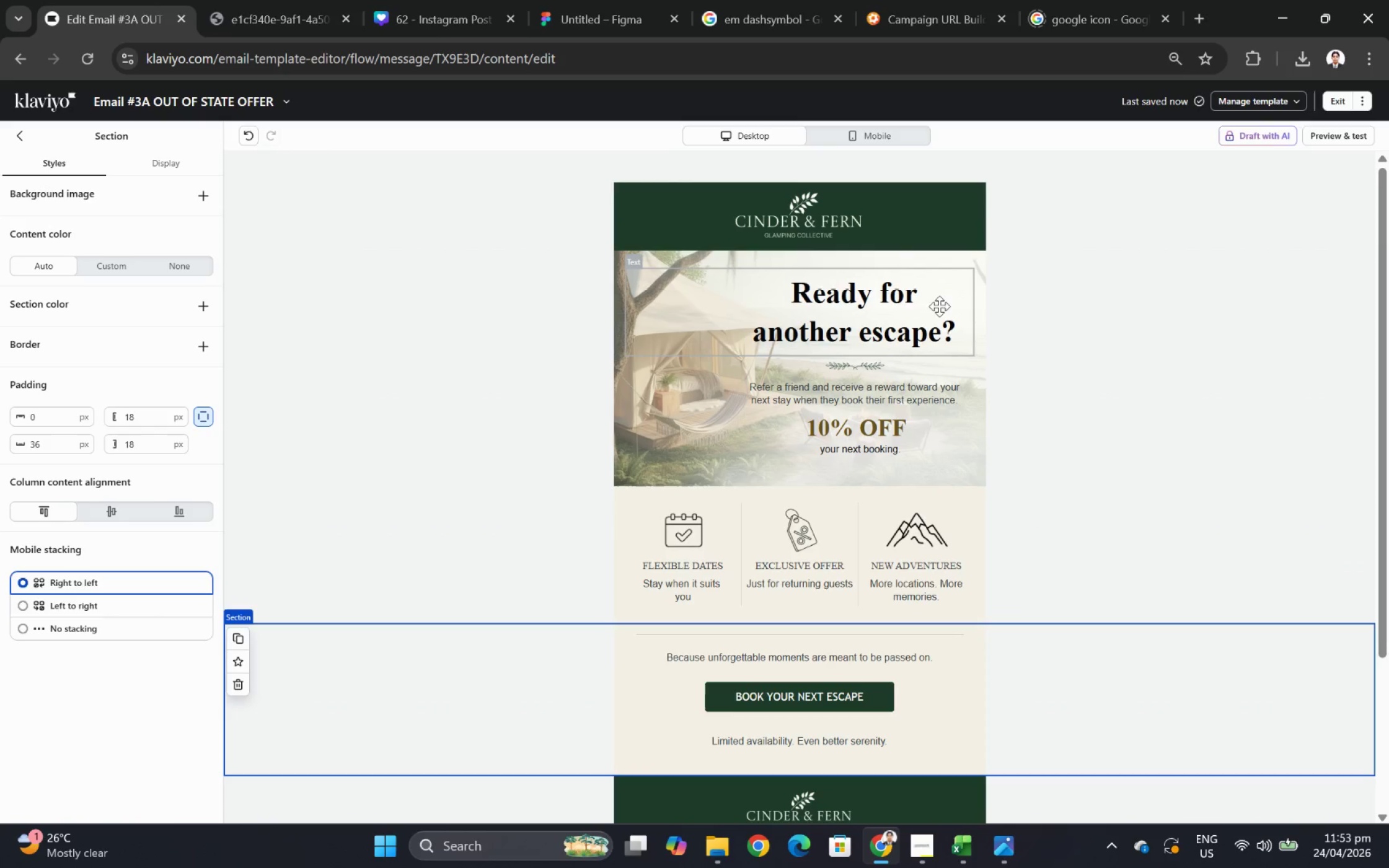 
double_click([905, 283])
 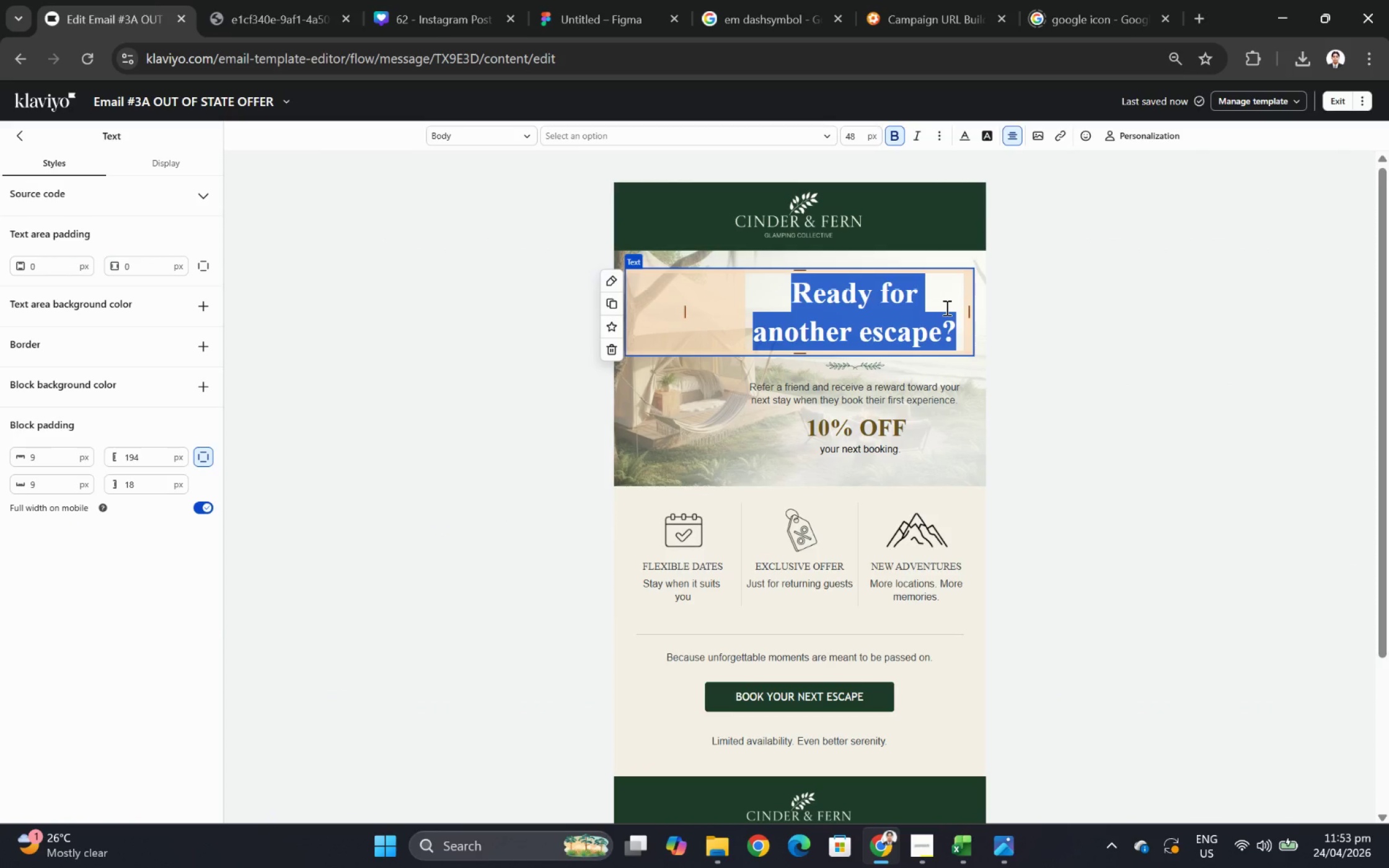 
wait(6.69)
 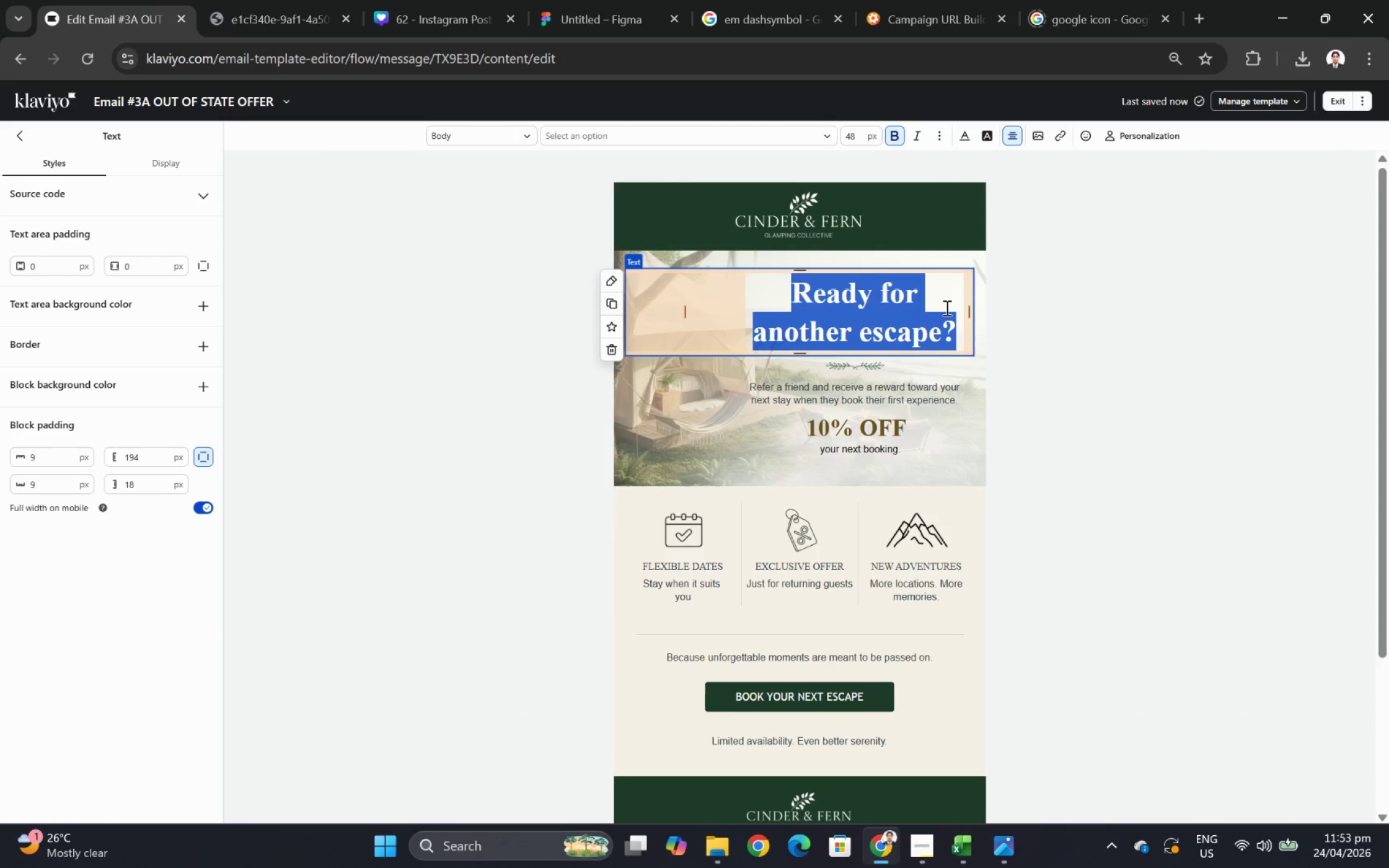 
type(Love your stay?)
 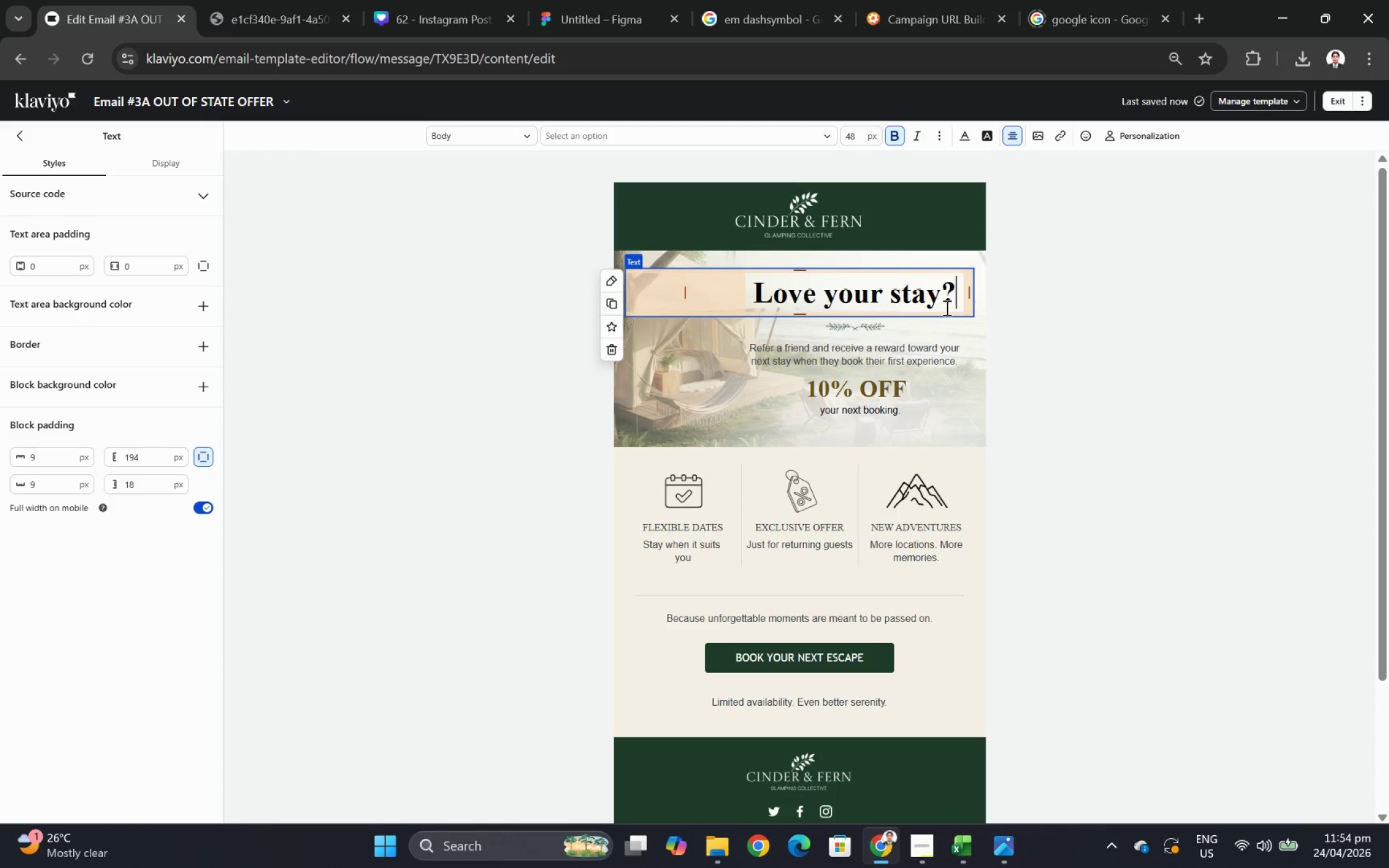 
wait(17.02)
 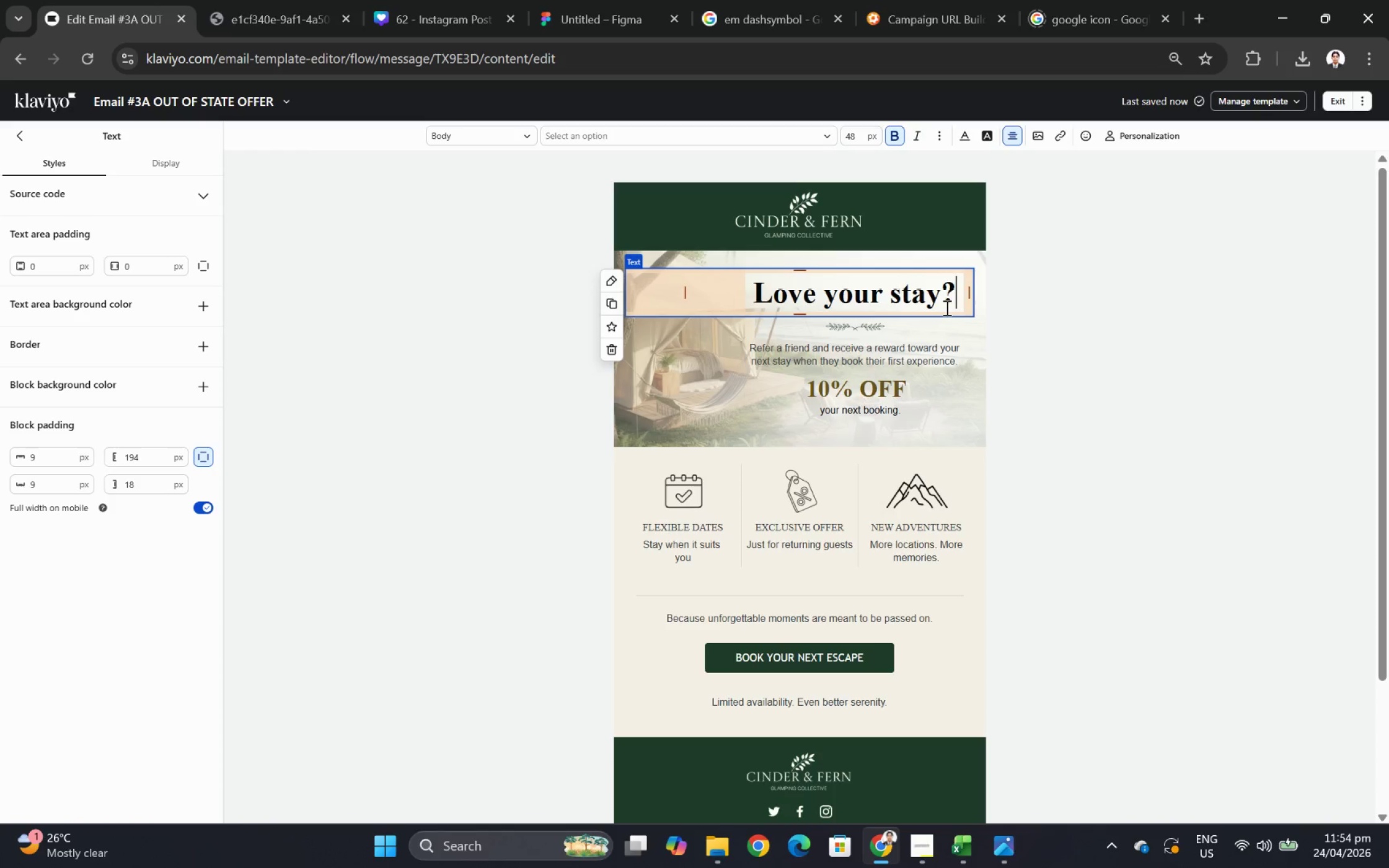 
left_click([1055, 372])
 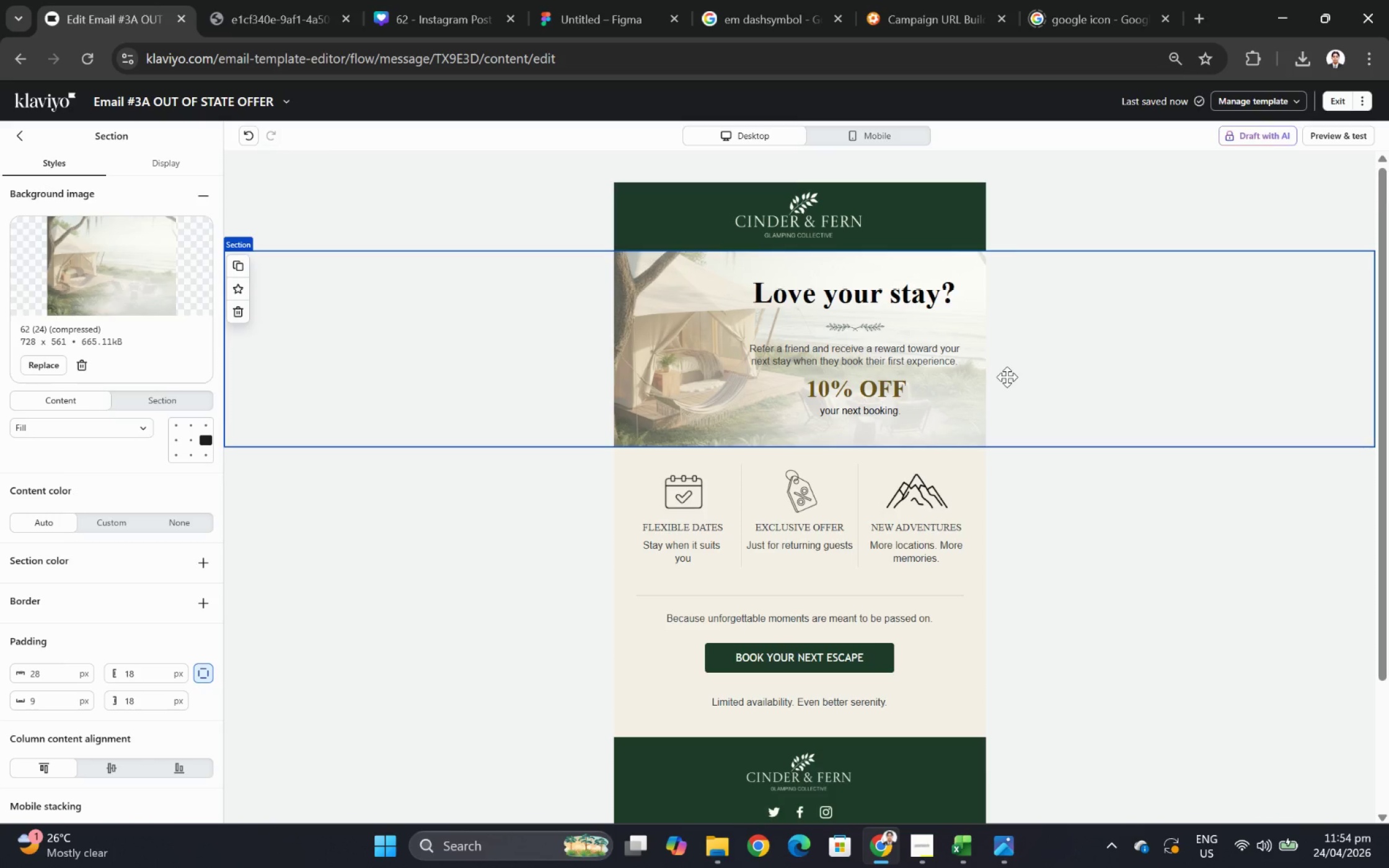 
wait(12.78)
 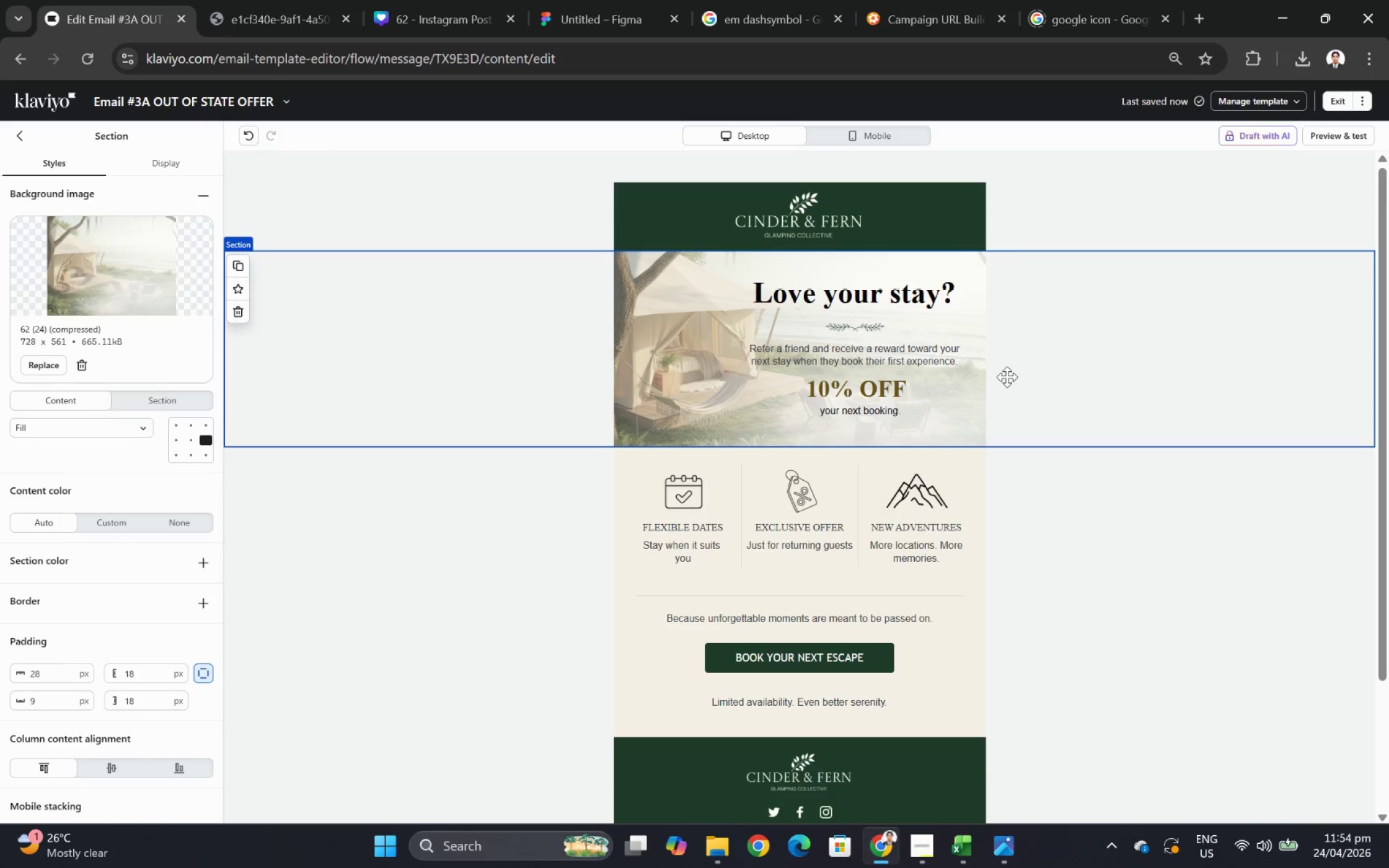 
double_click([951, 286])
 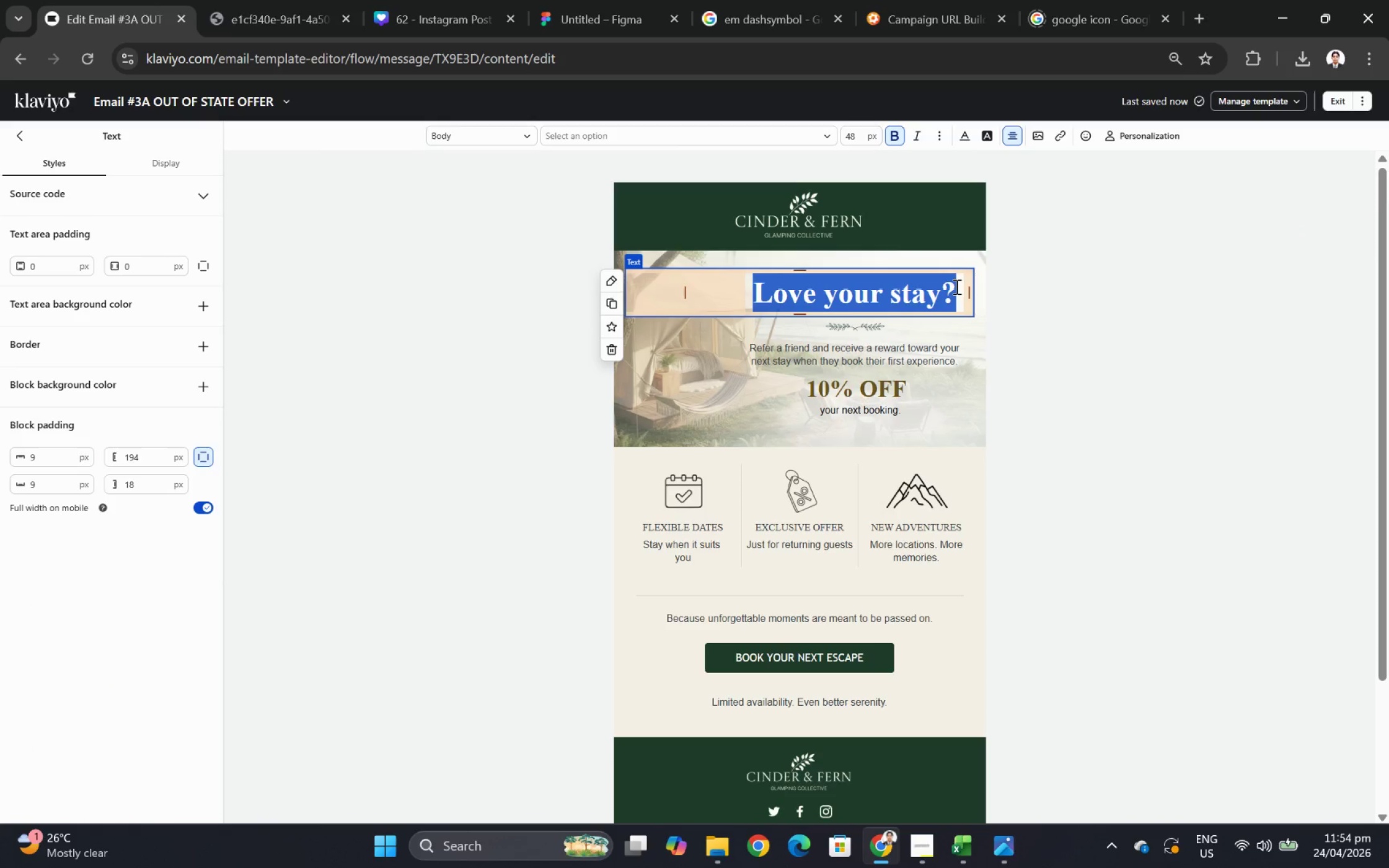 
left_click([955, 286])
 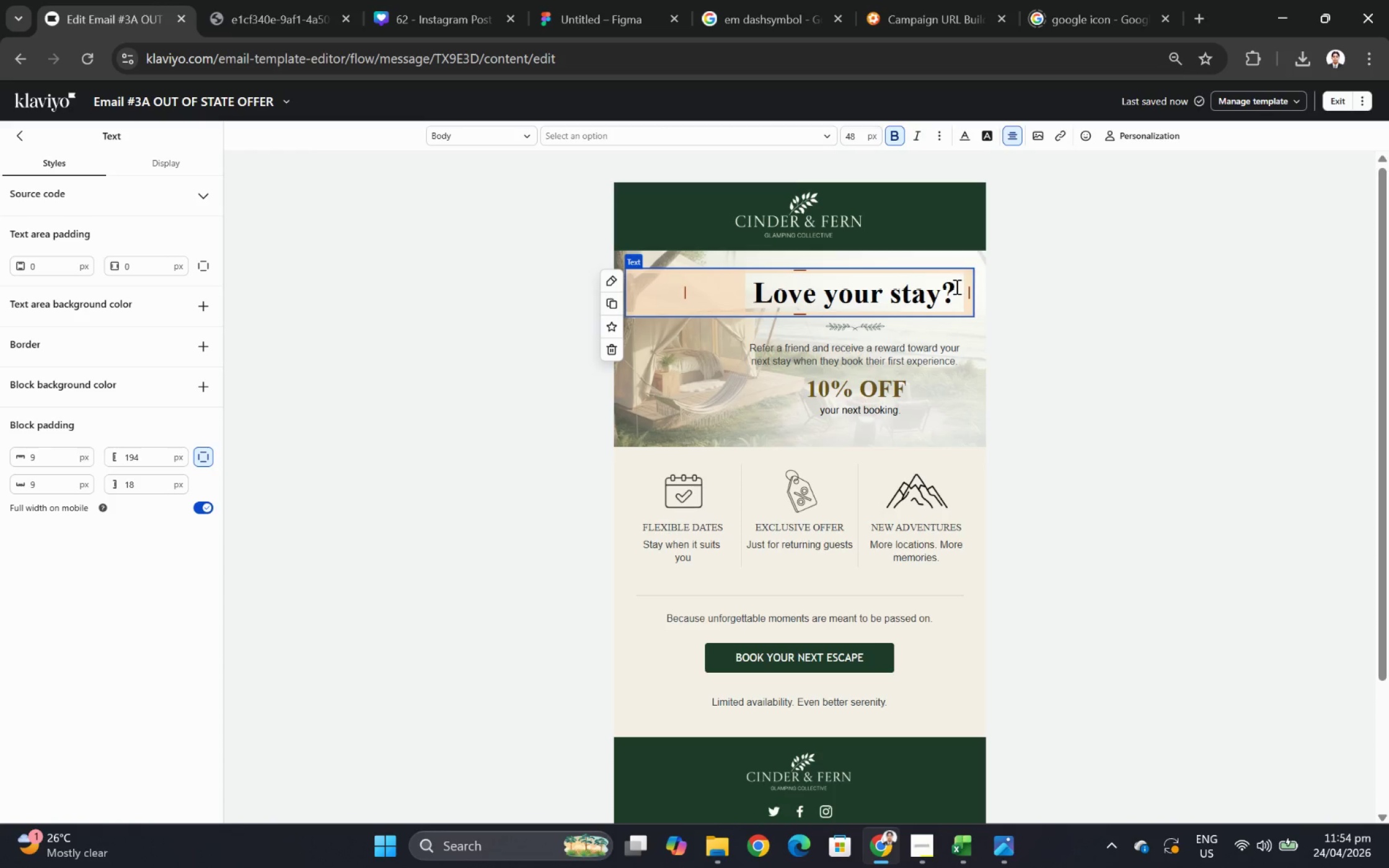 
type( Share the mahic.)
key(Backspace)
key(Backspace)
key(Backspace)
key(Backspace)
type(gic.)
 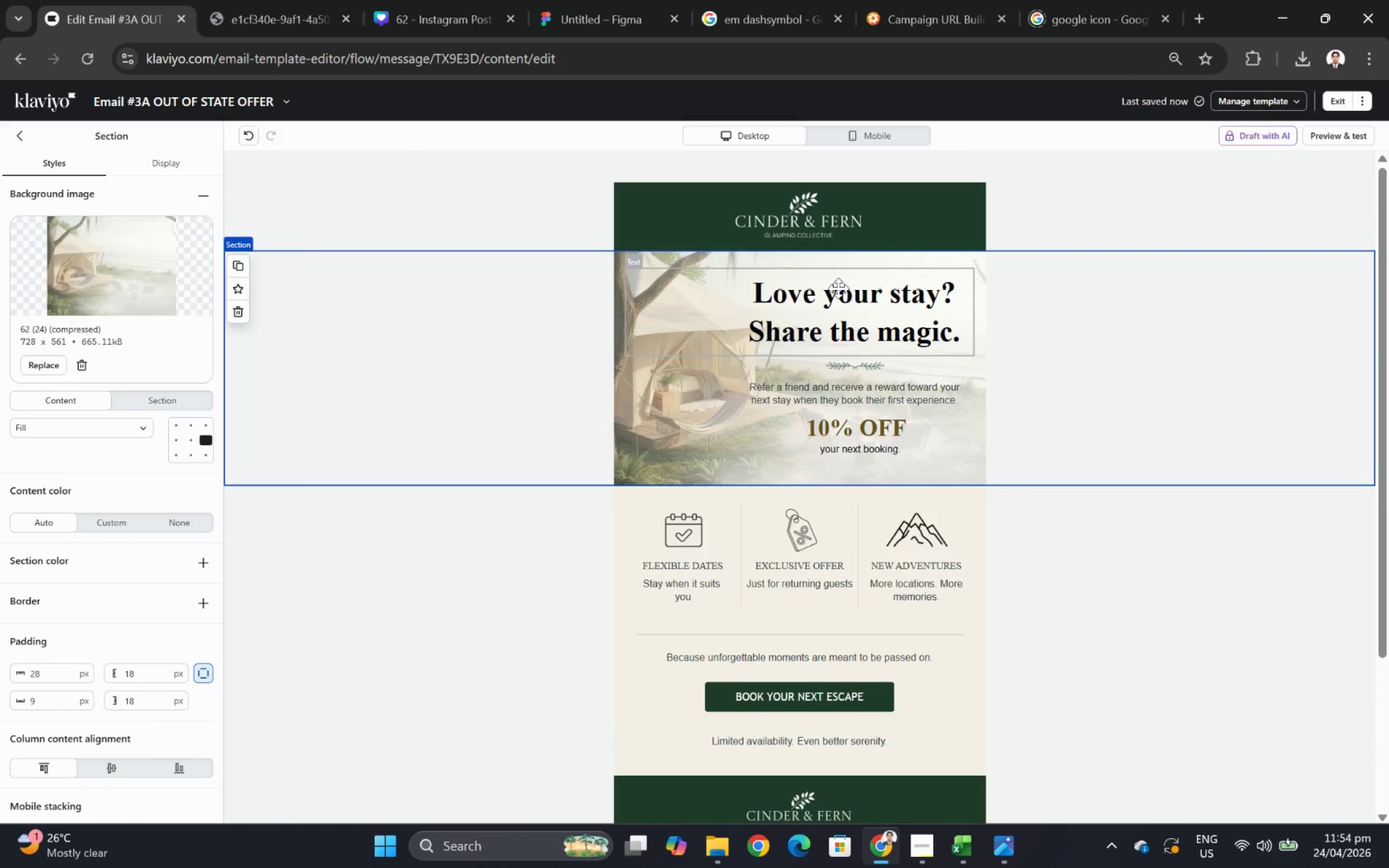 
wait(5.3)
 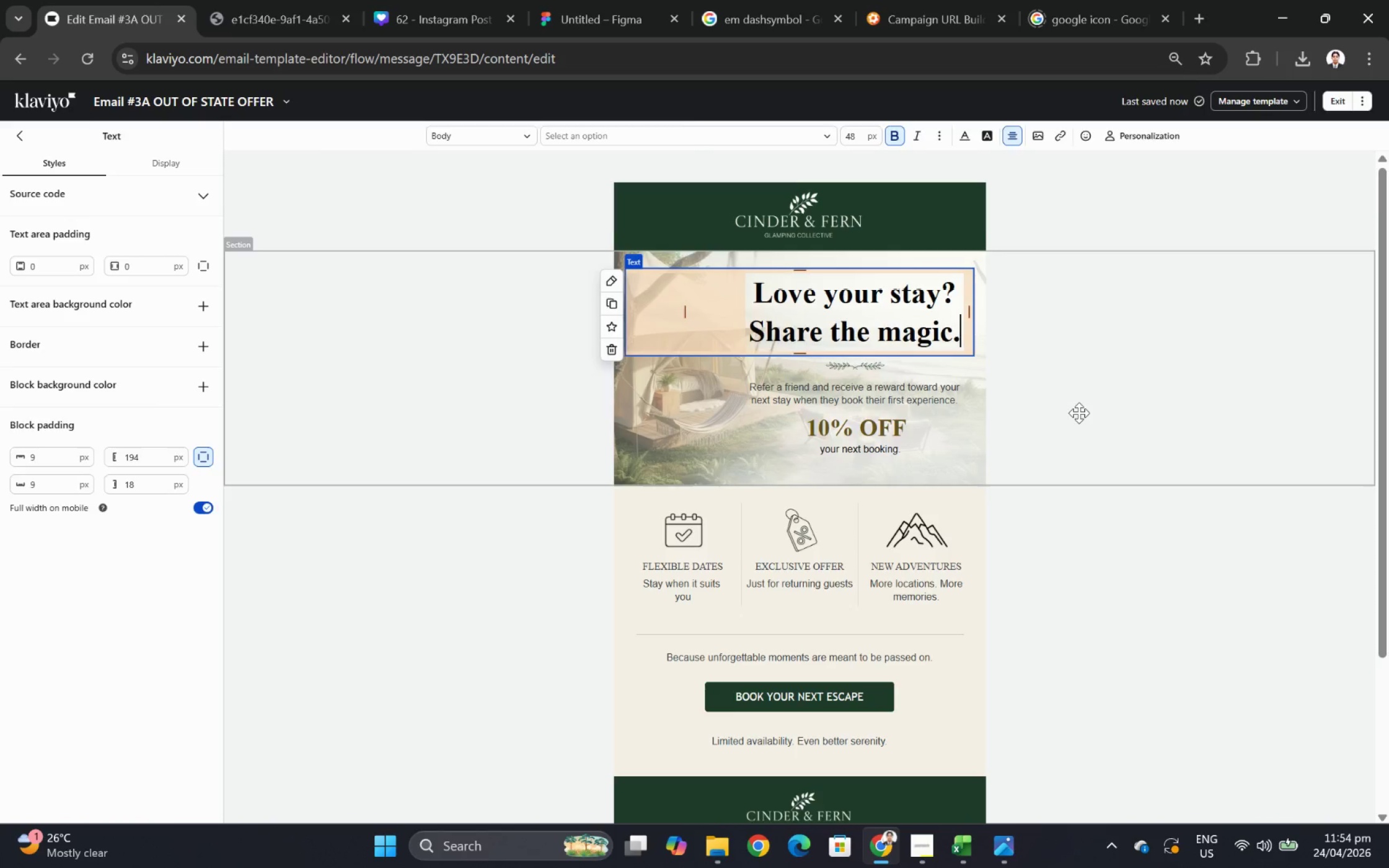 
double_click([879, 331])
 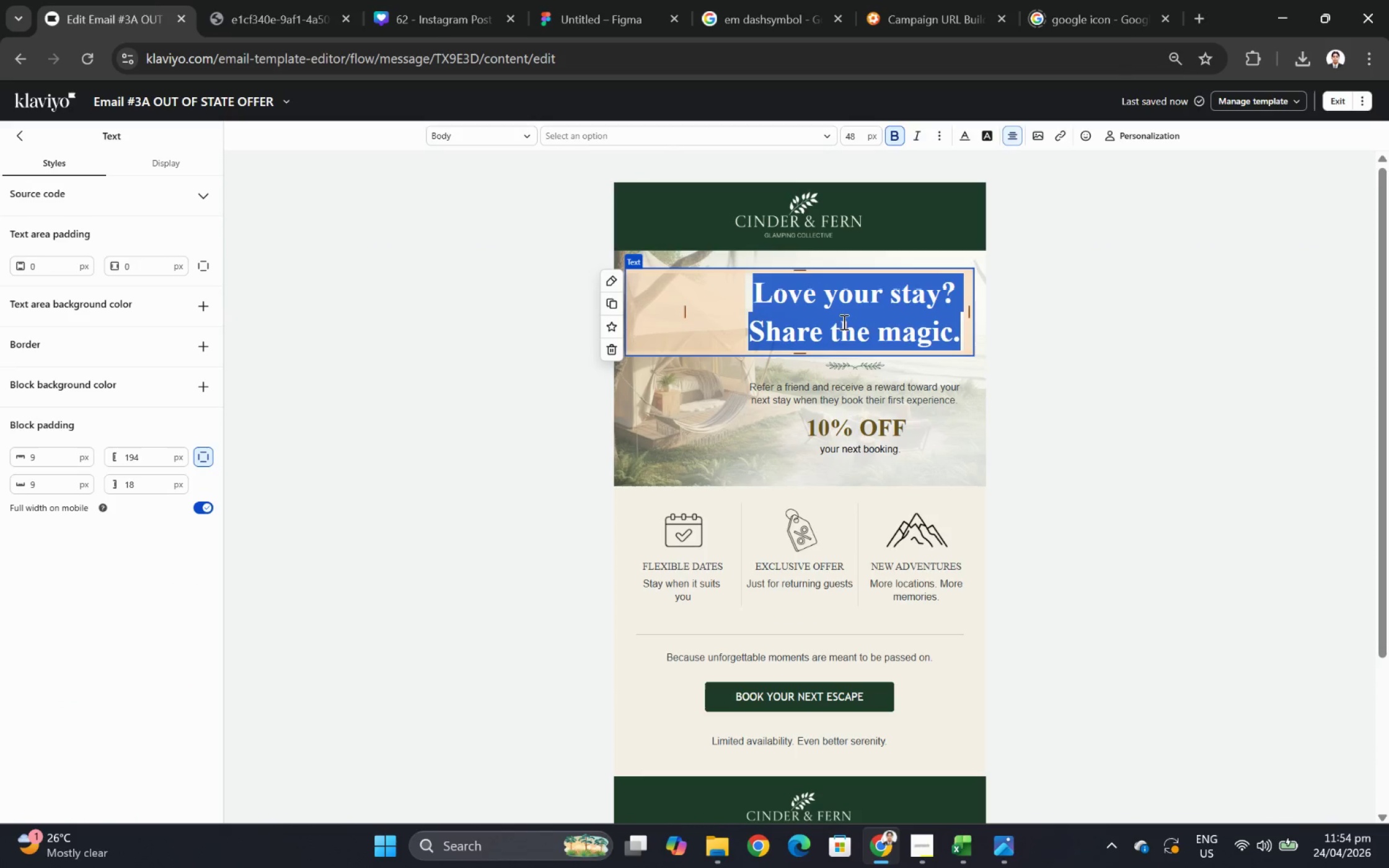 
left_click([827, 321])
 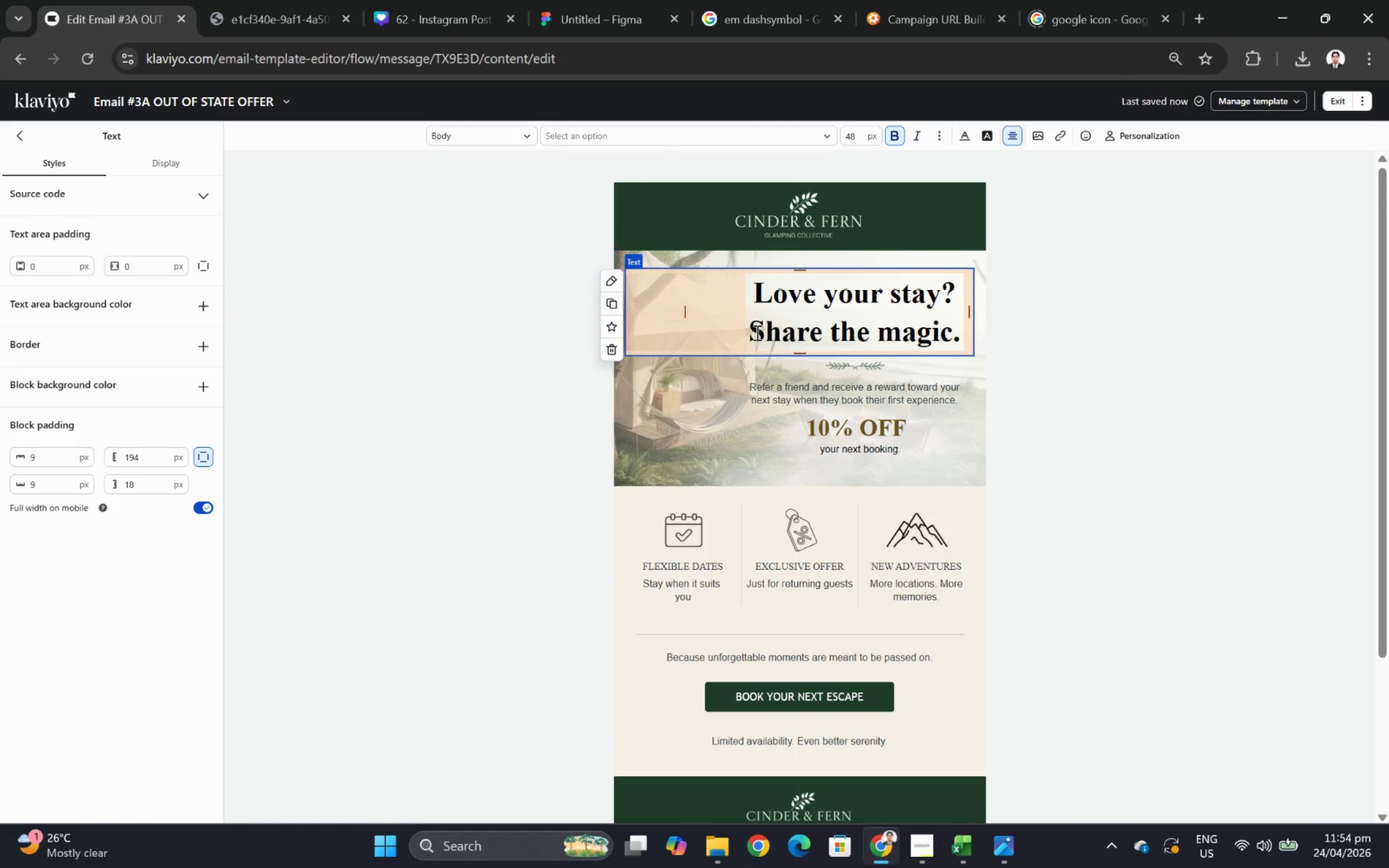 
left_click_drag(start_coordinate=[755, 332], to_coordinate=[959, 335])
 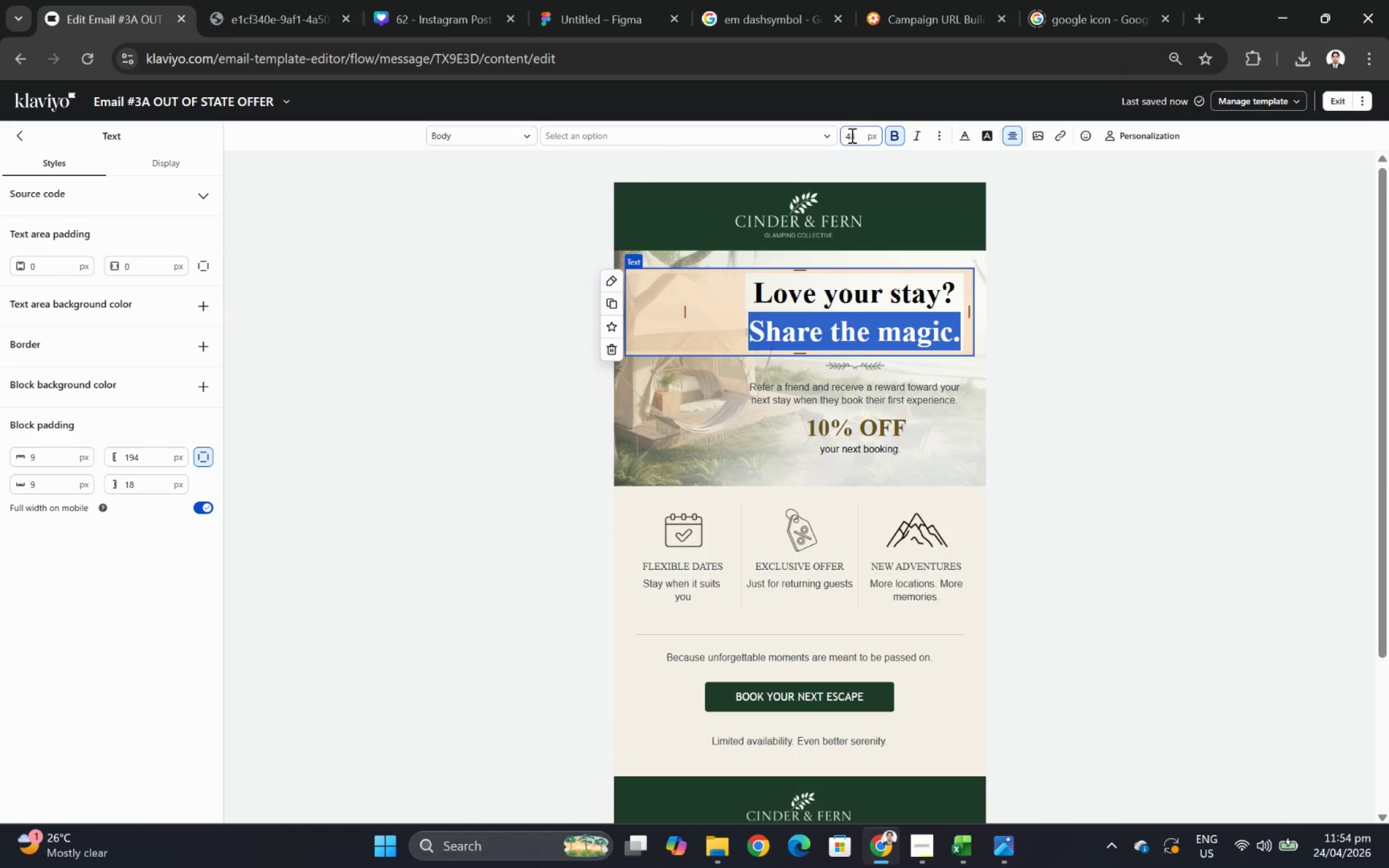 
double_click([852, 135])
 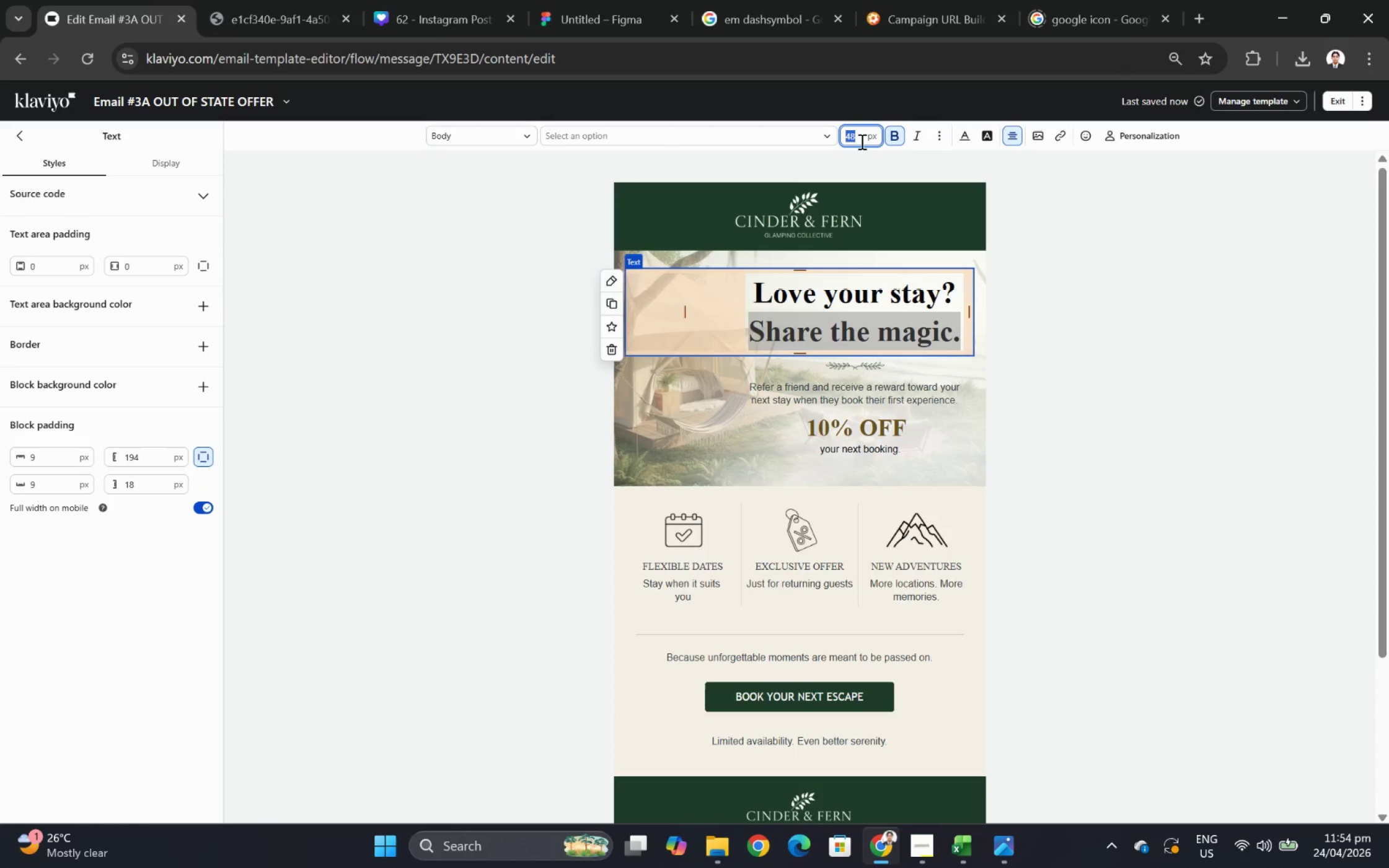 
key(Numpad3)
 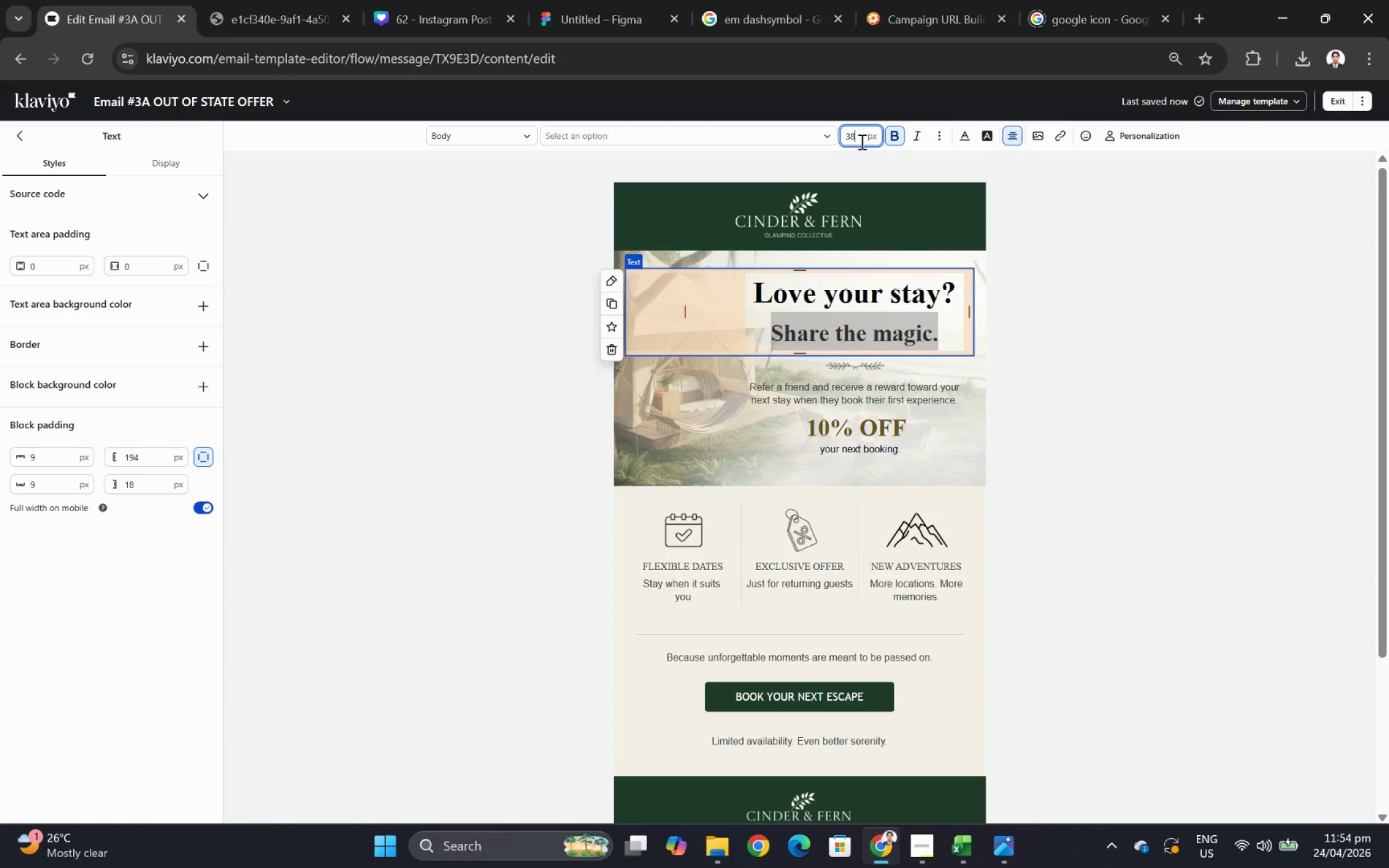 
key(Numpad8)
 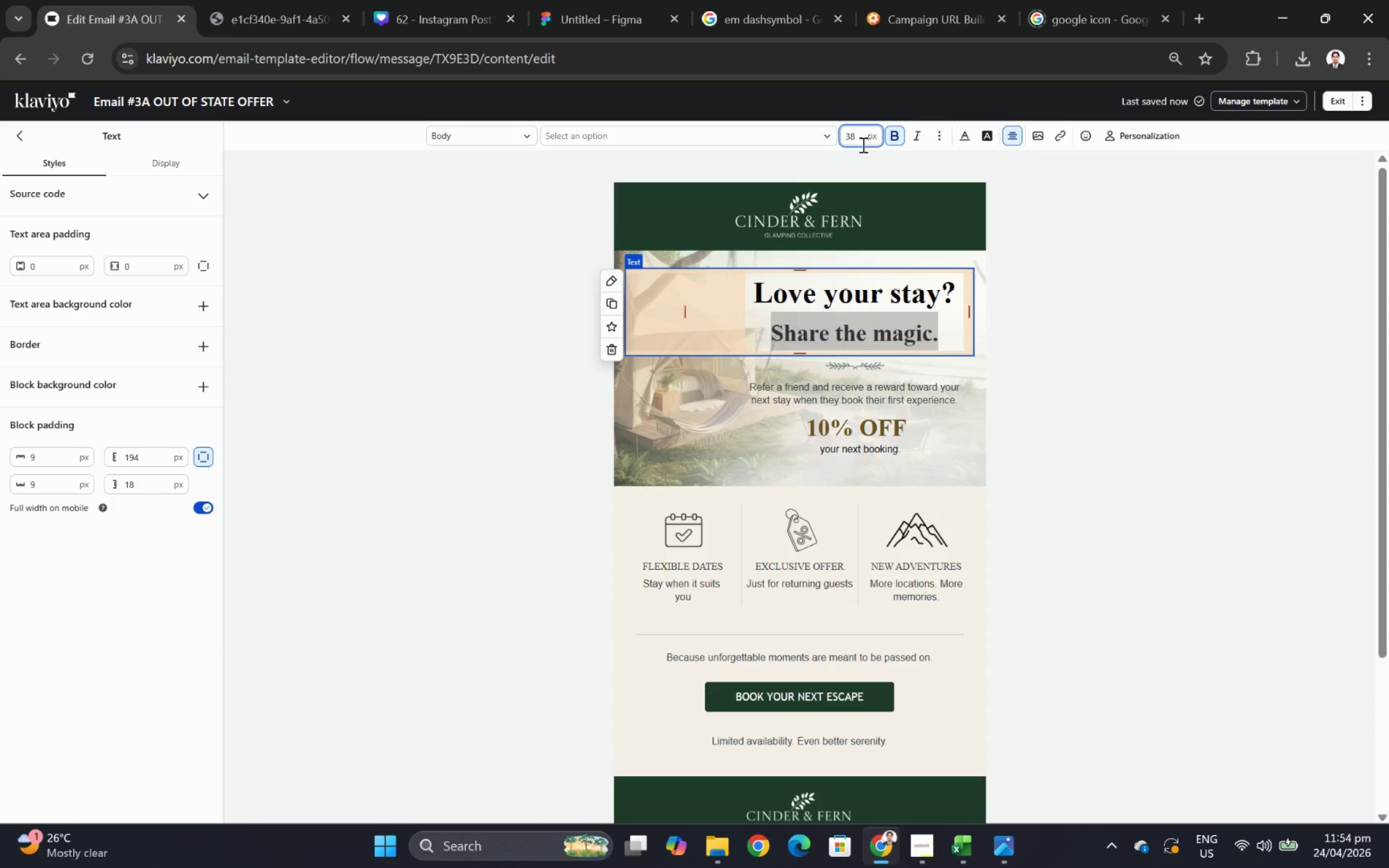 
double_click([859, 140])
 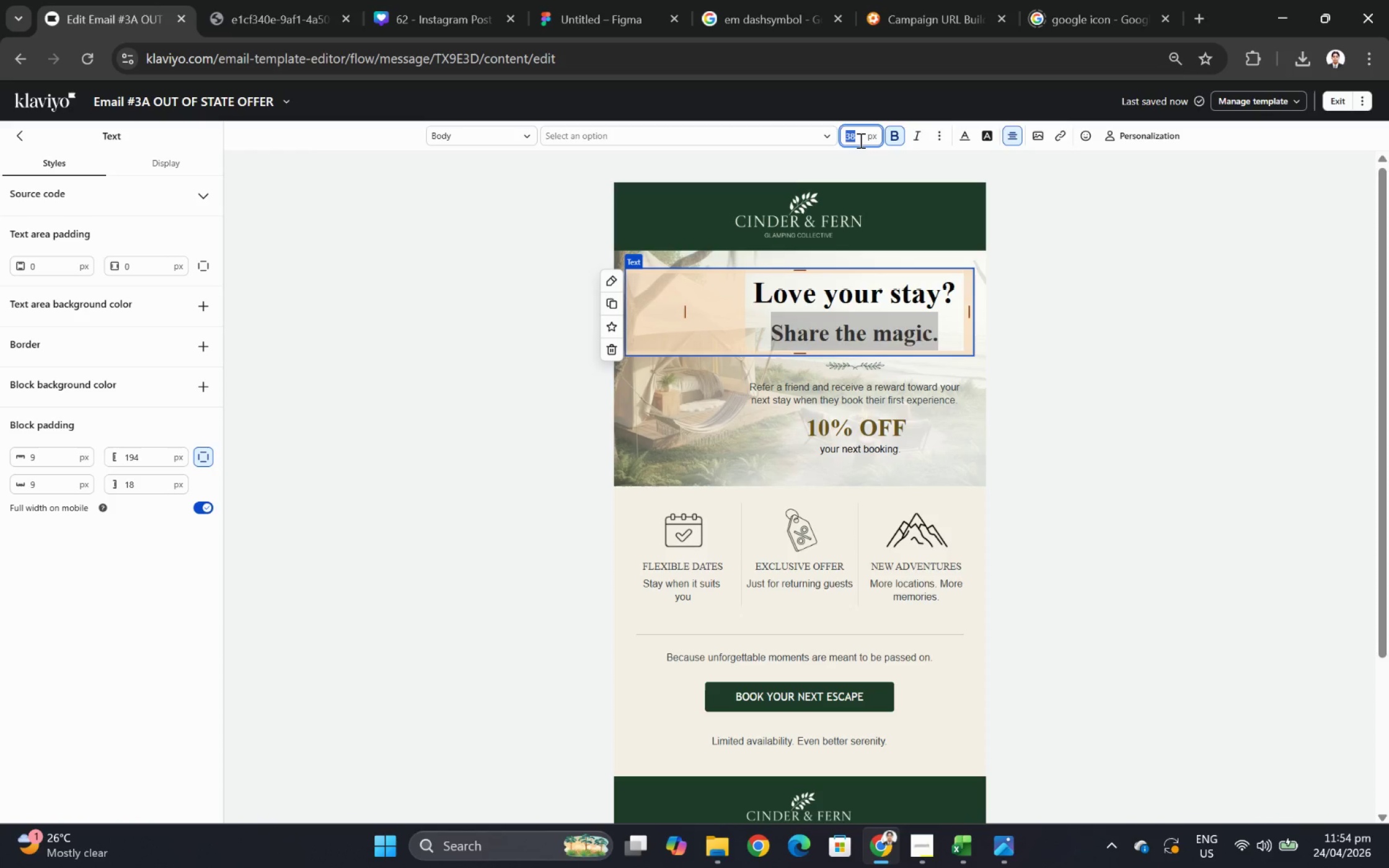 
key(Numpad4)
 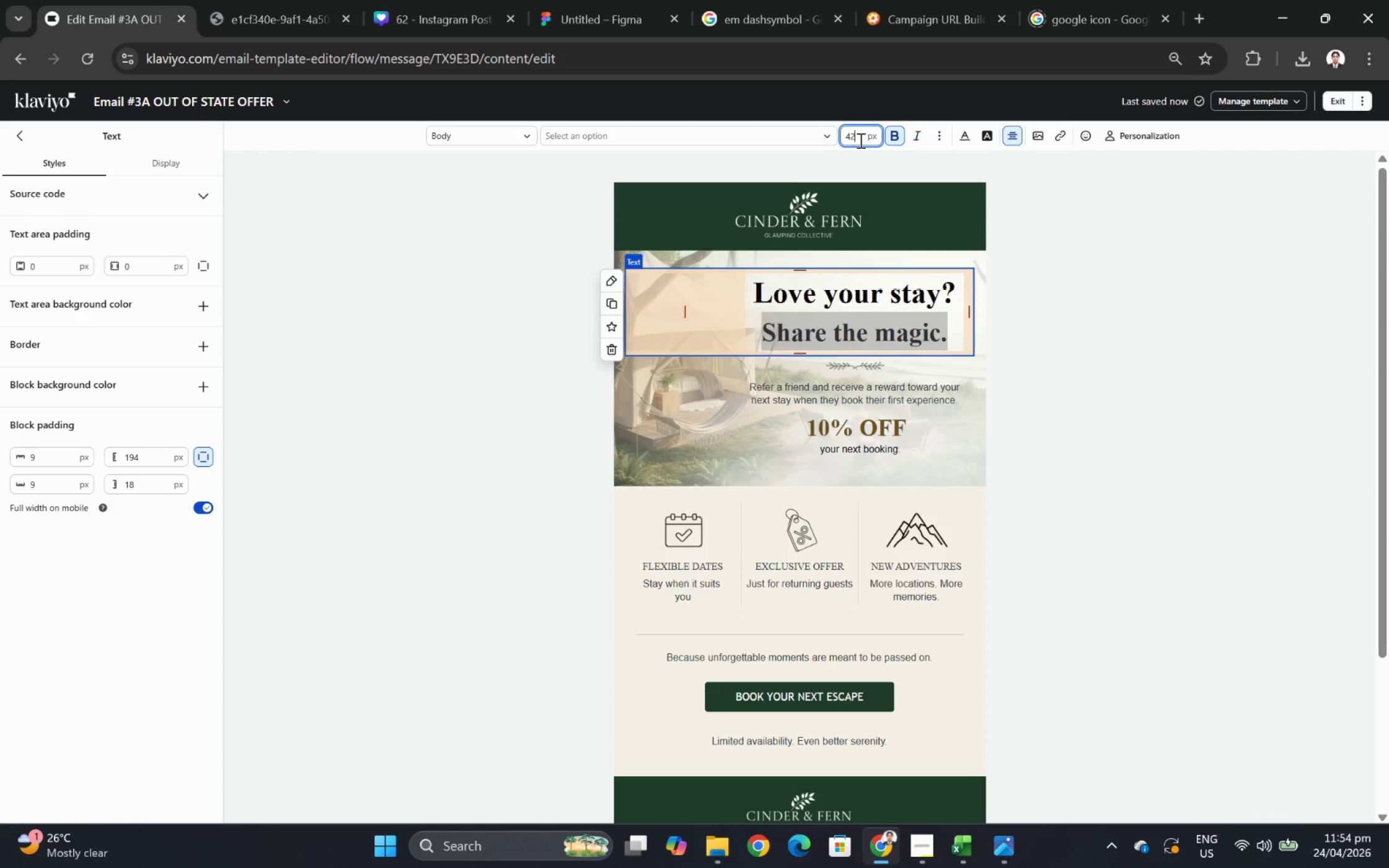 
key(Numpad2)
 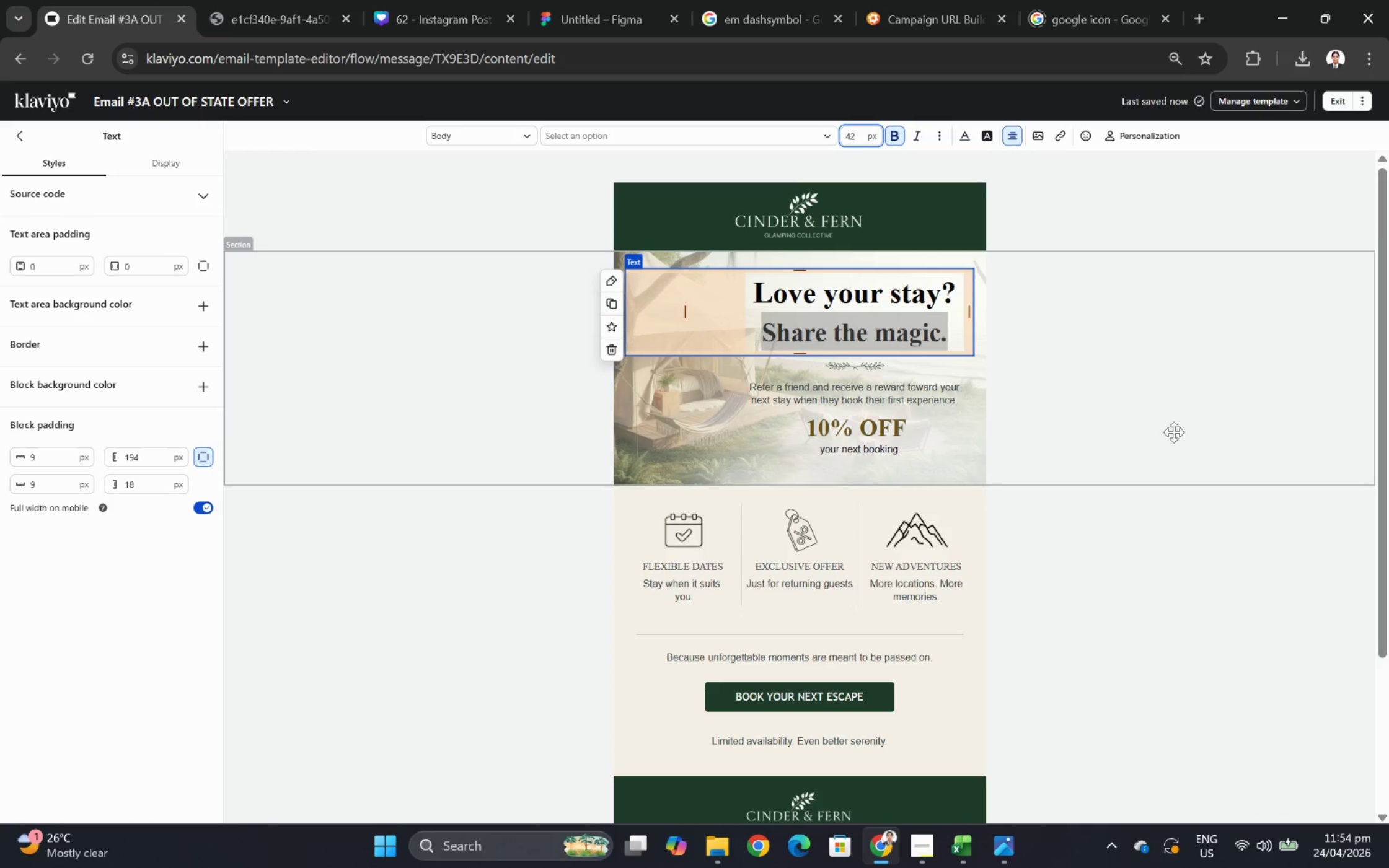 
left_click([1175, 437])
 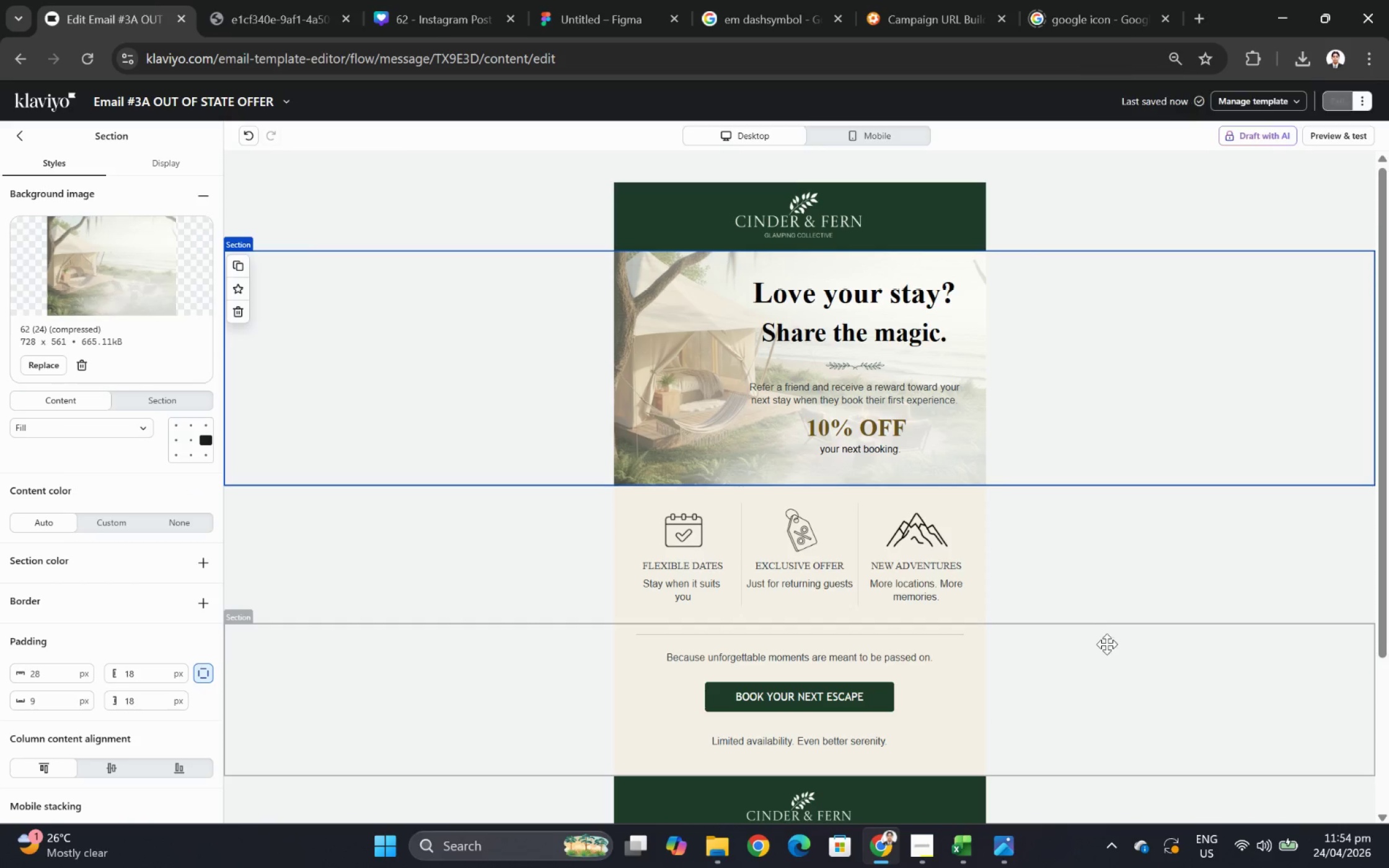 
left_click([1103, 651])
 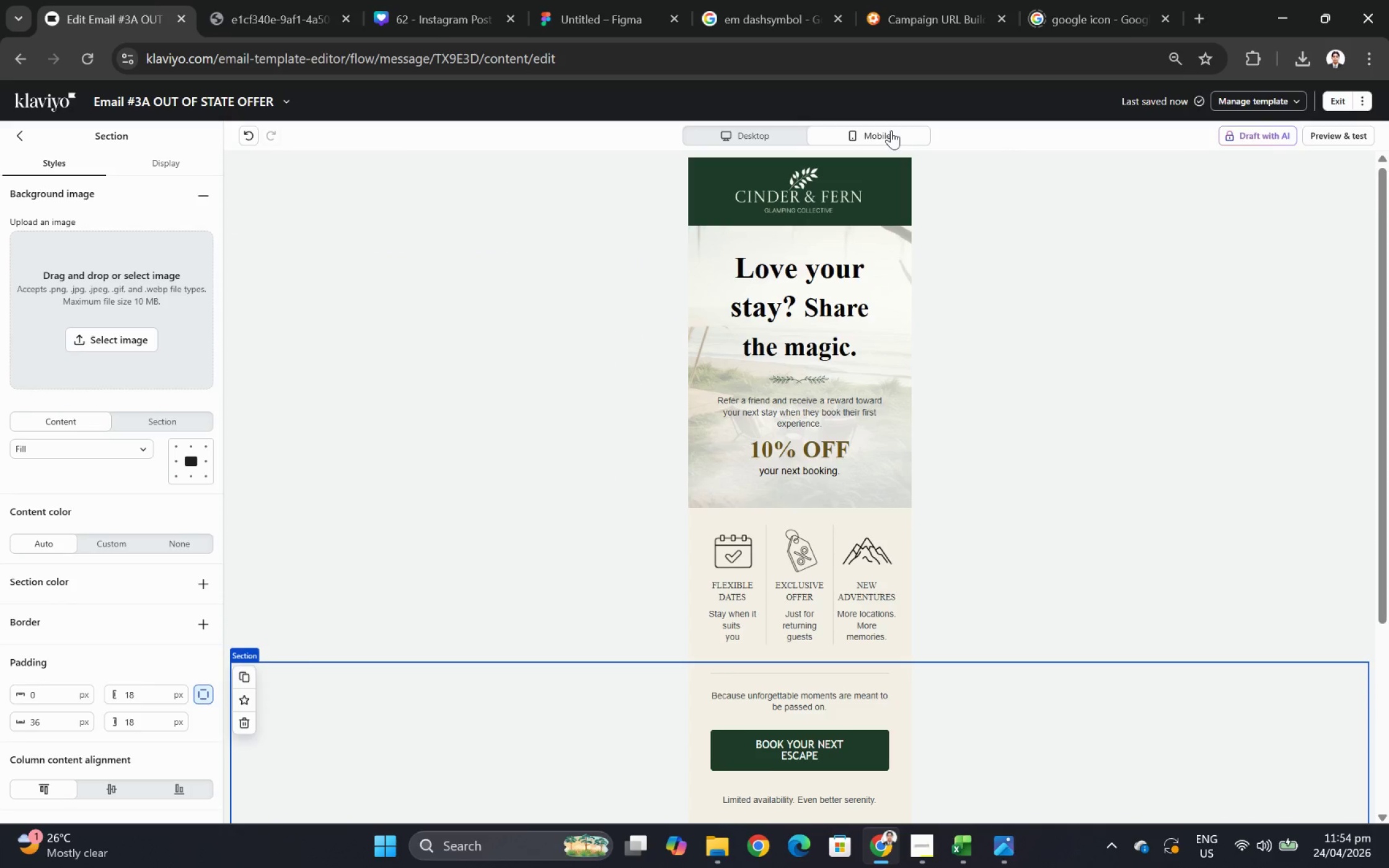 
left_click([772, 129])
 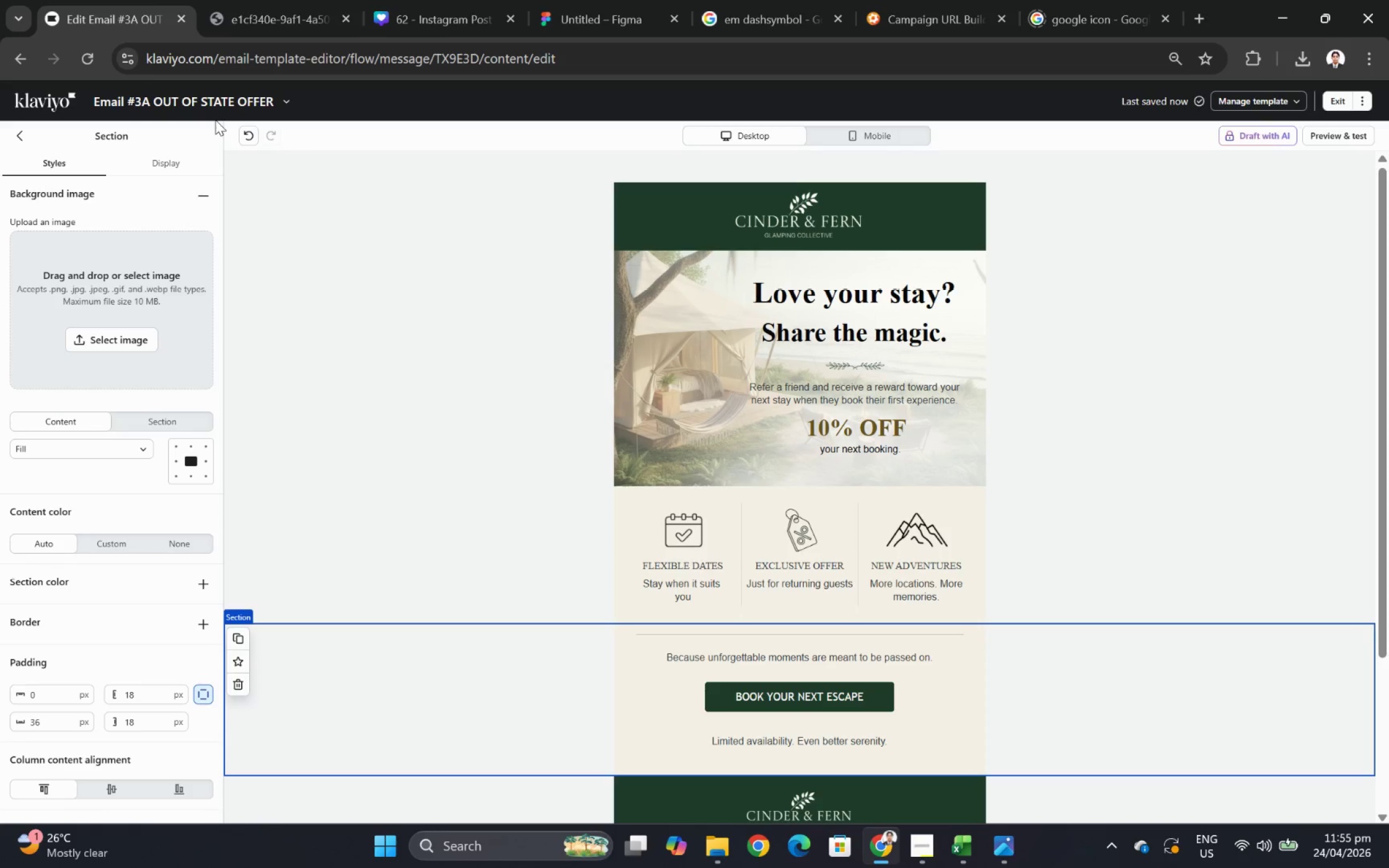 
left_click([245, 131])
 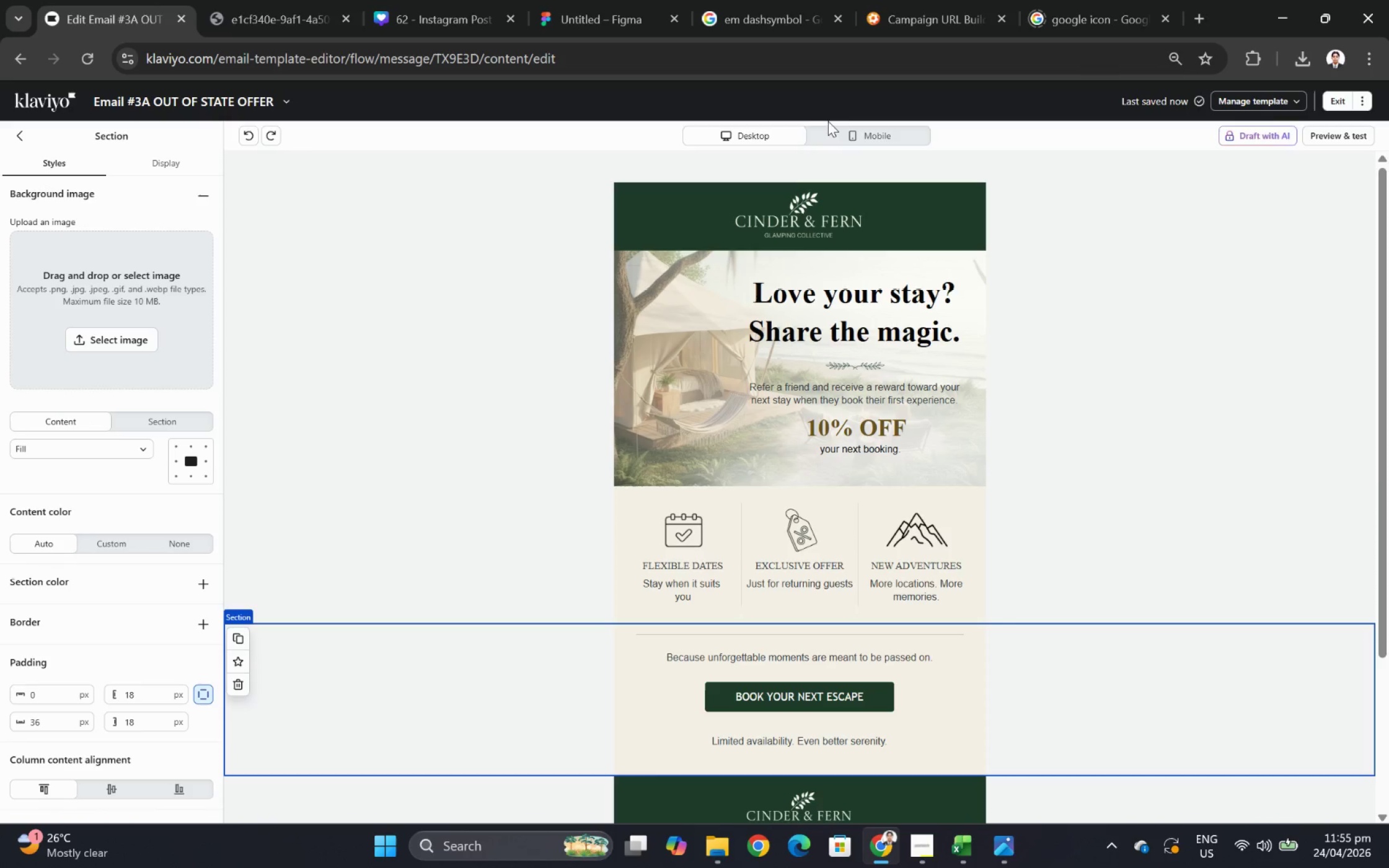 
left_click([832, 126])
 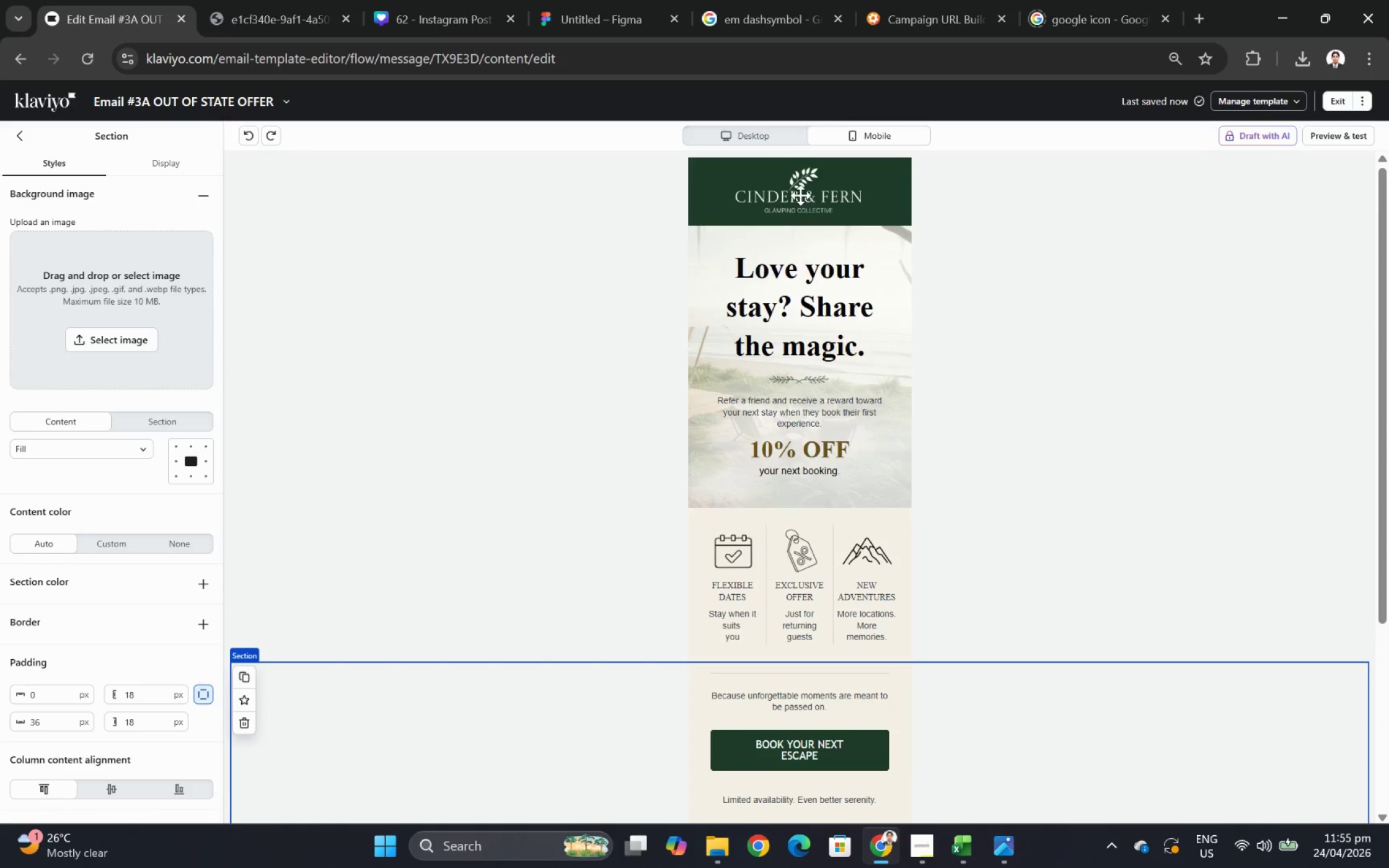 
left_click([842, 294])
 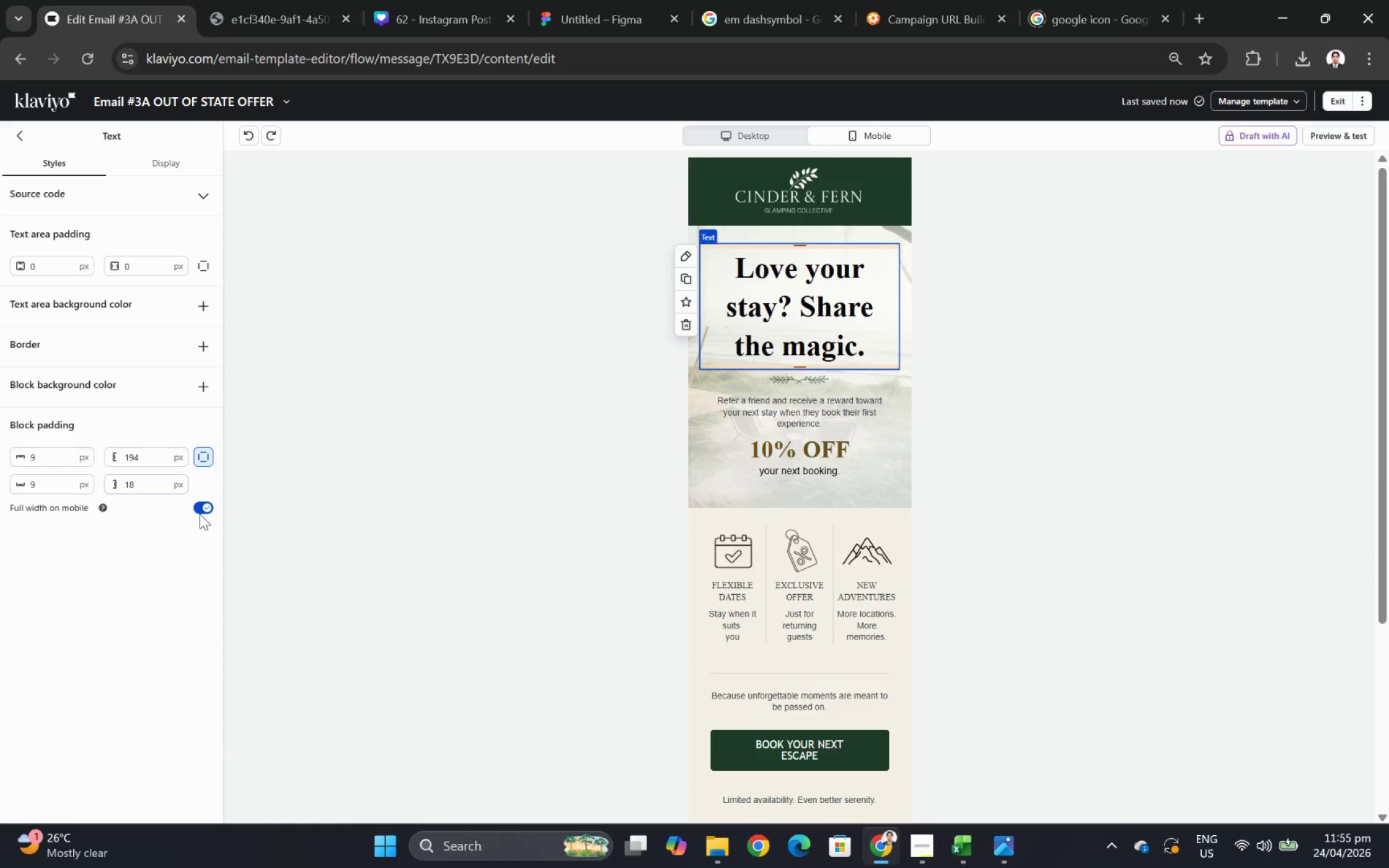 
left_click([206, 504])
 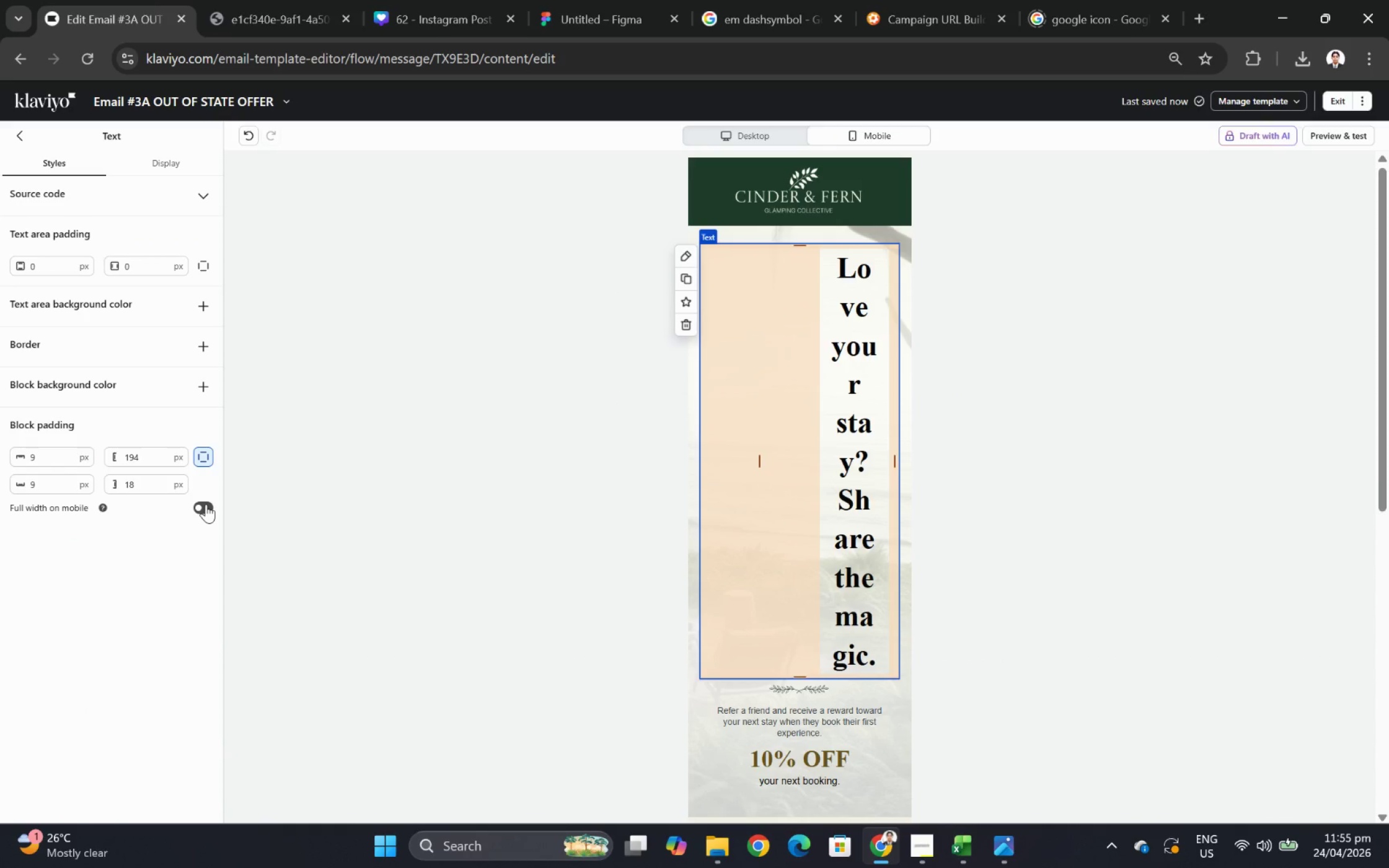 
left_click([206, 504])
 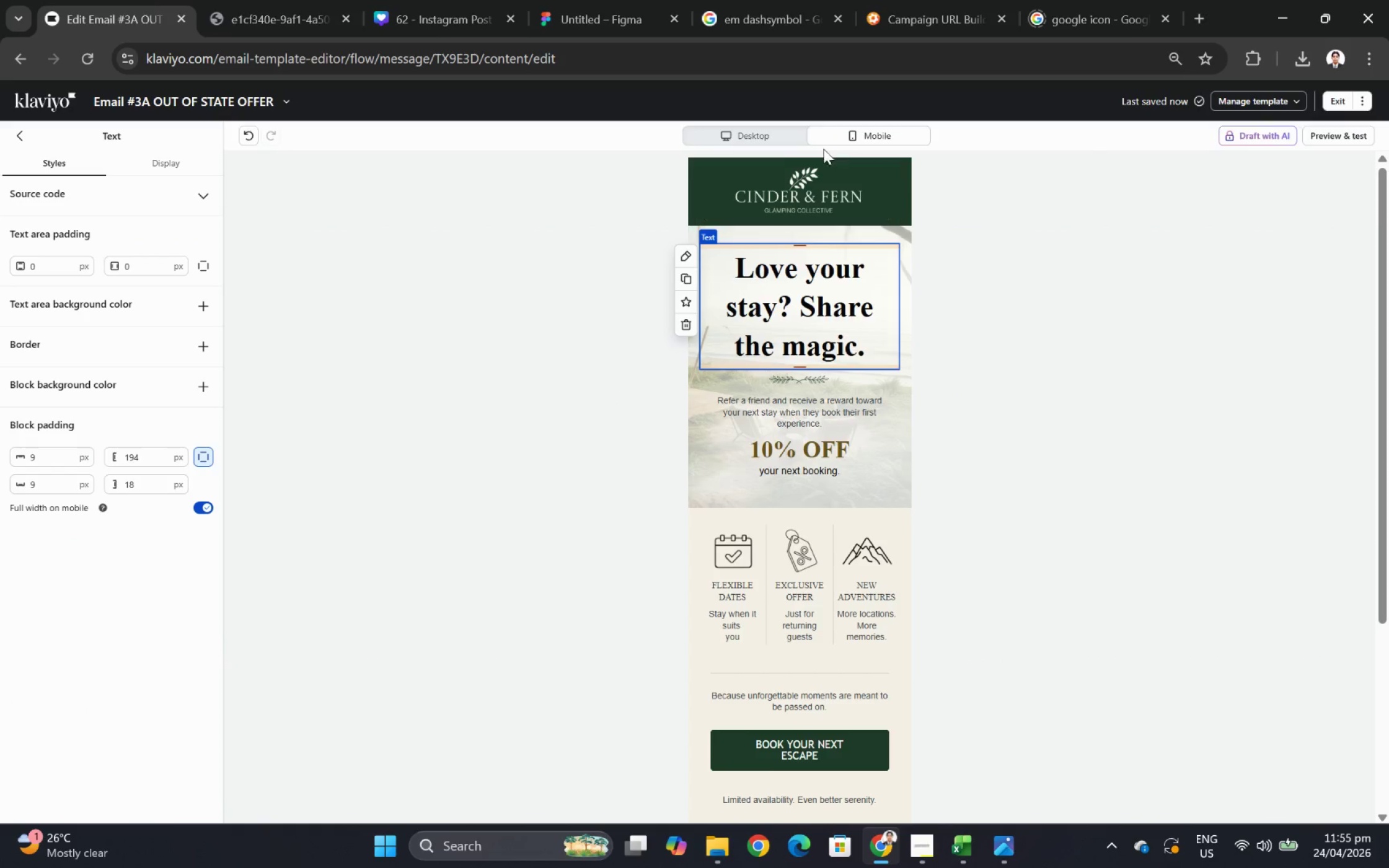 
left_click([787, 139])
 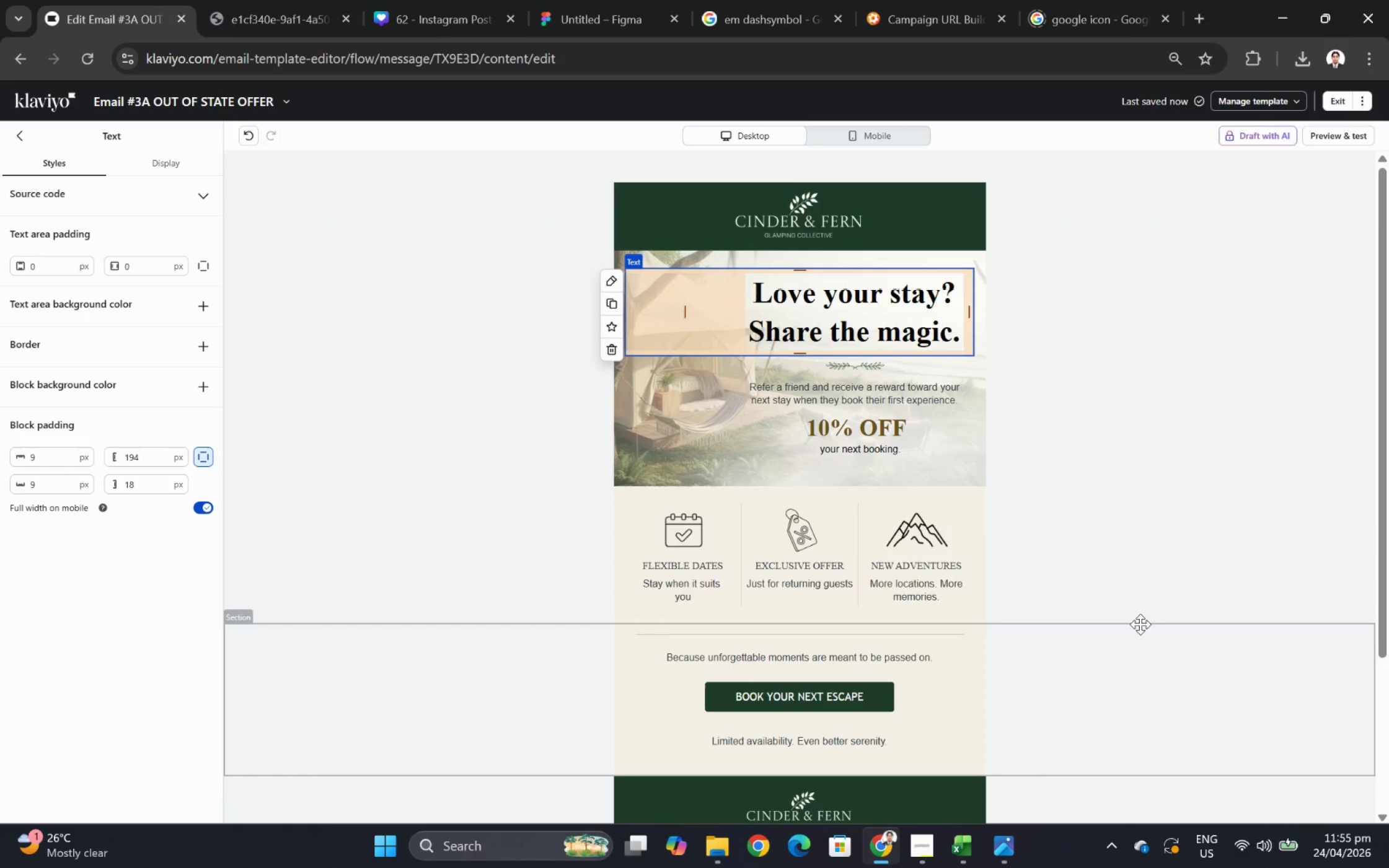 
left_click([1140, 624])
 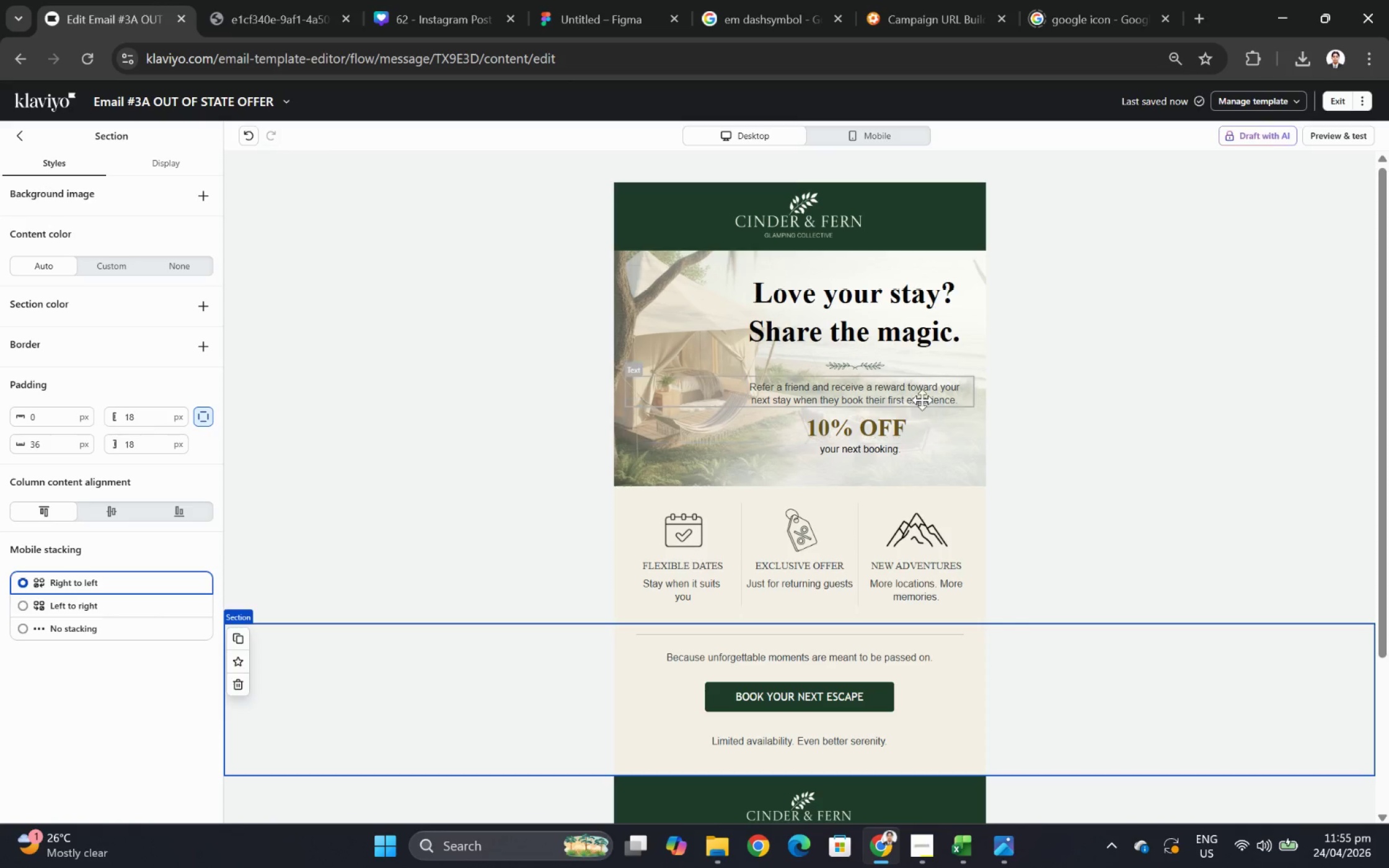 
left_click([920, 390])
 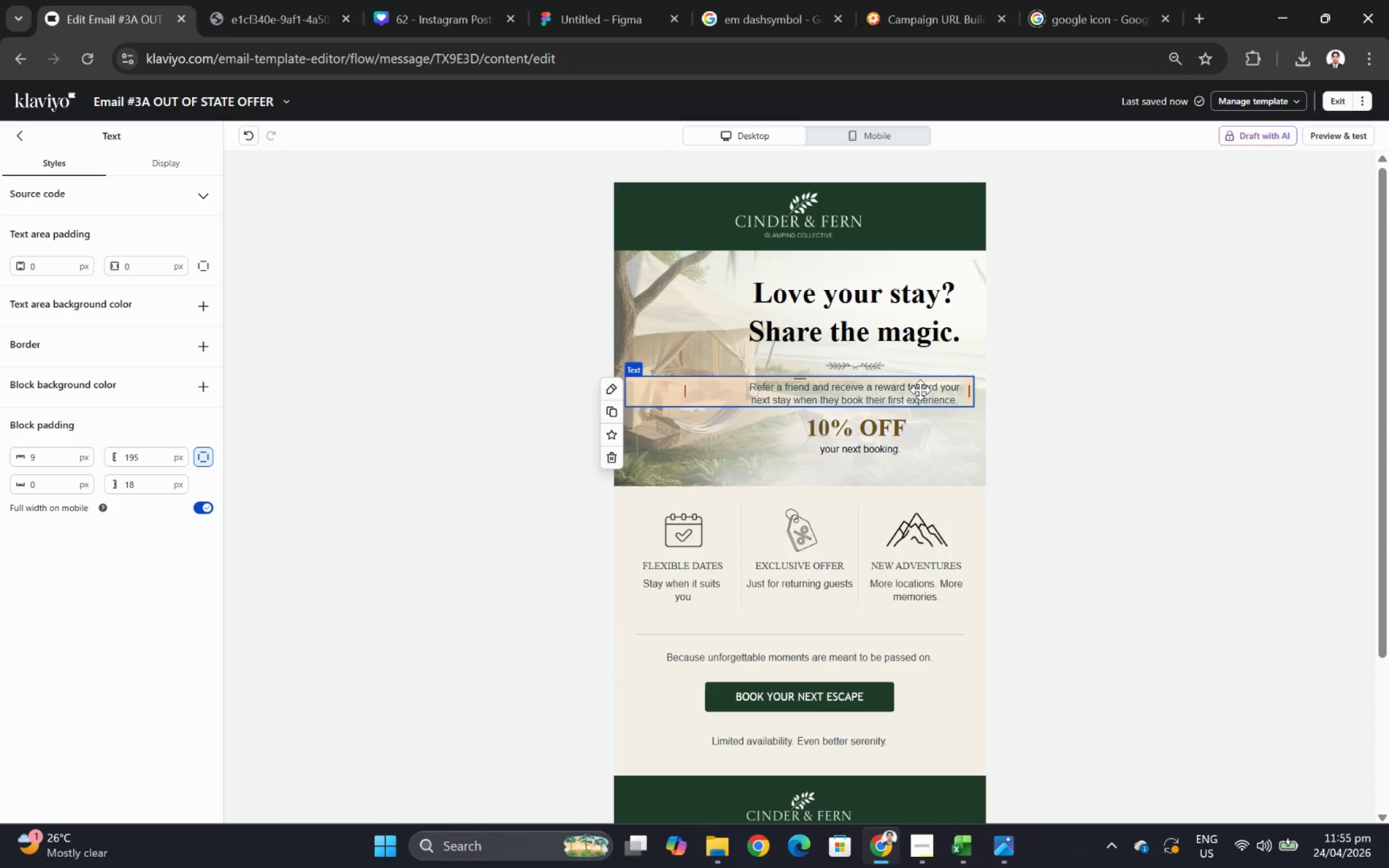 
wait(24.58)
 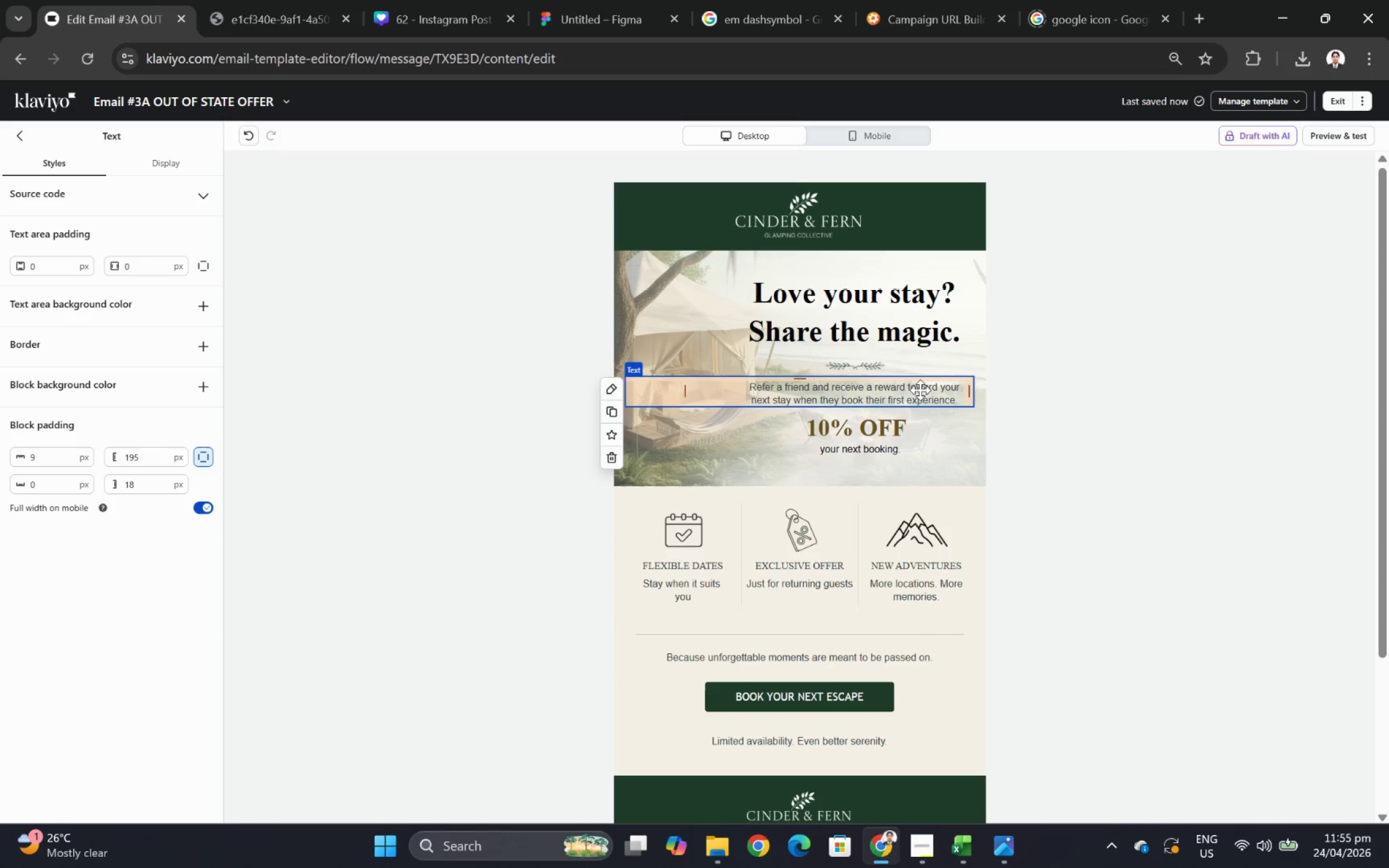 
double_click([920, 390])
 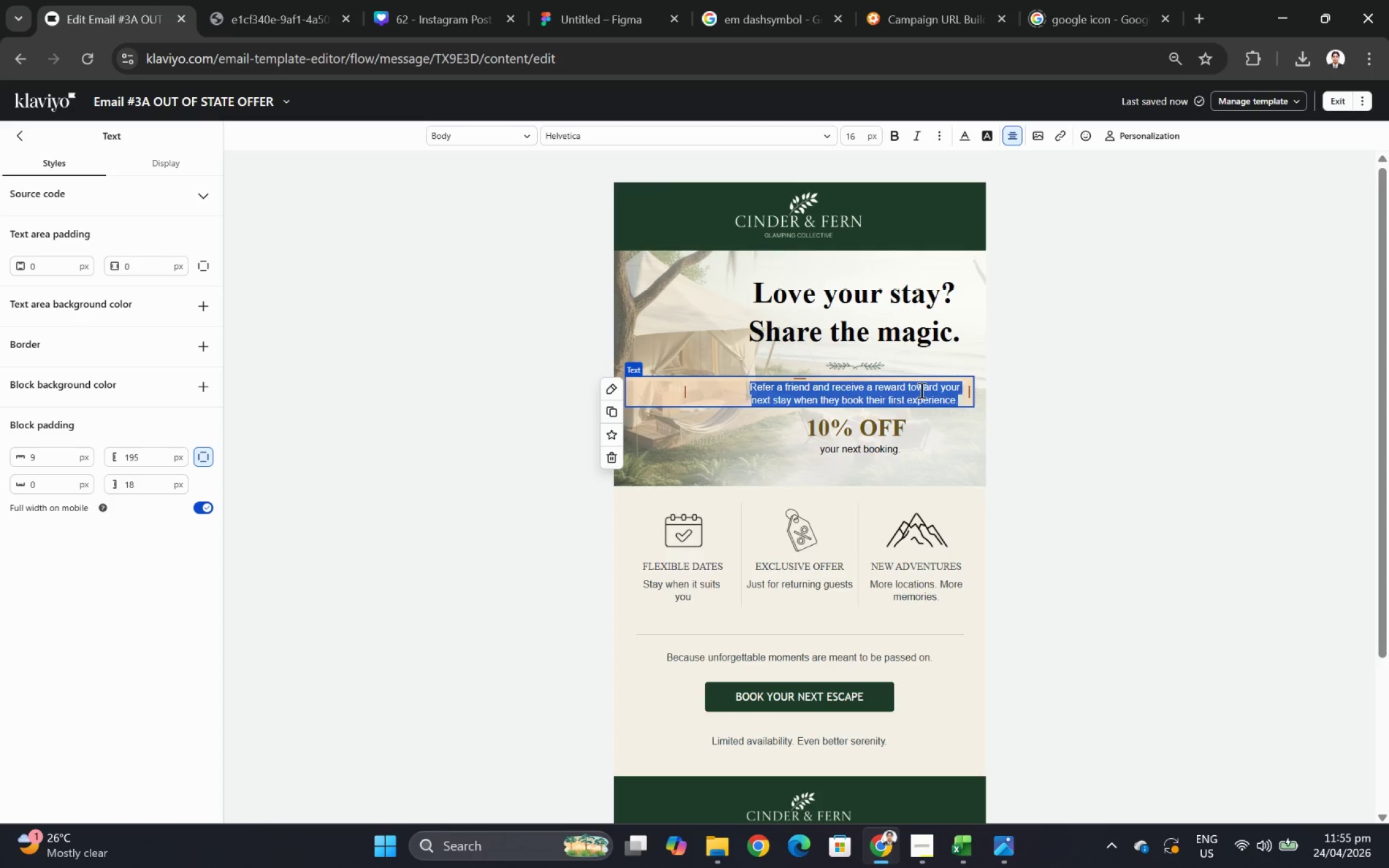 
wait(9.33)
 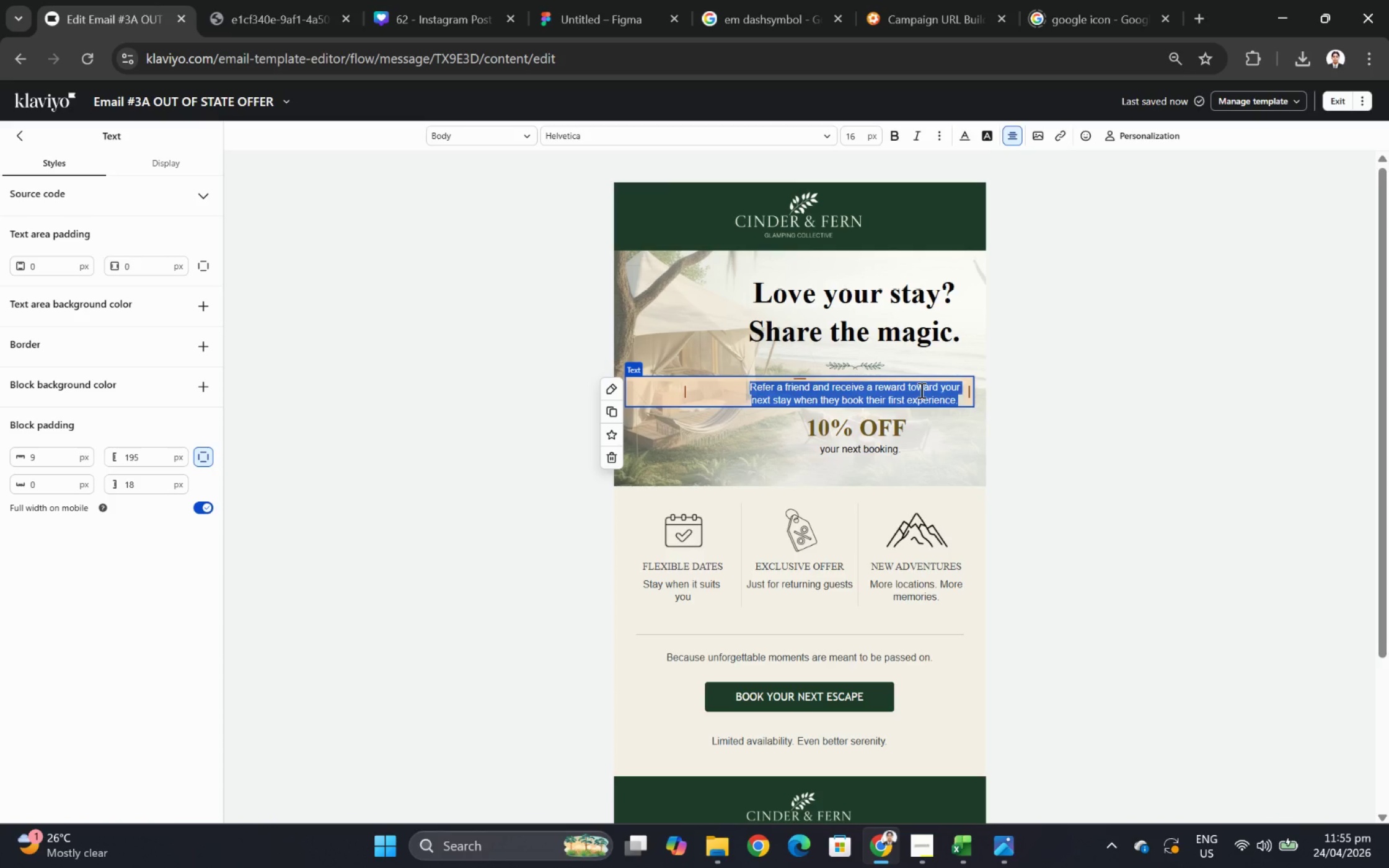 
left_click([861, 349])
 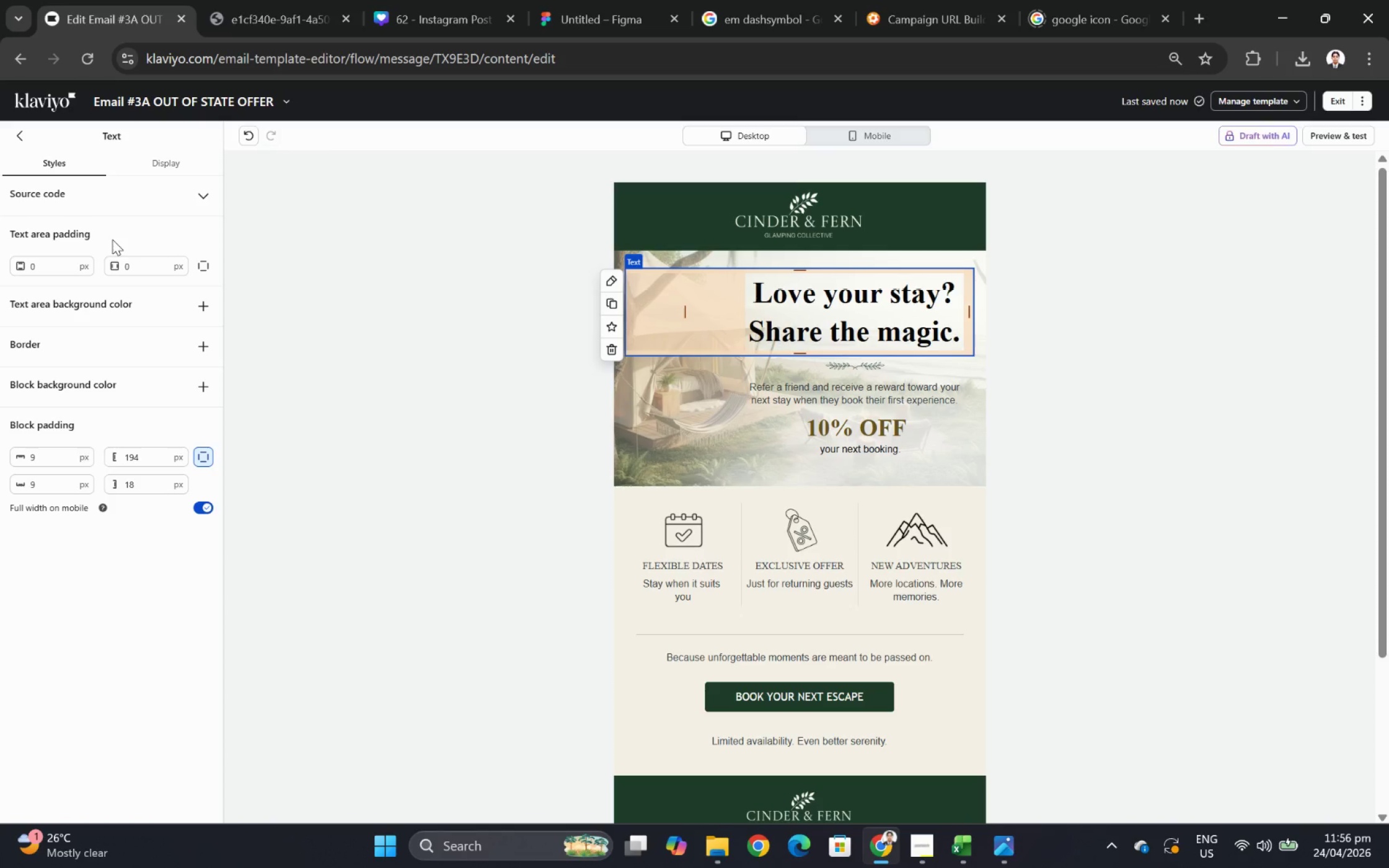 
wait(30.91)
 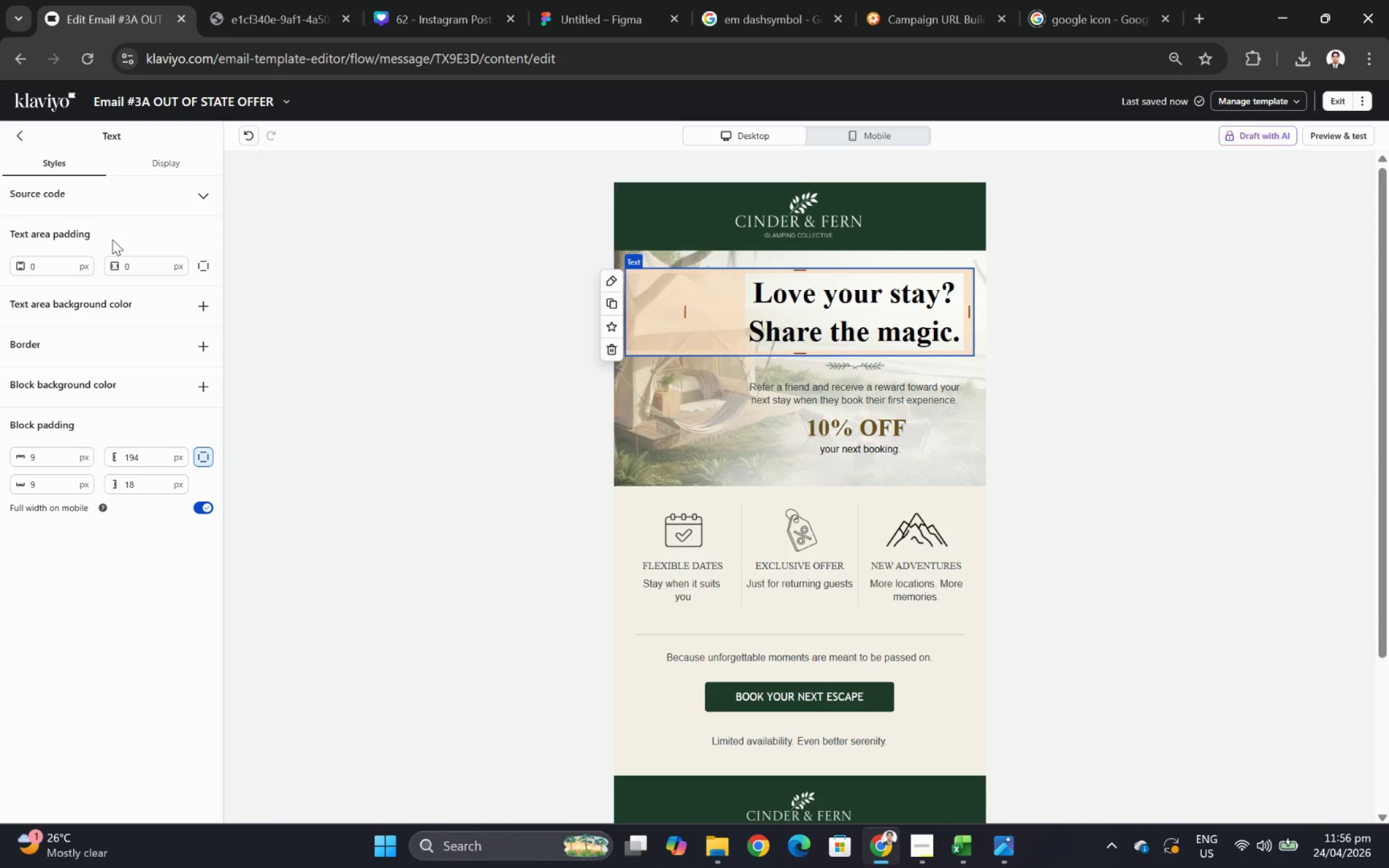 
left_click([1035, 361])
 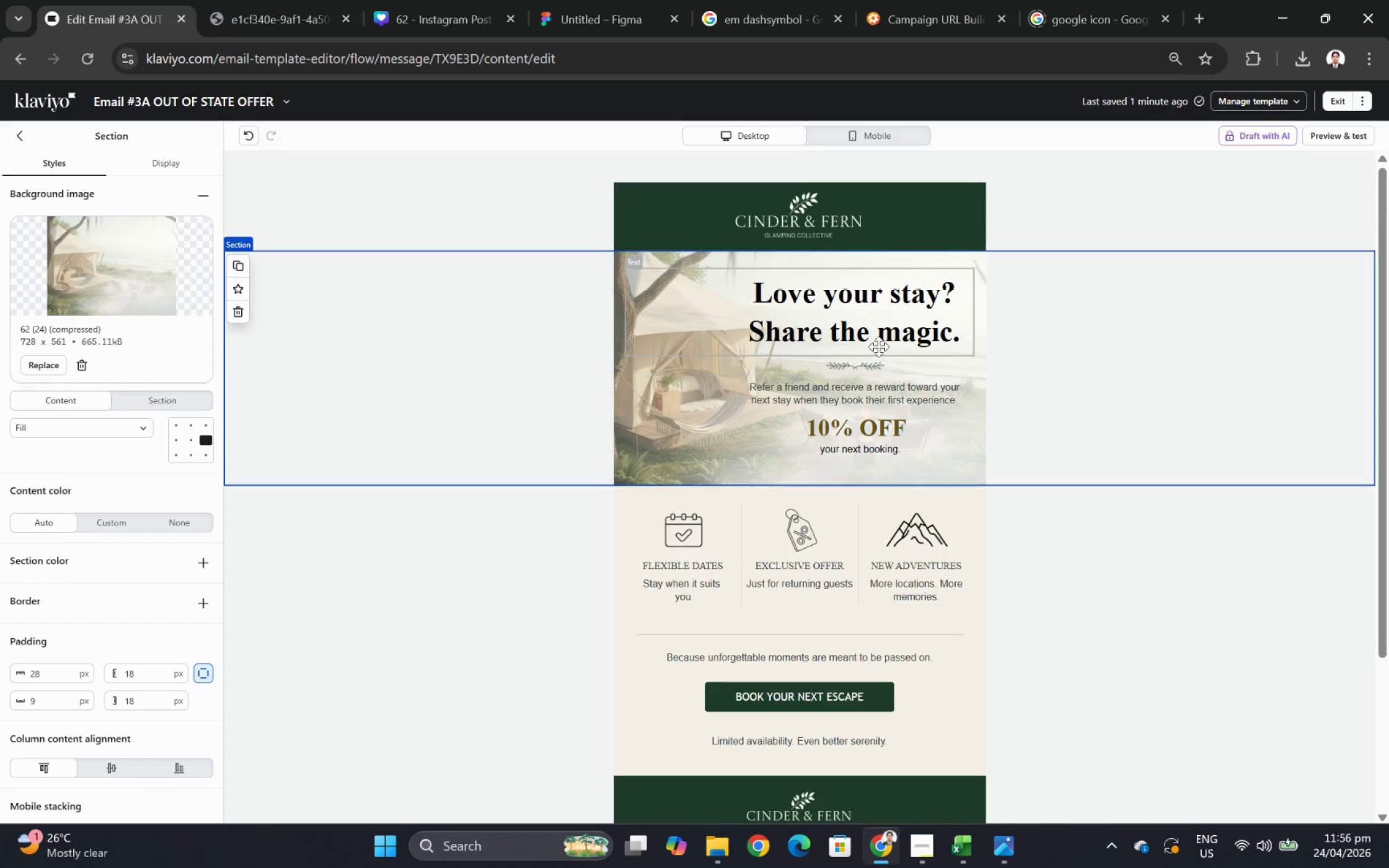 
left_click([878, 344])
 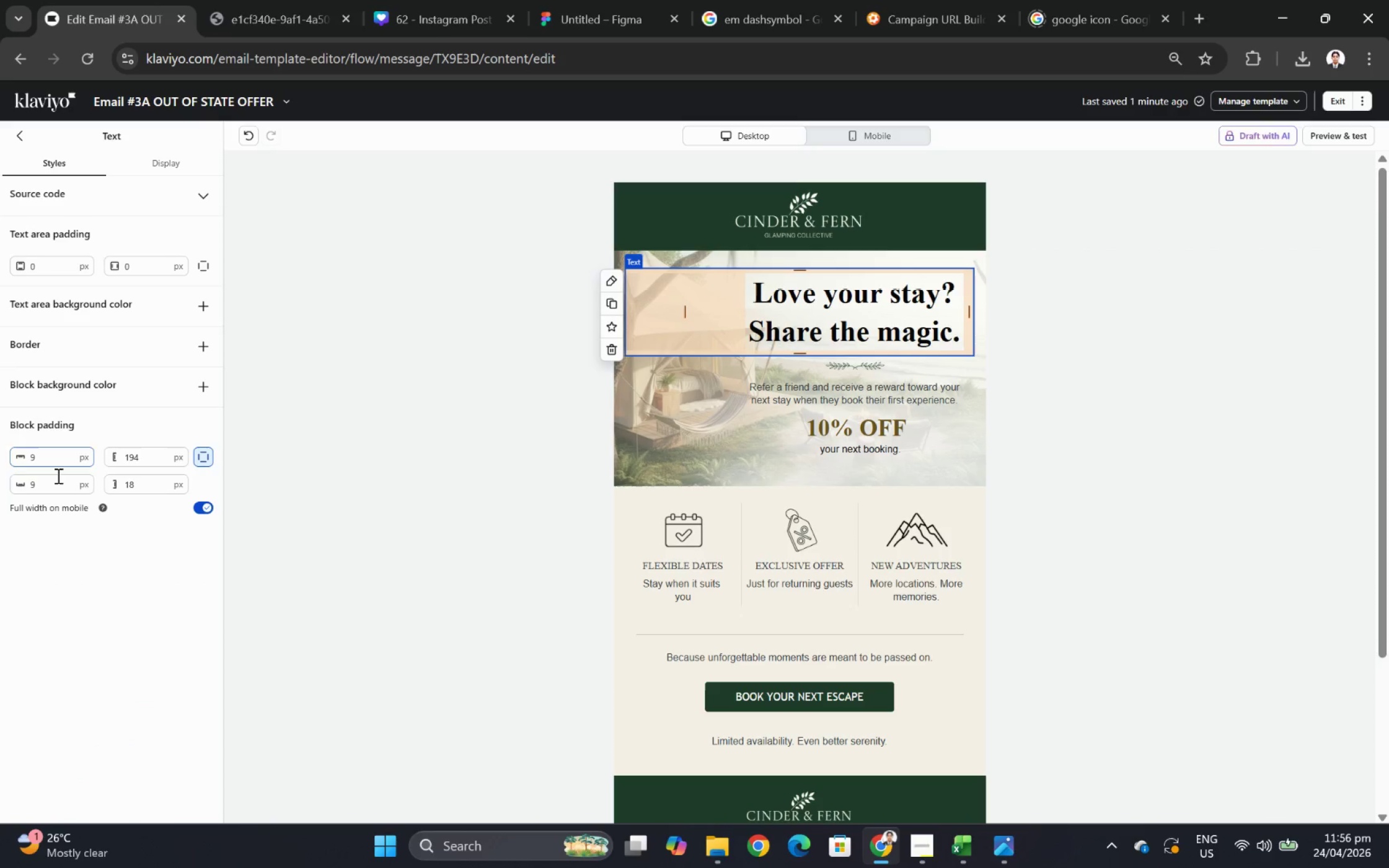 
double_click([60, 485])
 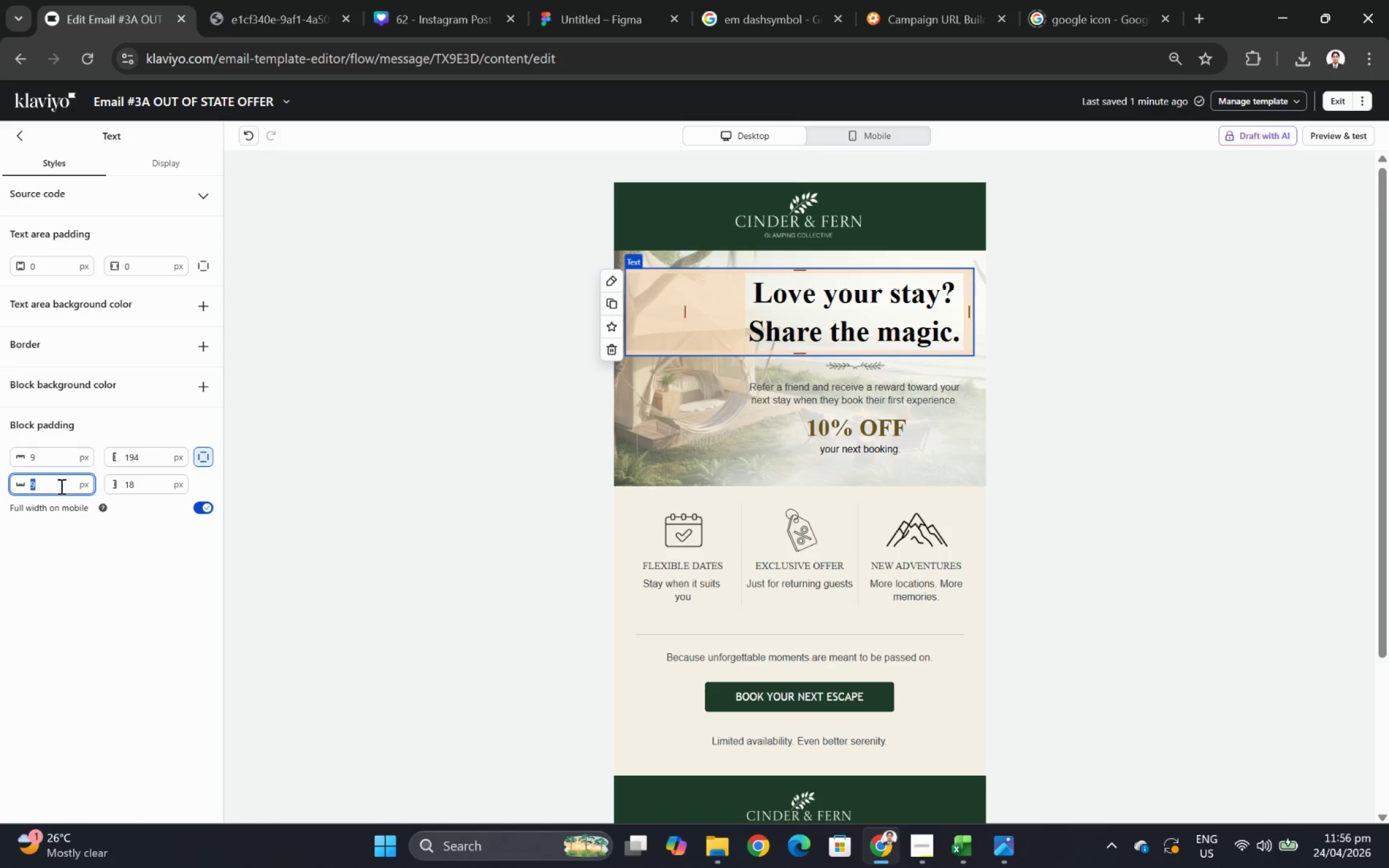 
key(Numpad0)
 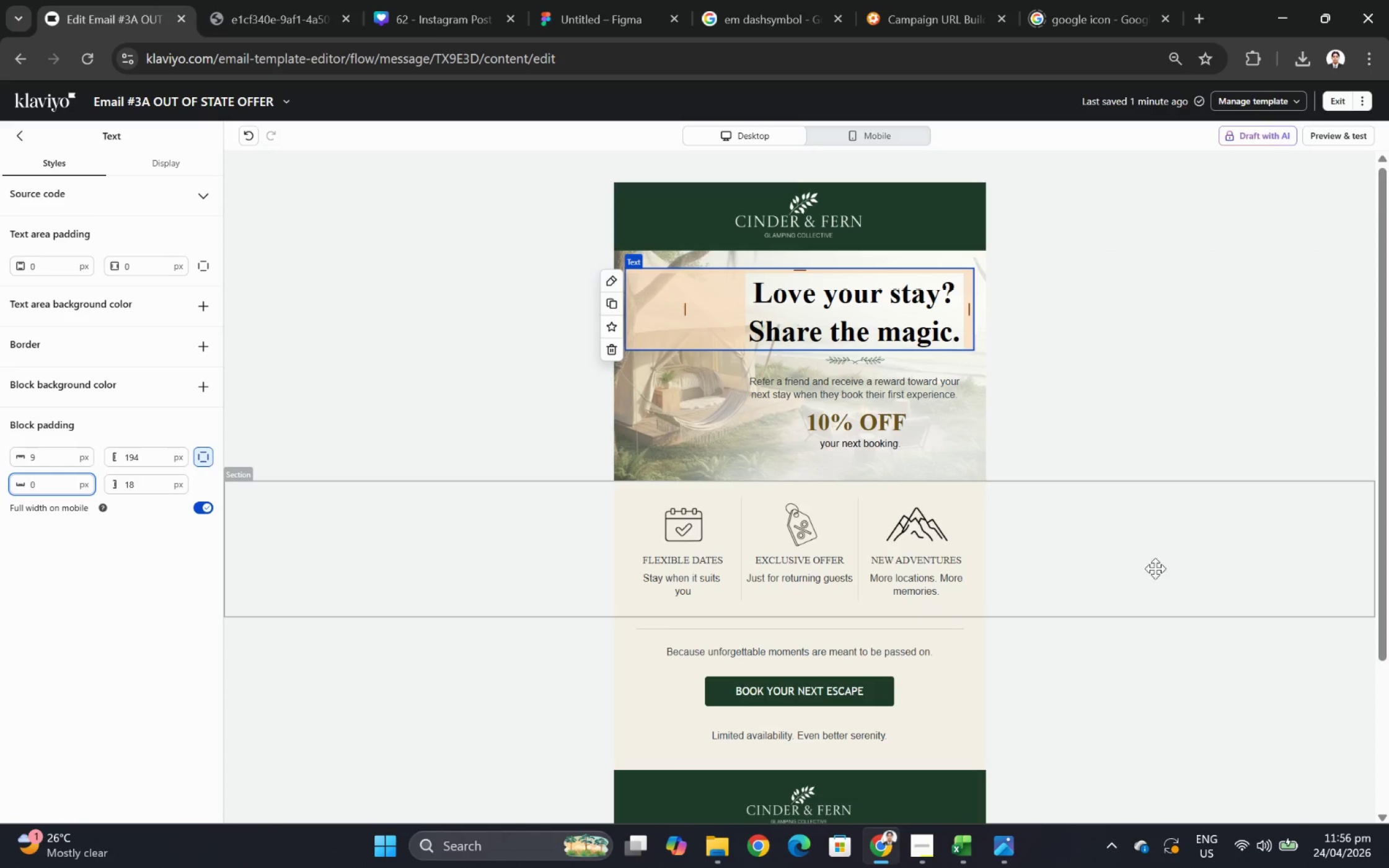 
left_click([1170, 566])
 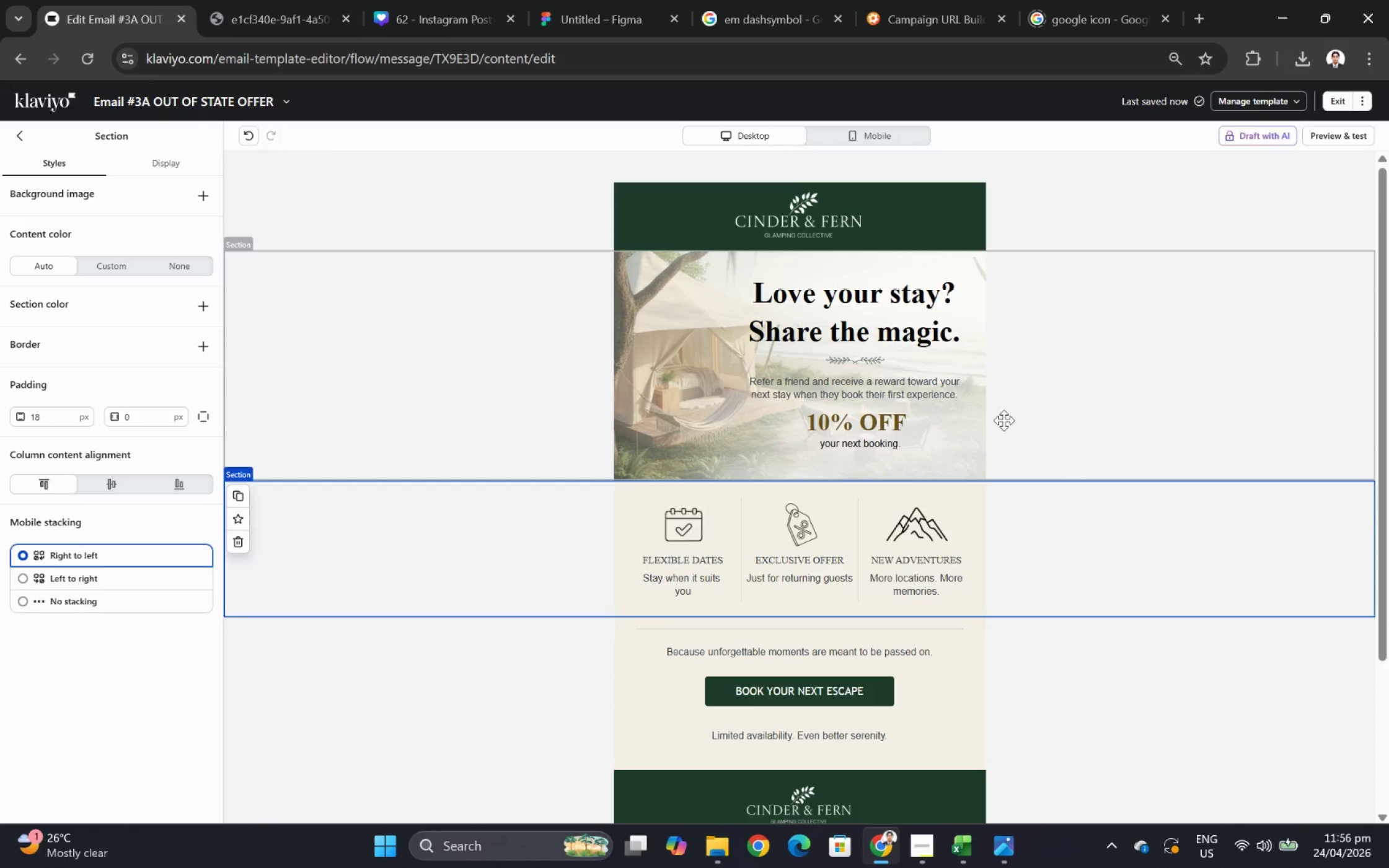 
left_click([930, 383])
 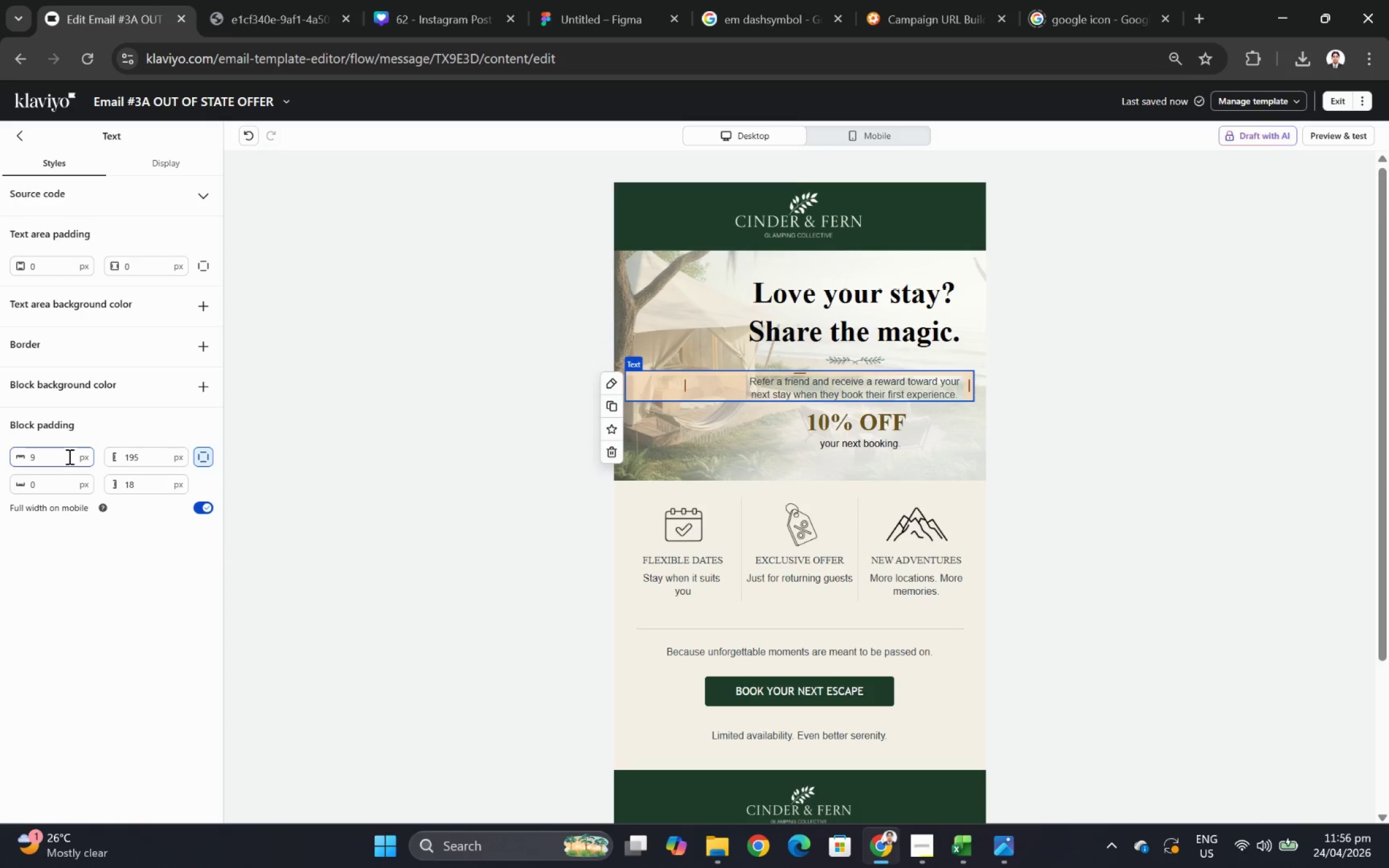 
double_click([68, 456])
 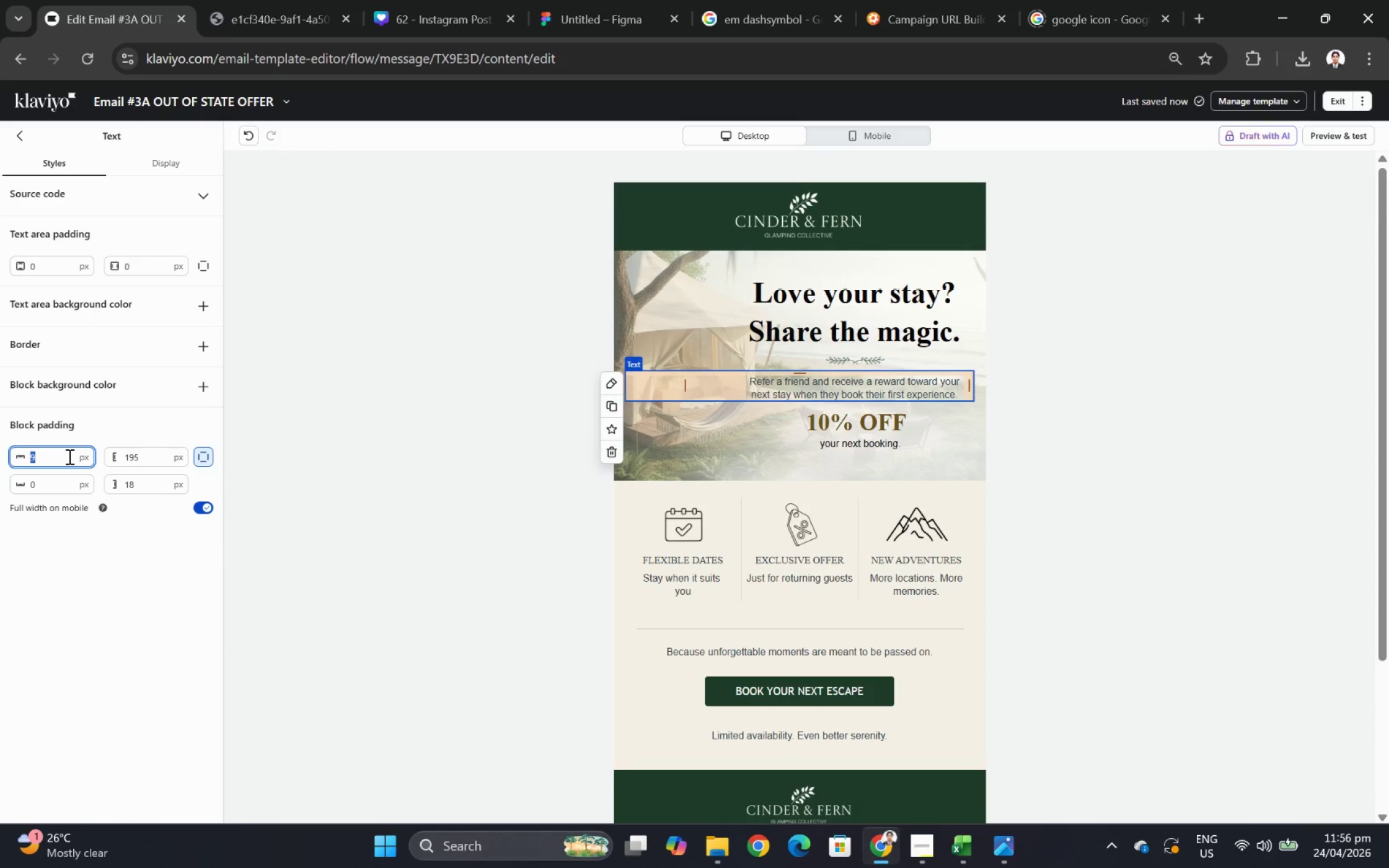 
wait(5.22)
 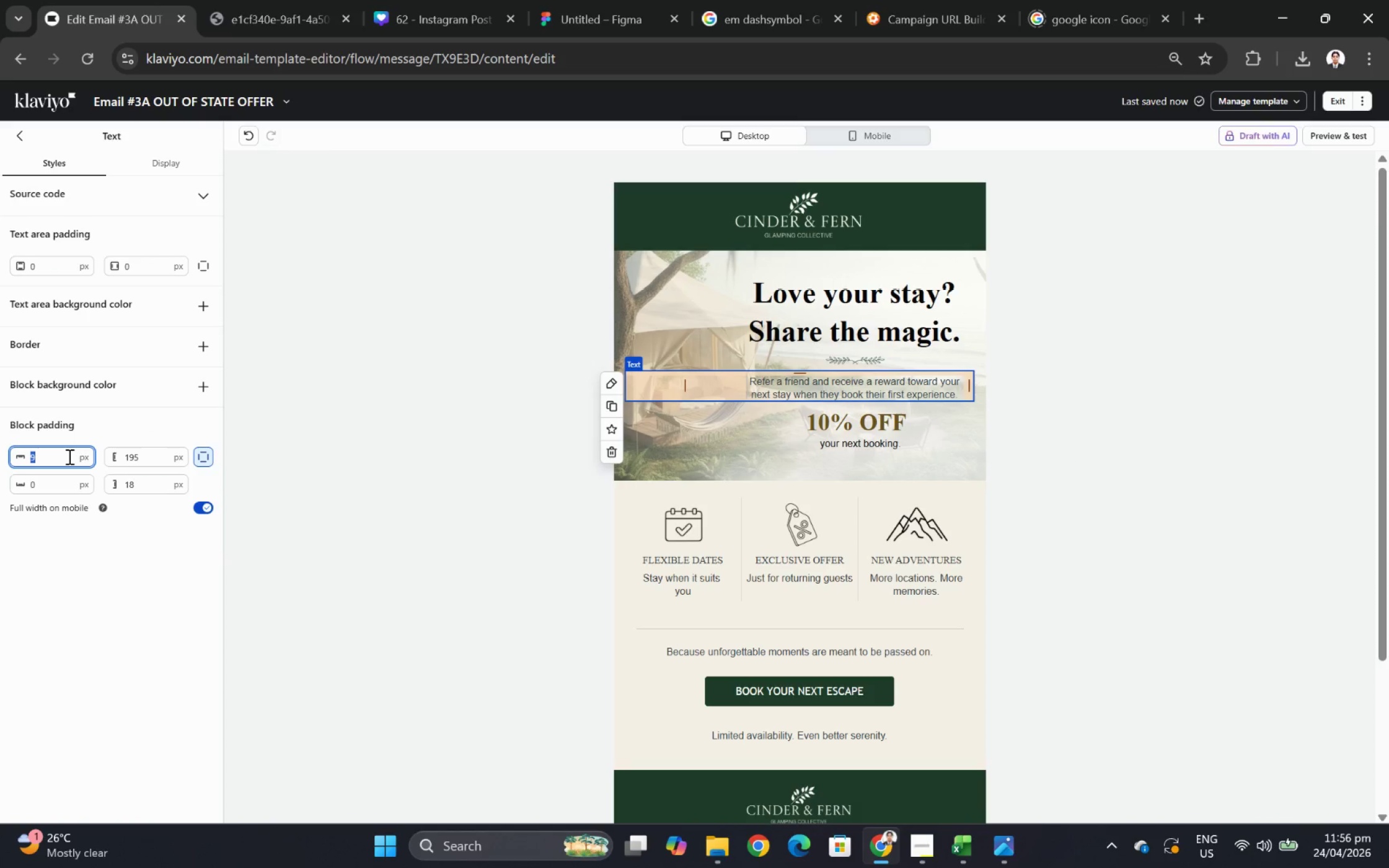 
key(Numpad1)
 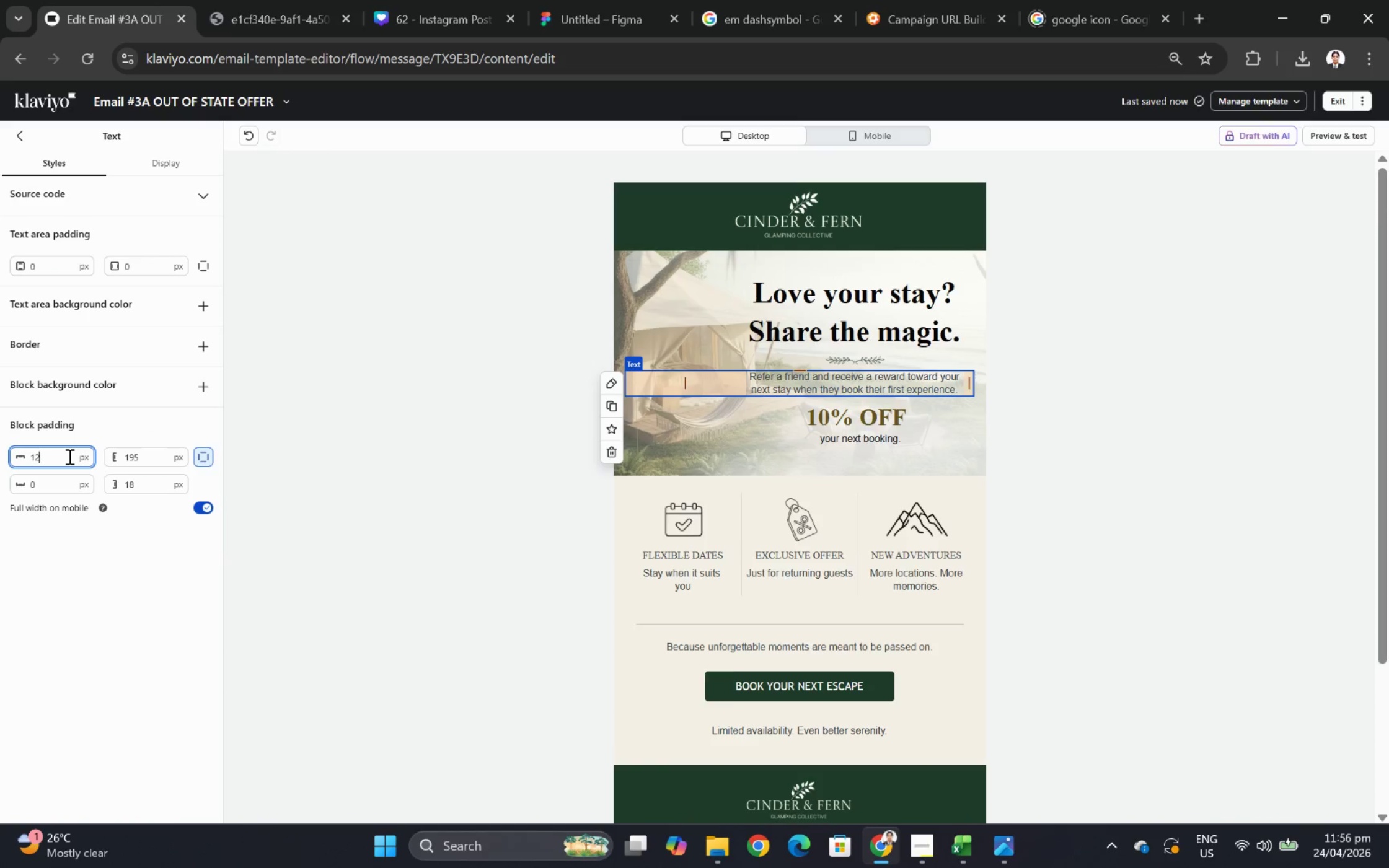 
key(Numpad2)
 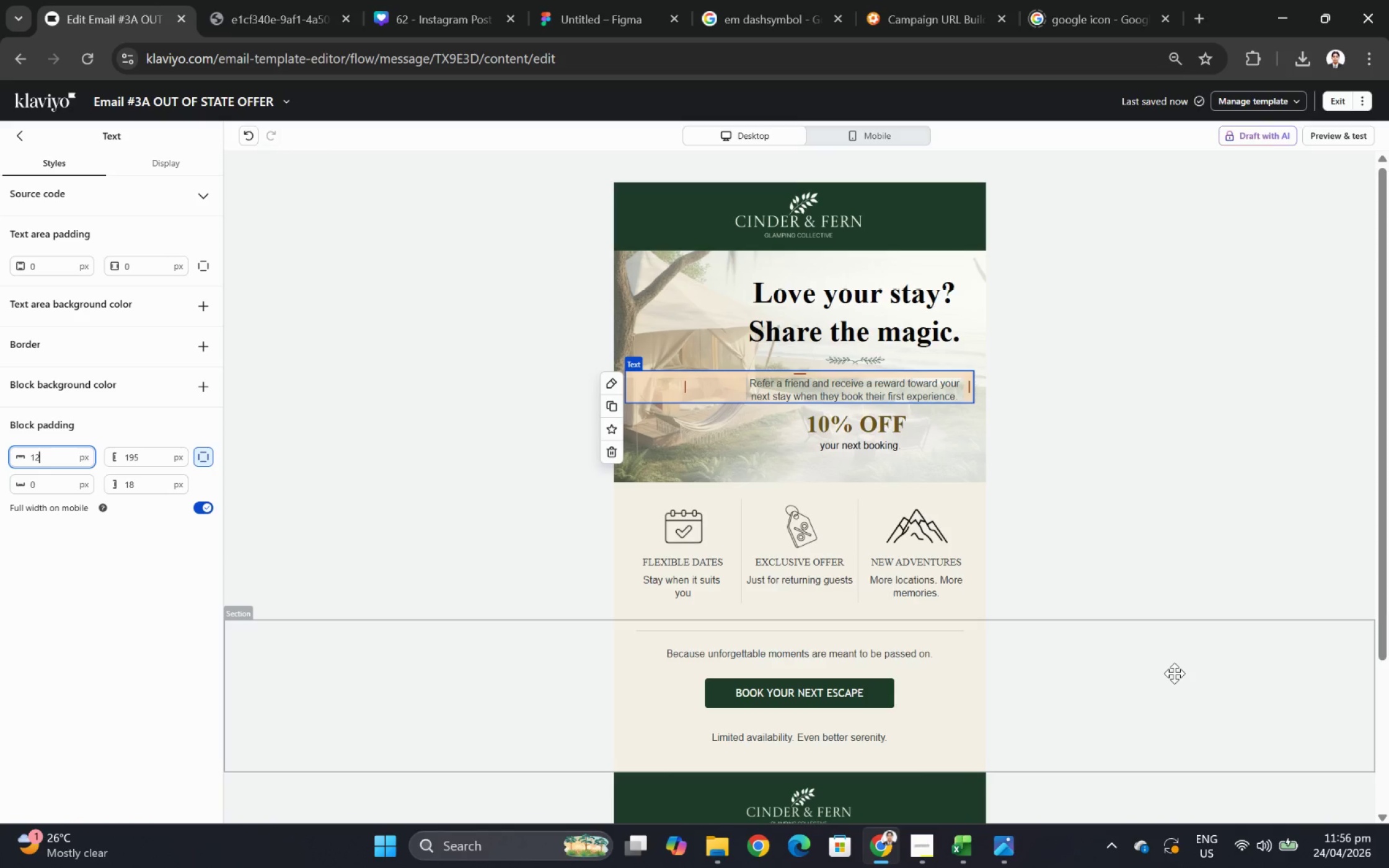 
left_click([1174, 706])
 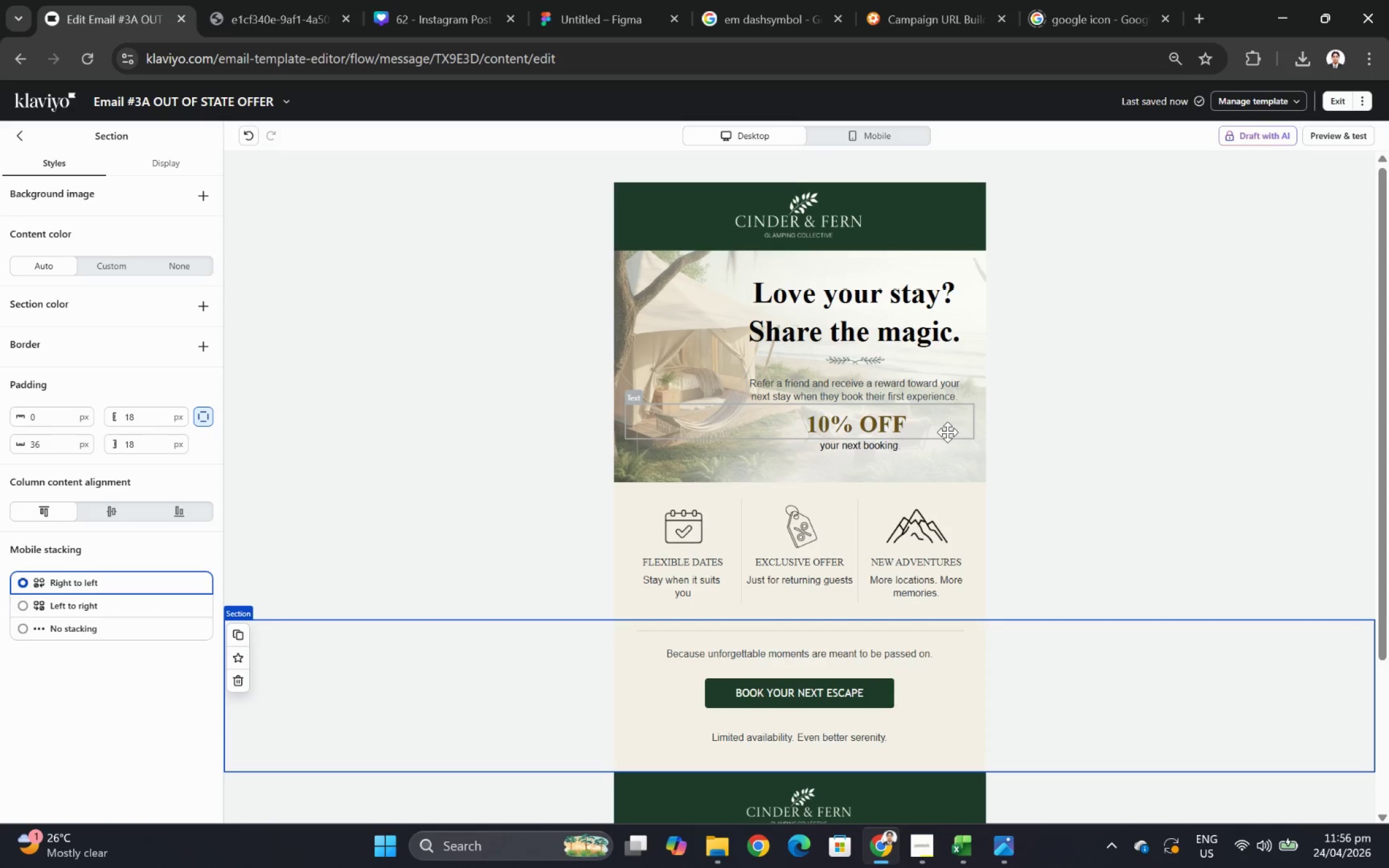 
wait(27.83)
 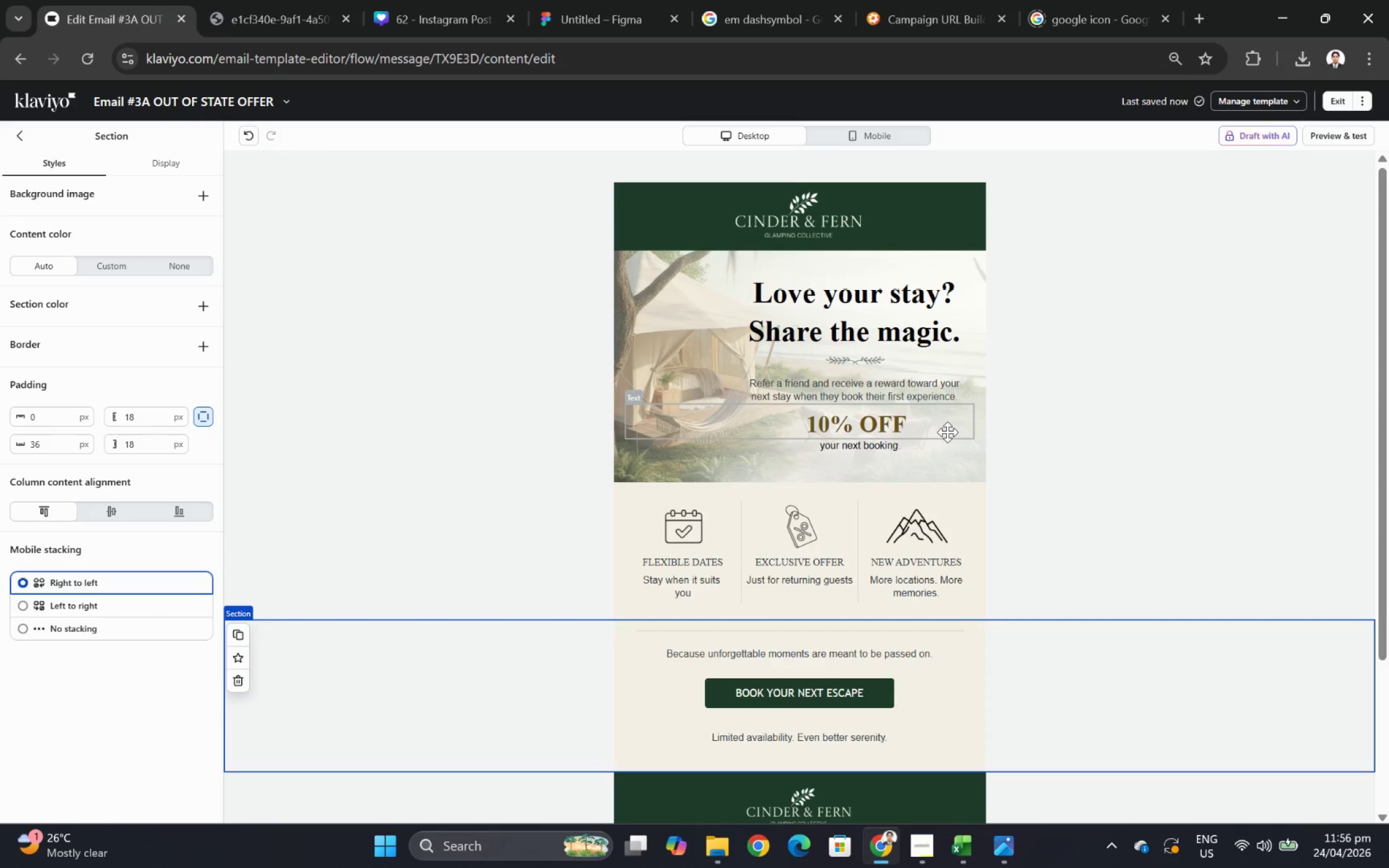 
double_click([882, 402])
 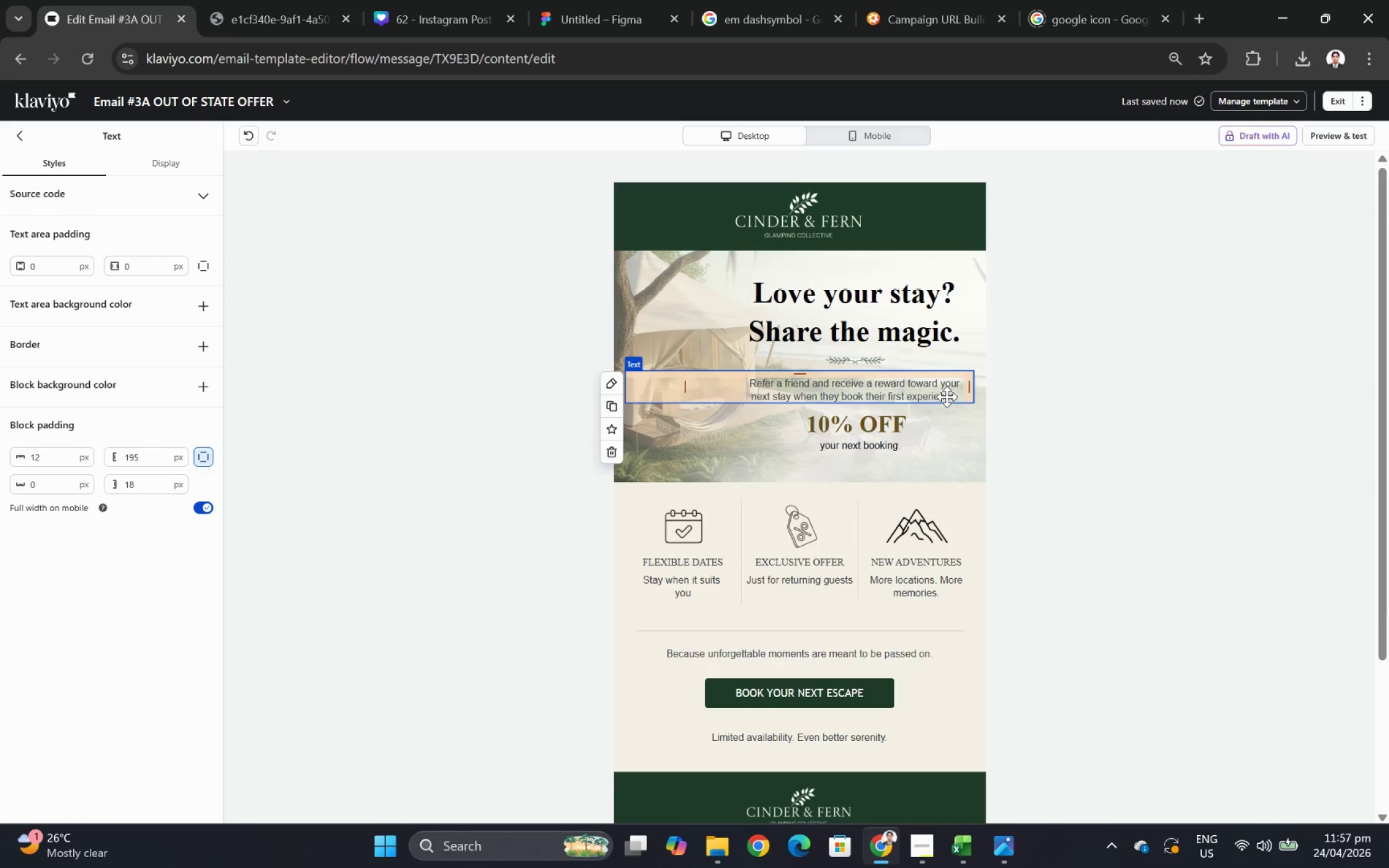 
double_click([946, 397])
 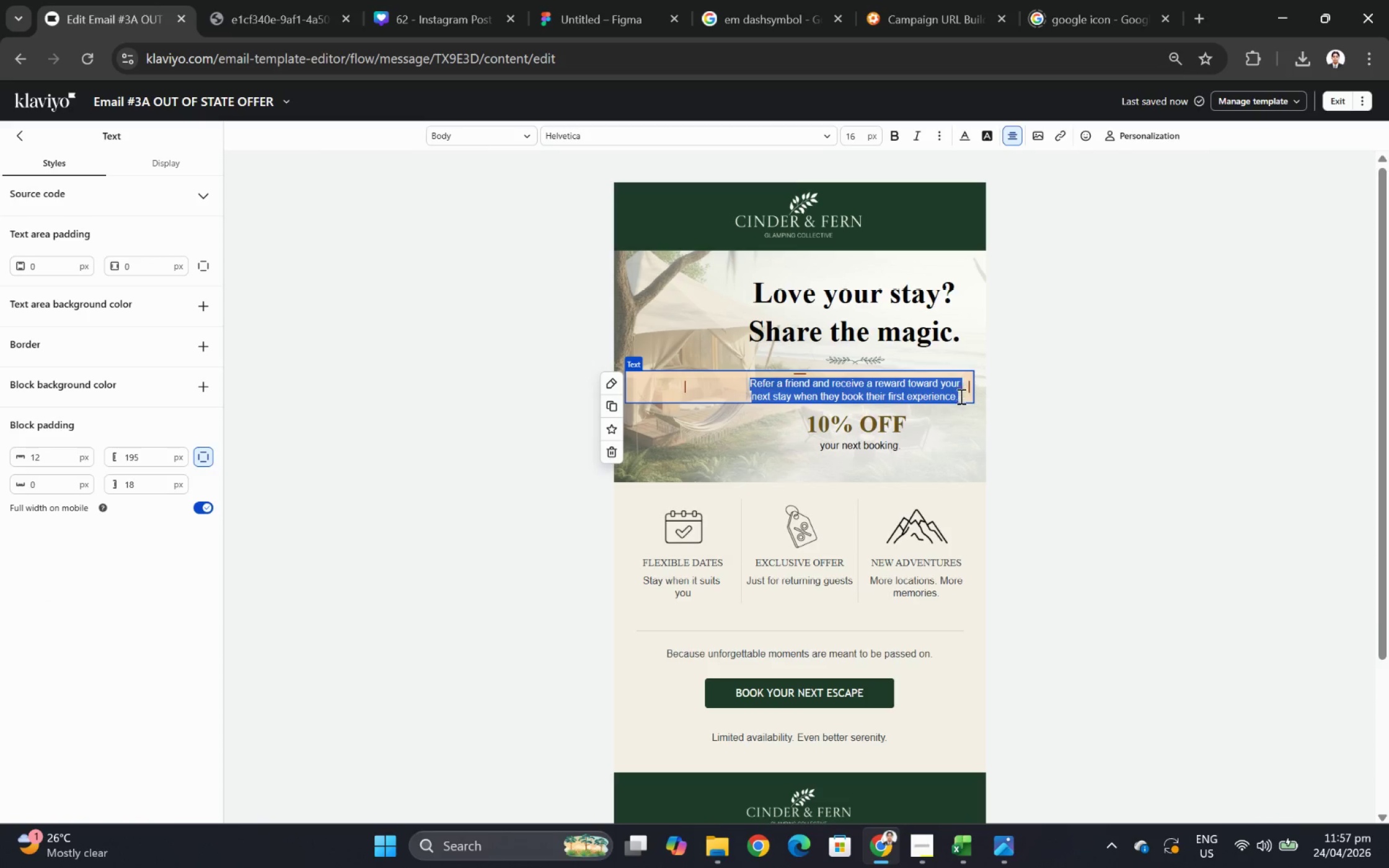 
left_click([959, 397])
 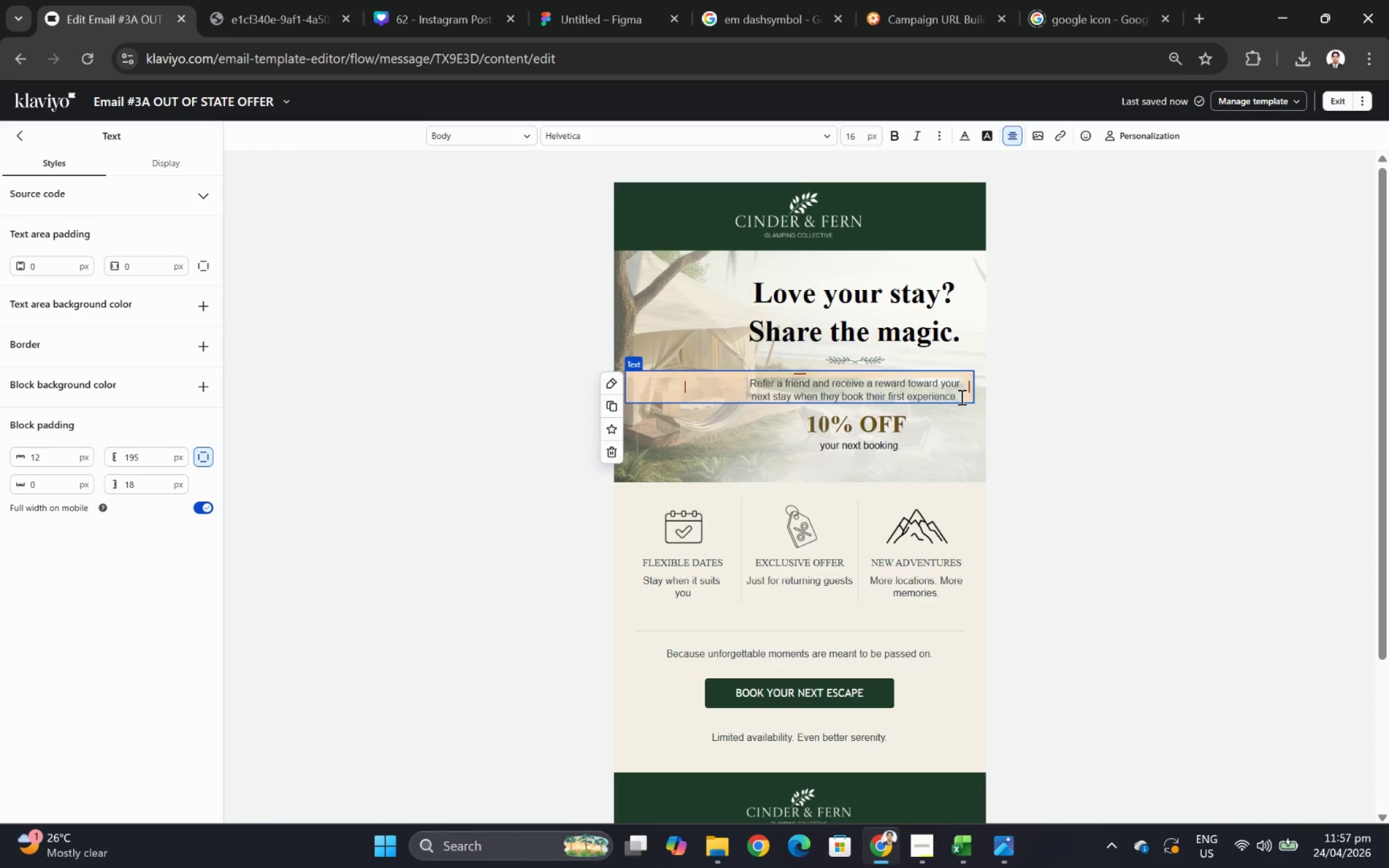 
key(Enter)
 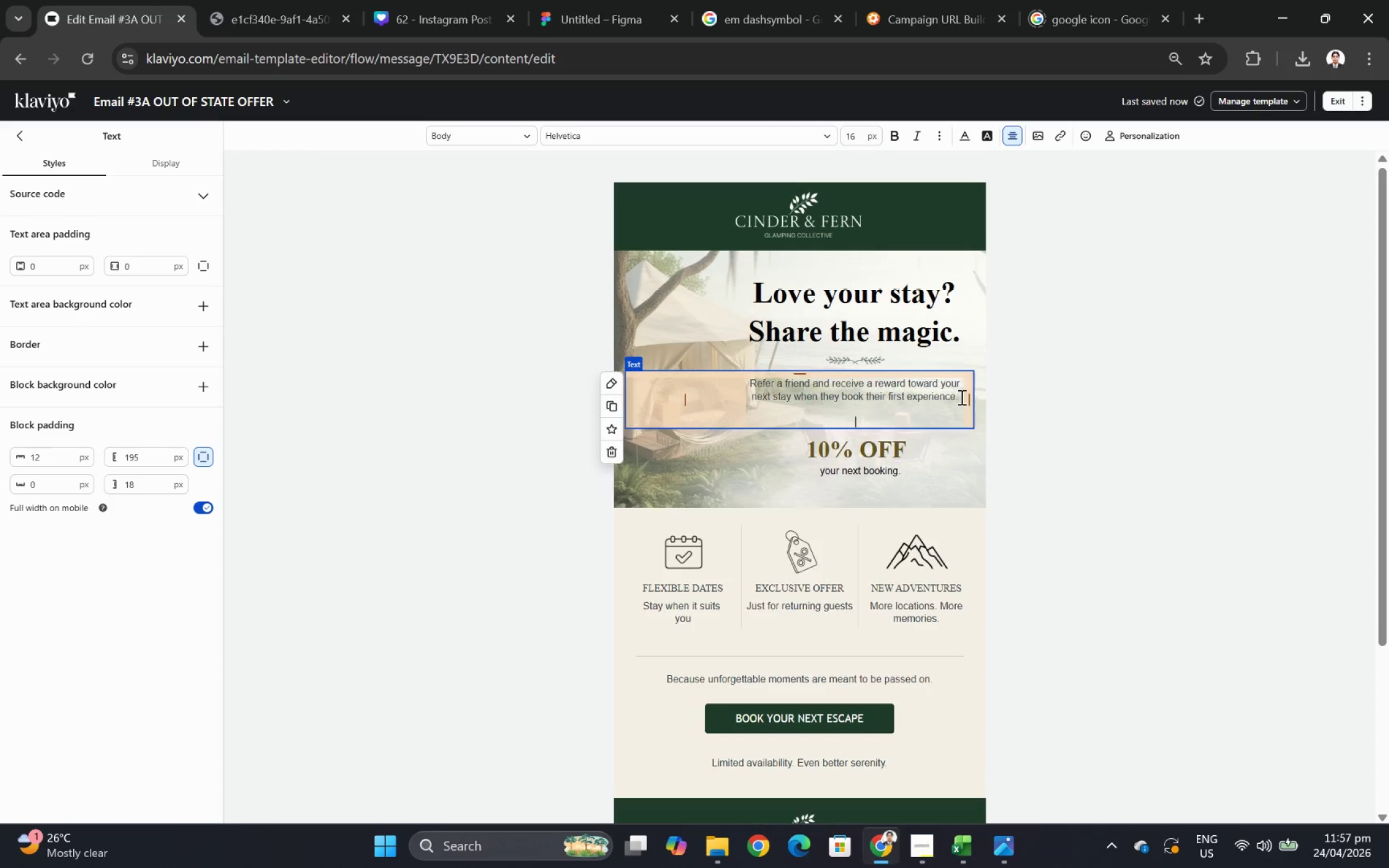 
key(Enter)
 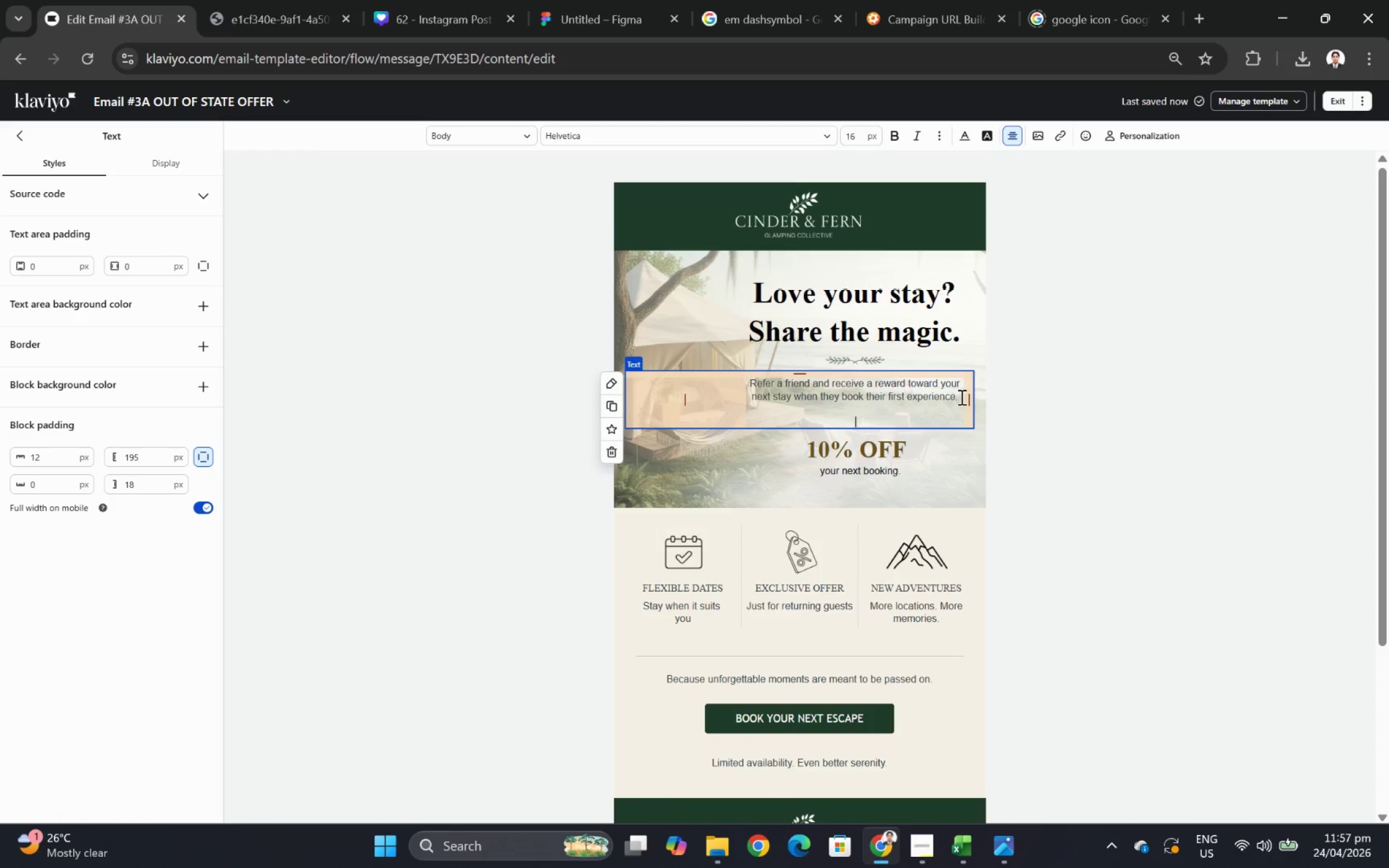 
type(enjoy)
 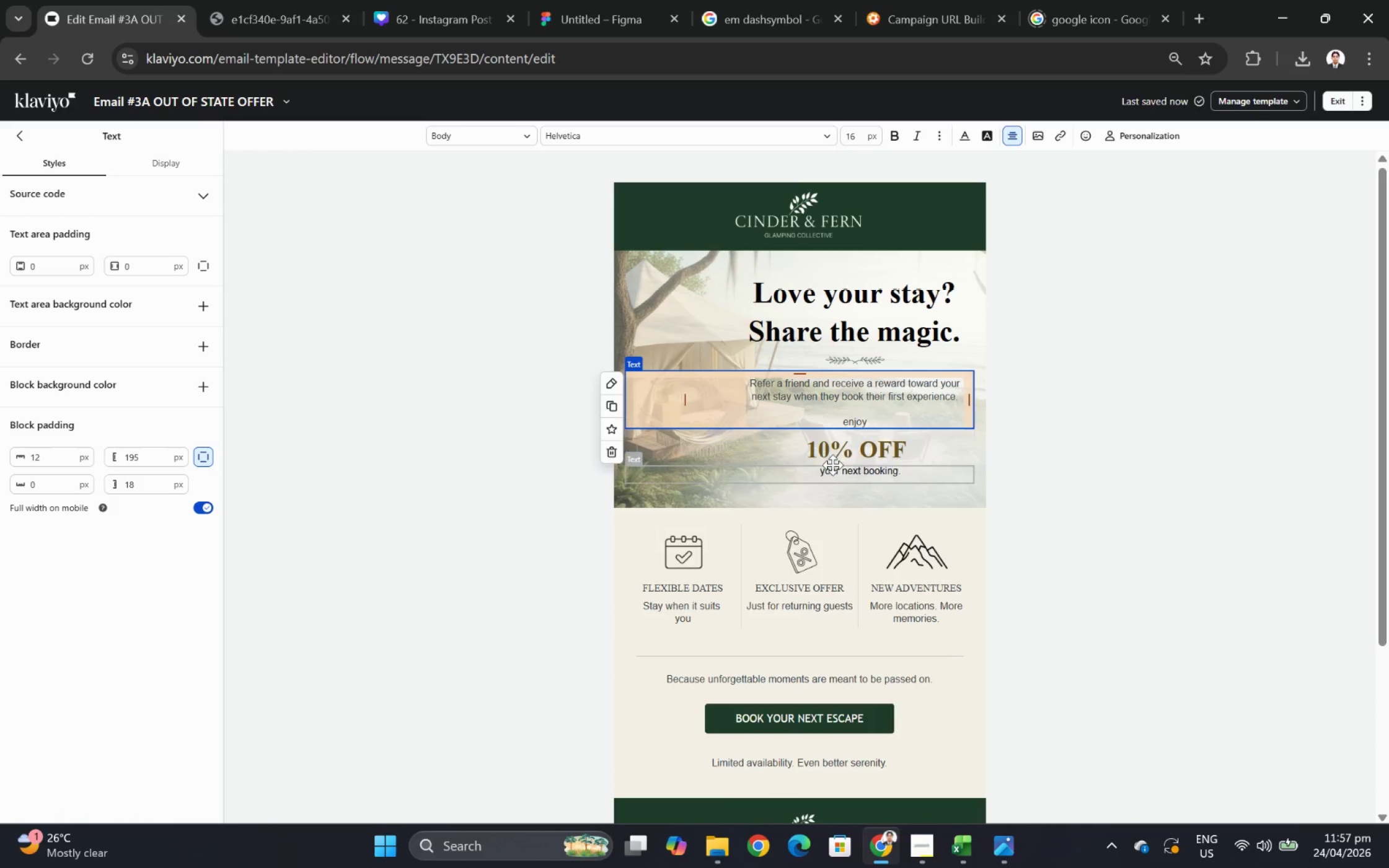 
double_click([837, 447])
 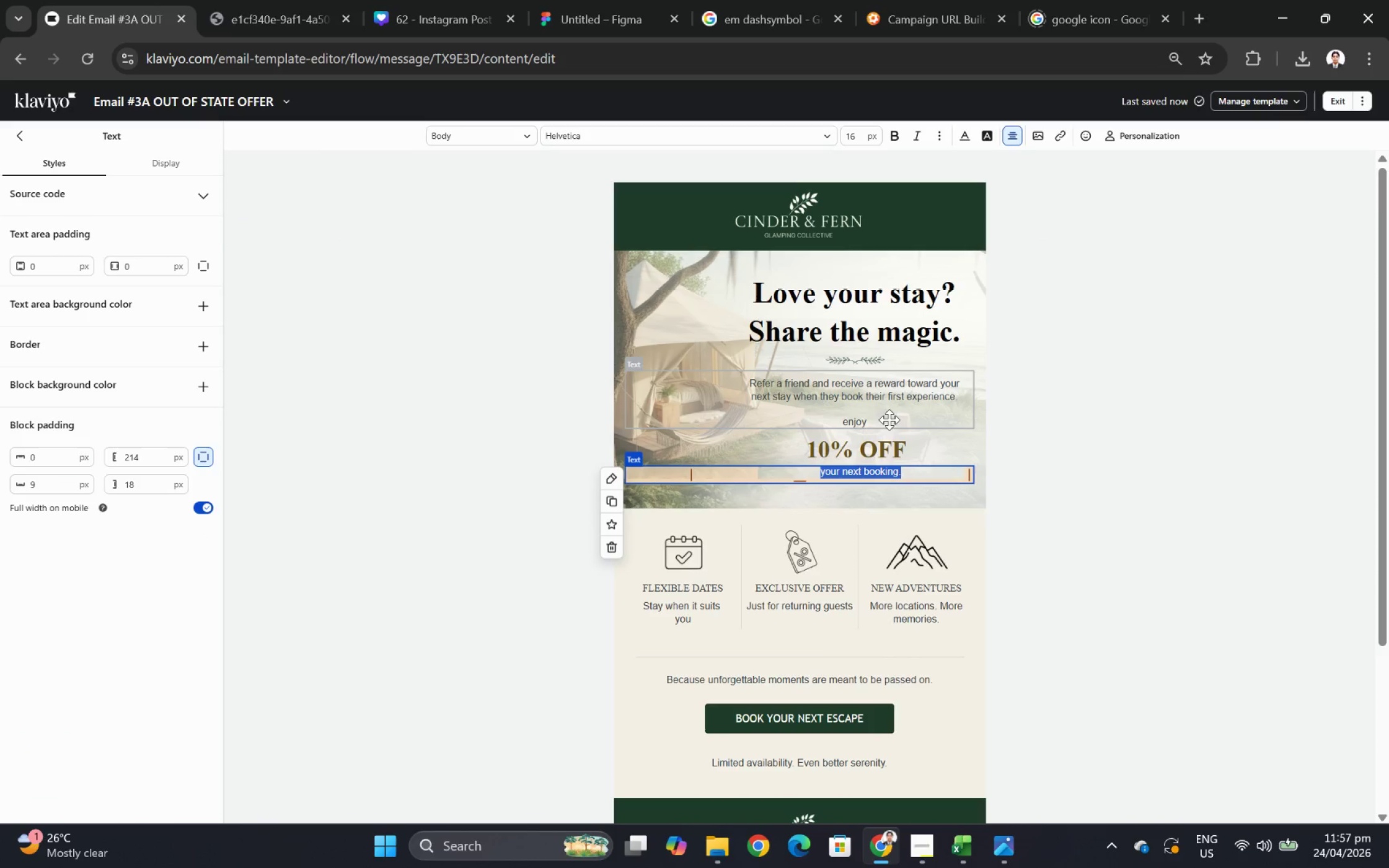 
double_click([888, 418])
 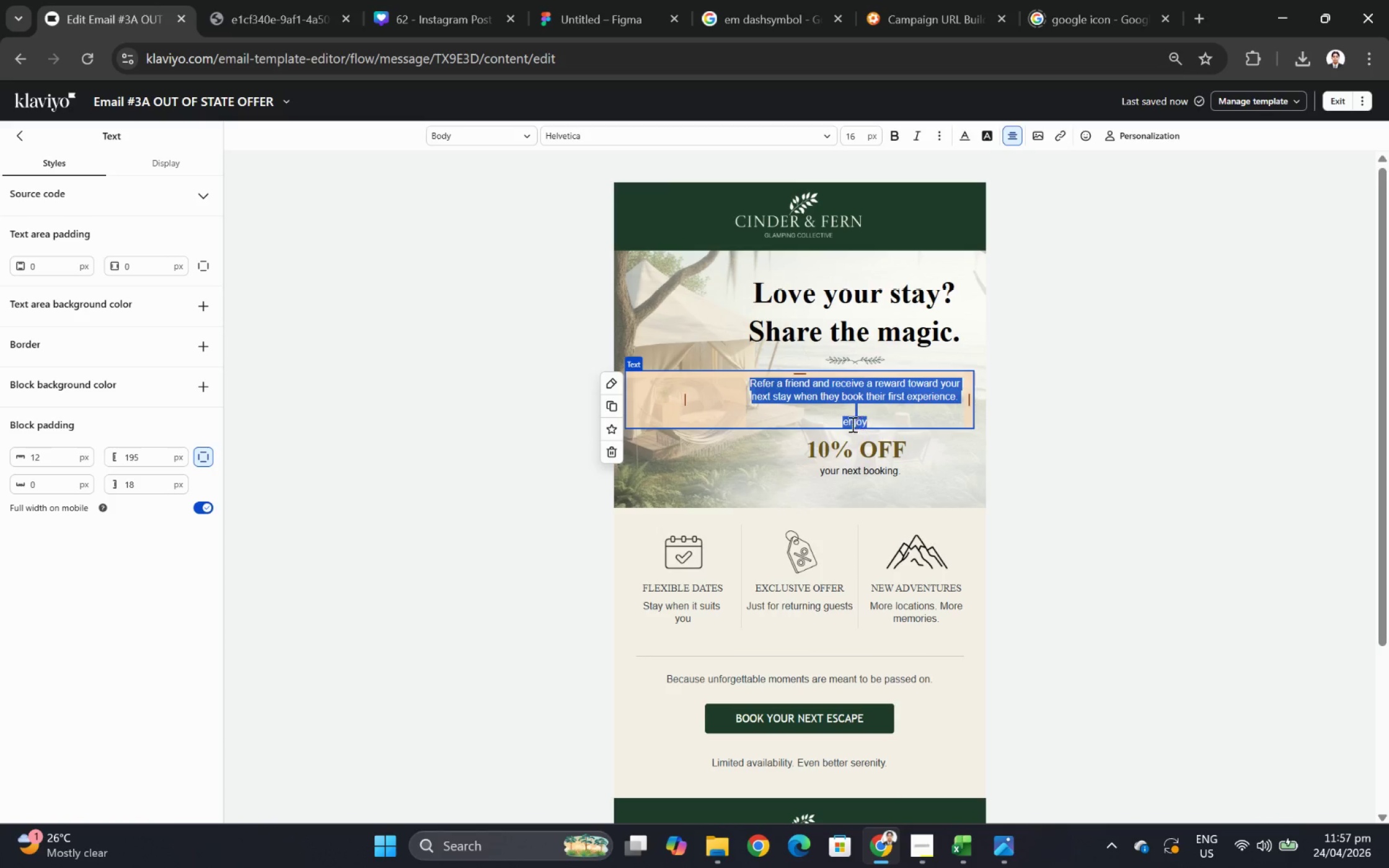 
left_click([846, 424])
 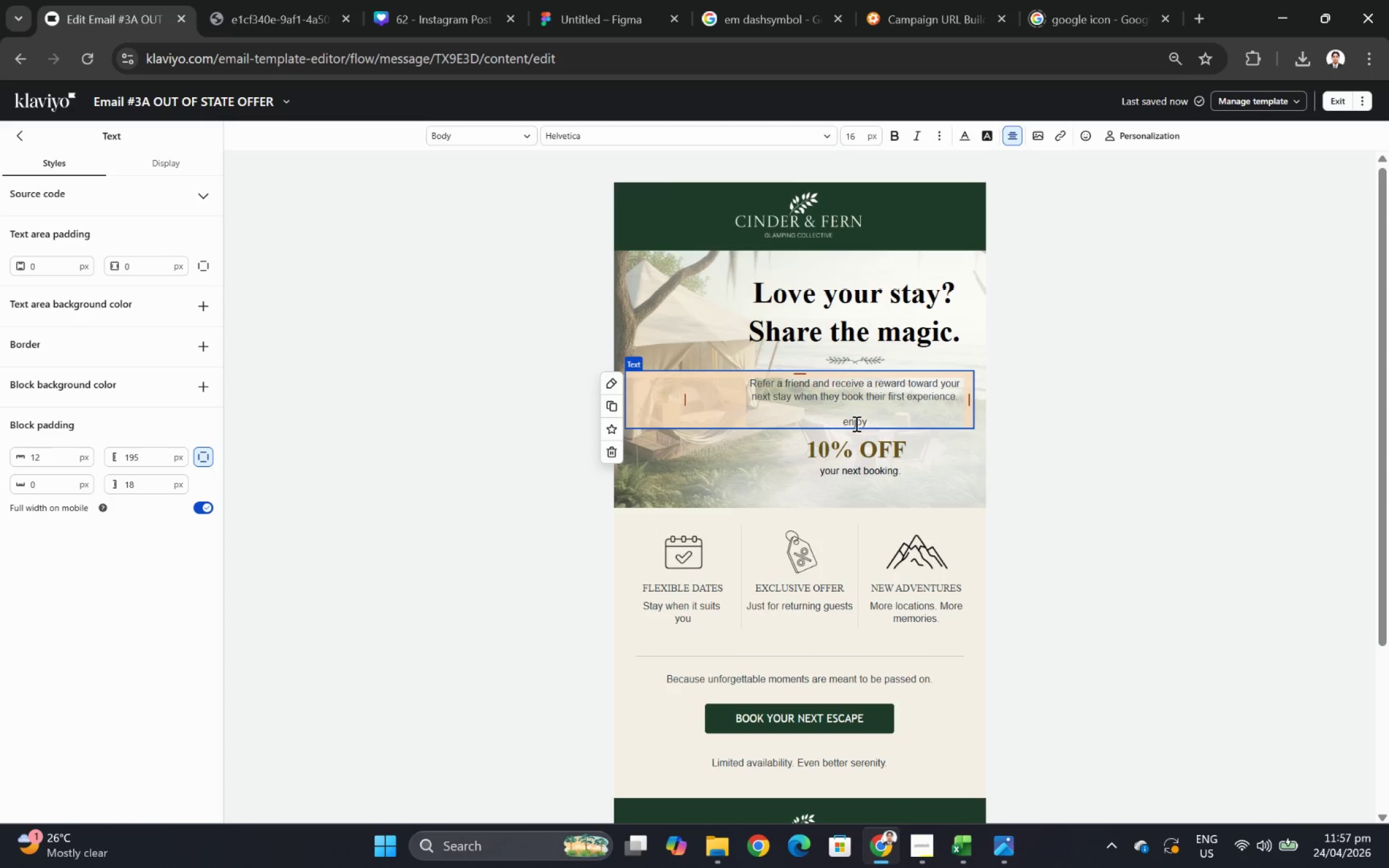 
key(Shift+Backspace)
 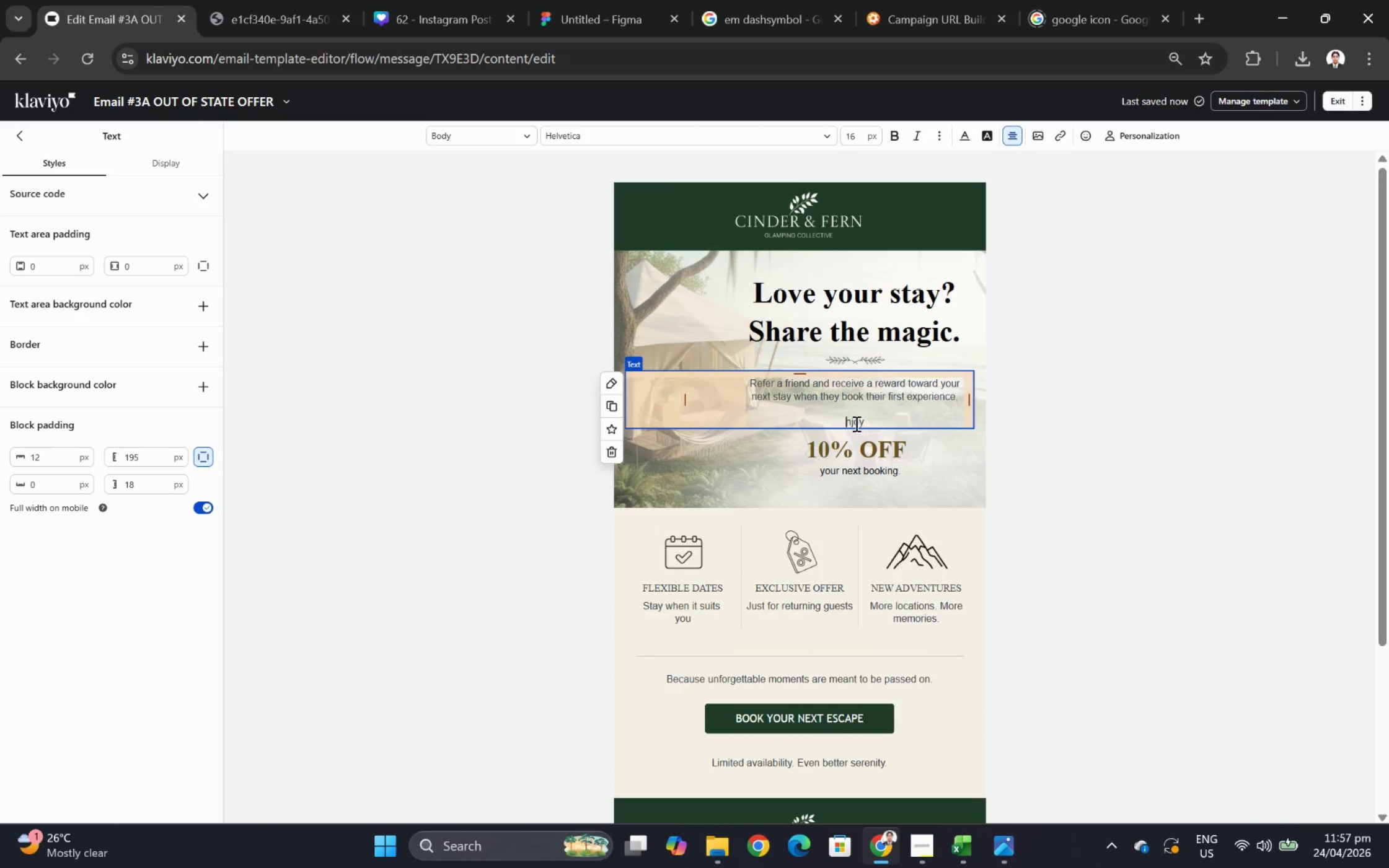 
key(Shift+E)
 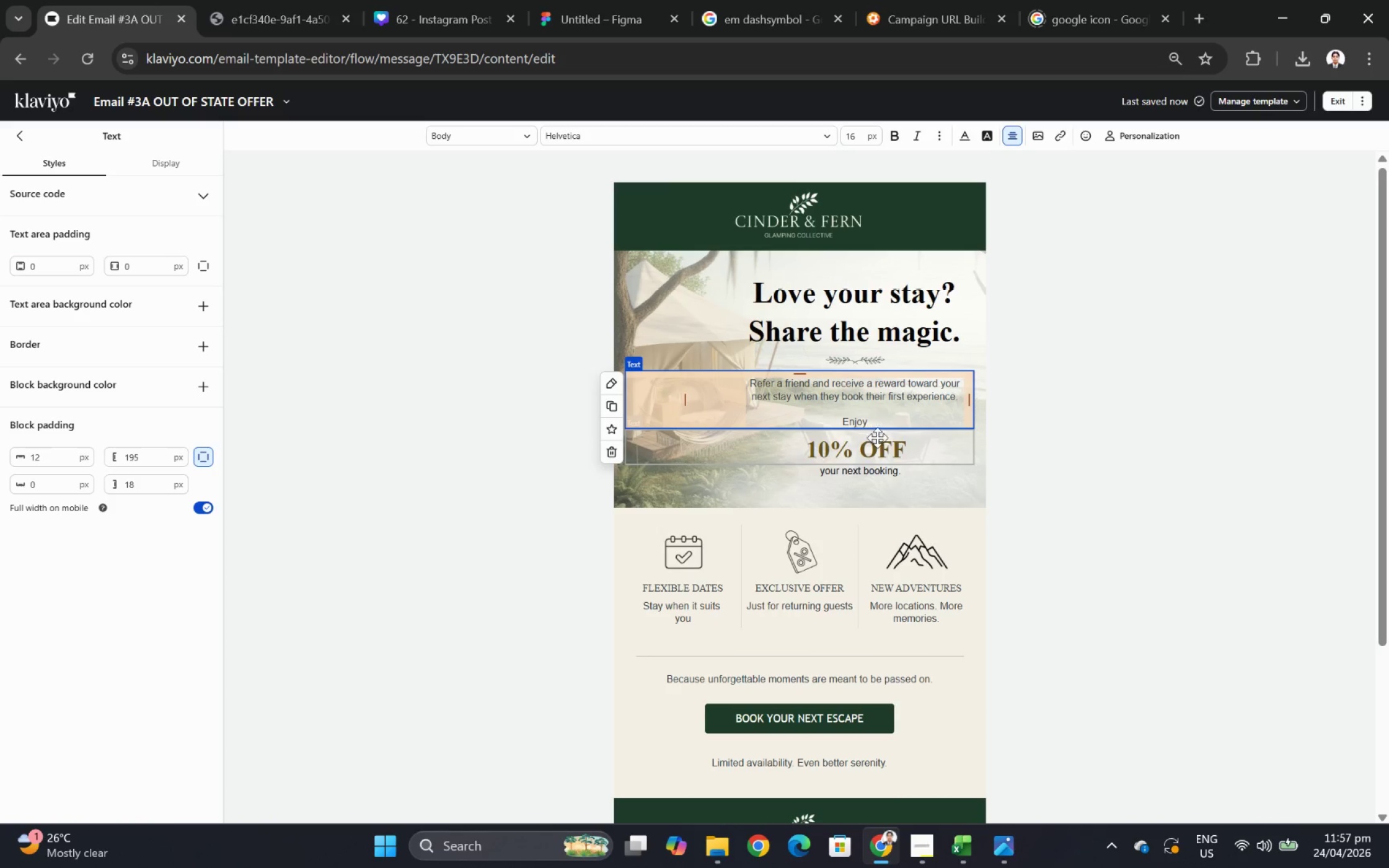 
double_click([878, 439])
 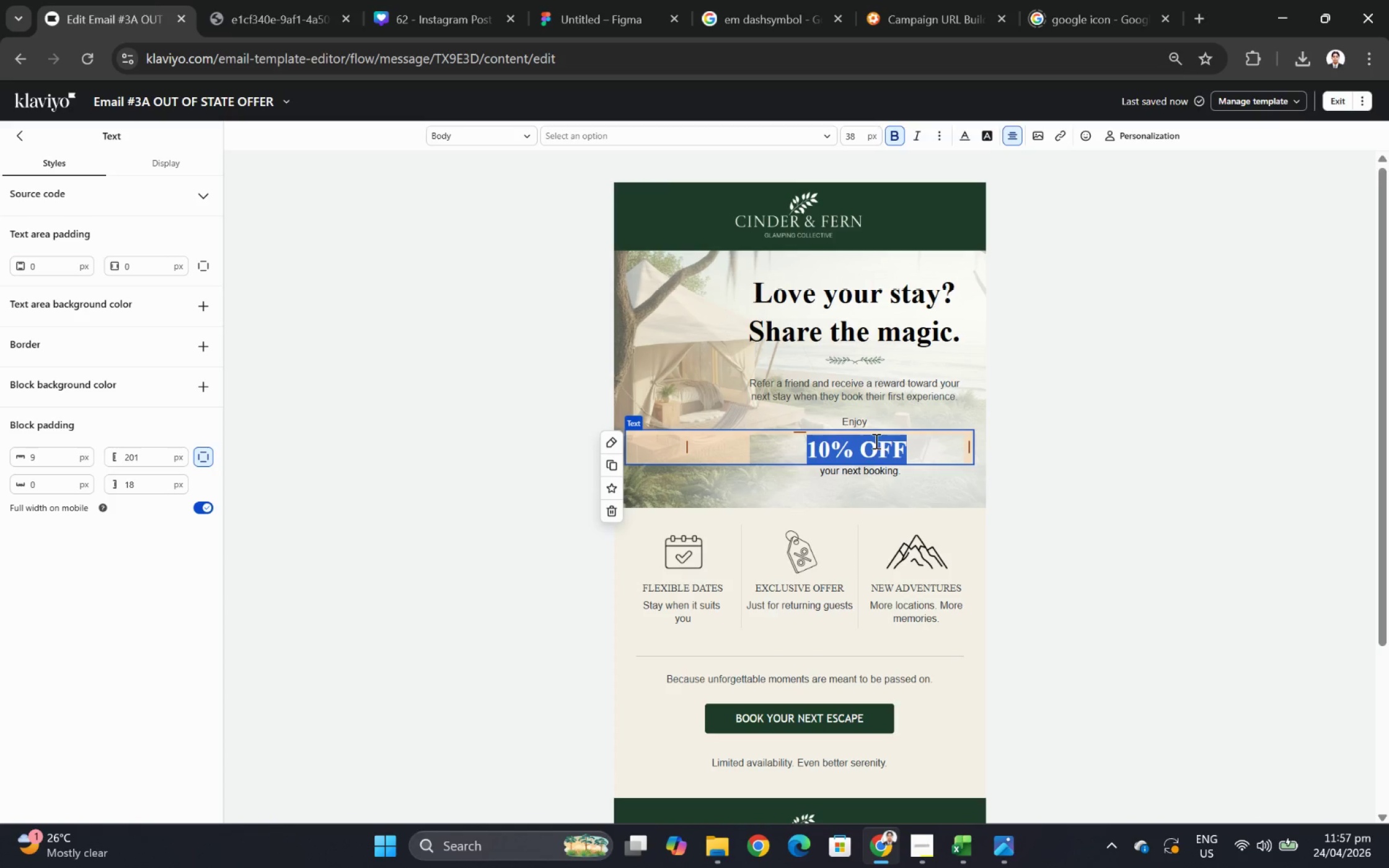 
key(ArrowLeft)
 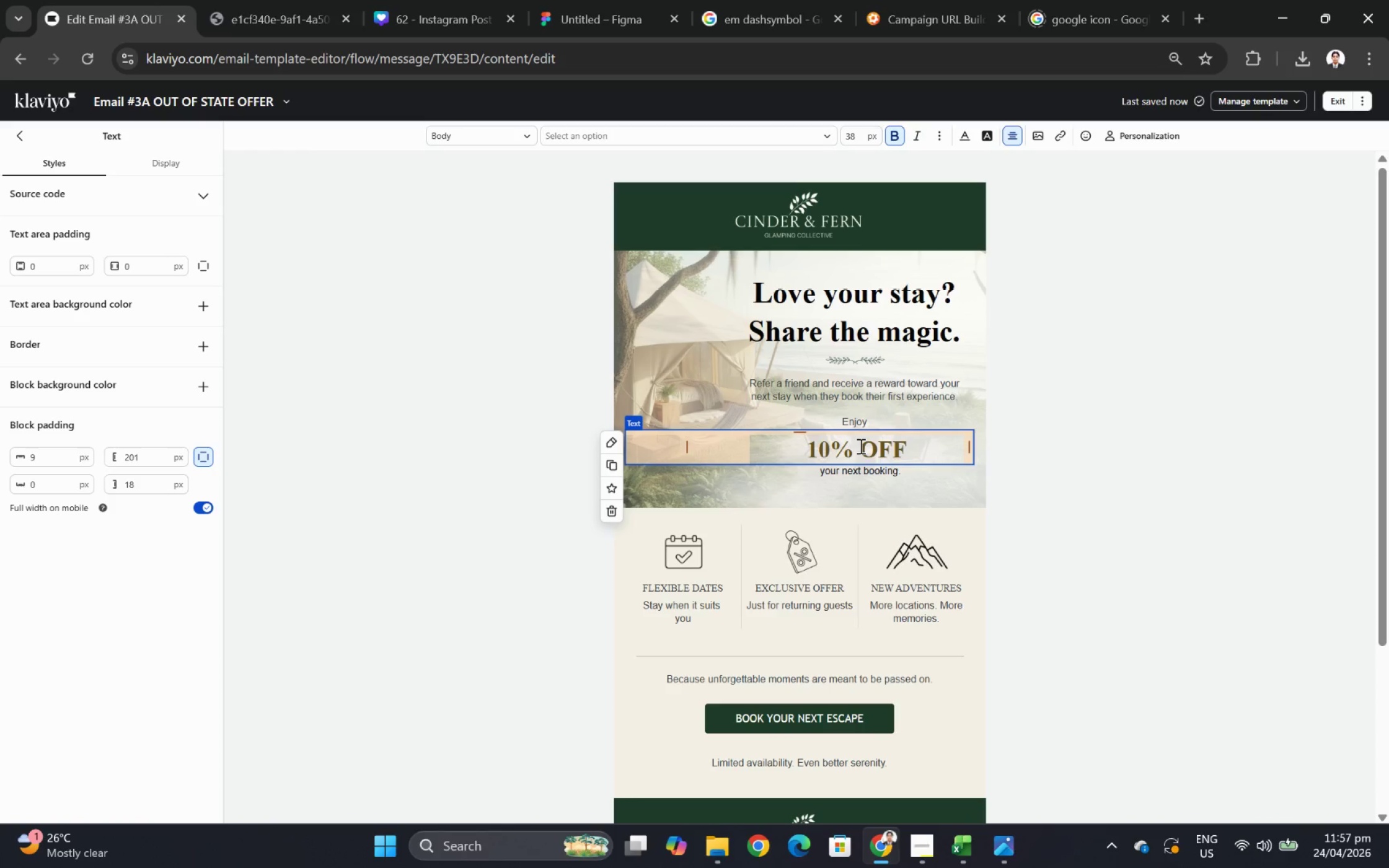 
left_click_drag(start_coordinate=[852, 448], to_coordinate=[791, 447])
 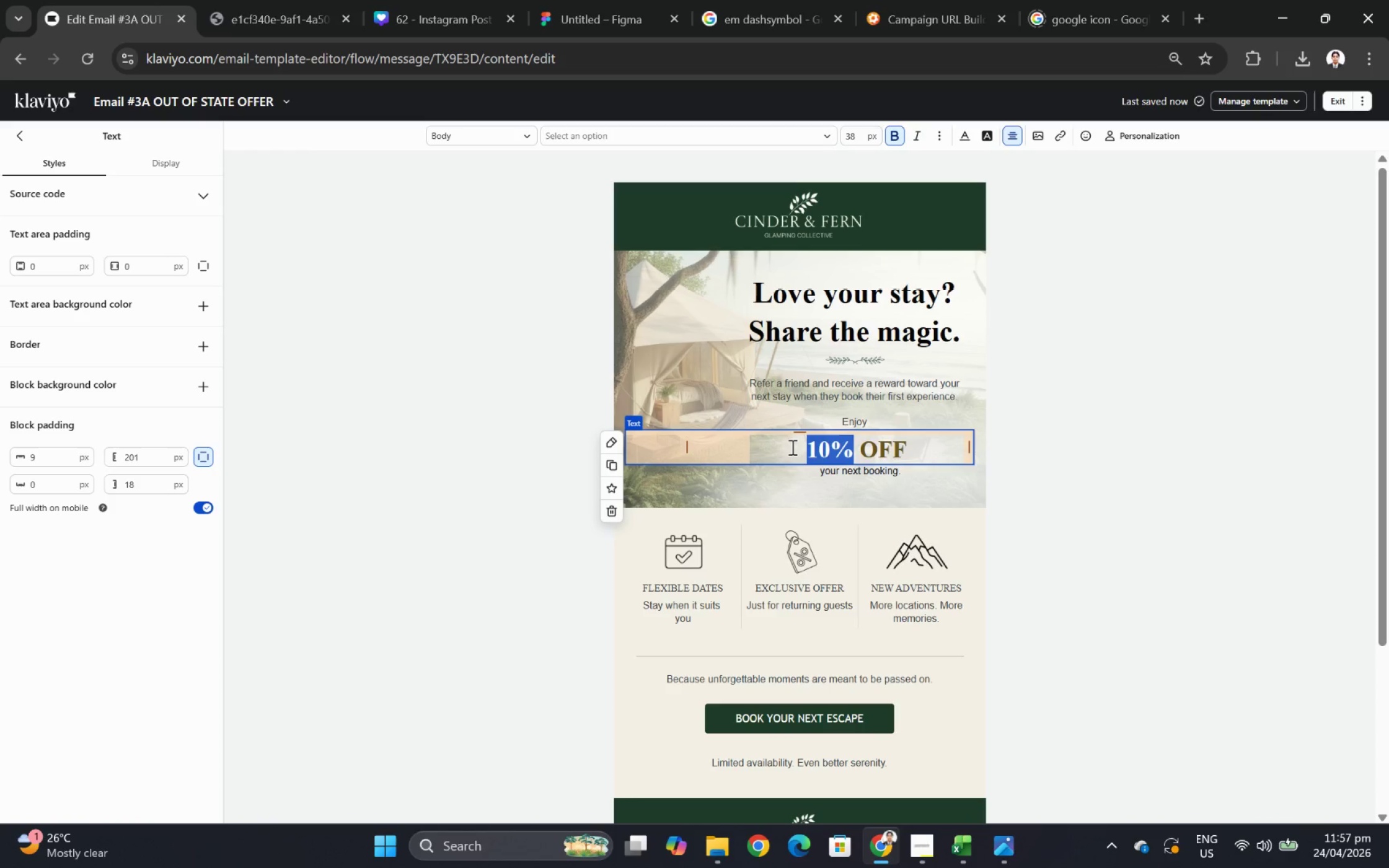 
type($25)
 